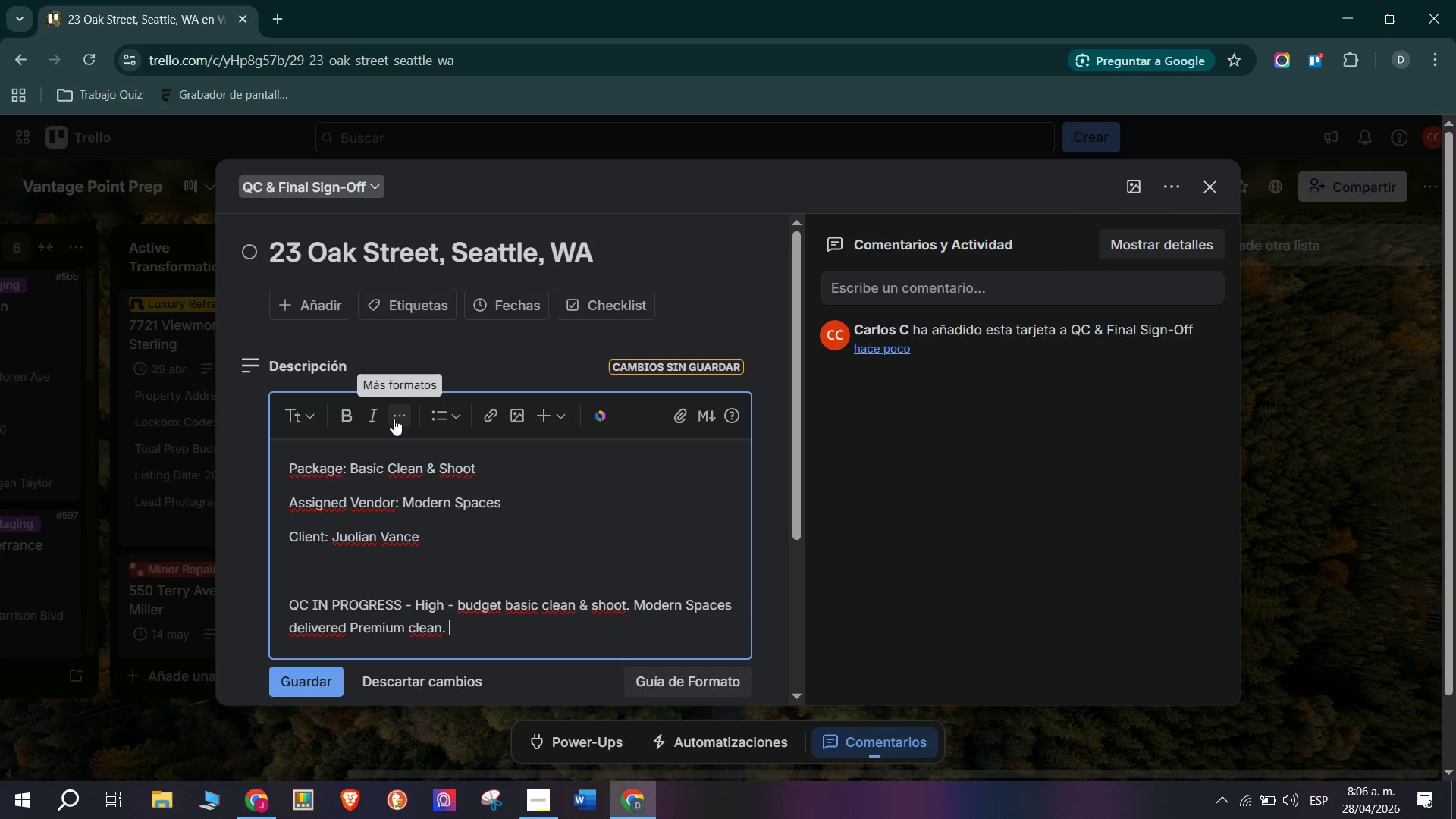 
type(Casdey)
key(Backspace)
key(Backspace)
key(Backspace)
type(ey Chen Photos under final QC  re)
key(Backspace)
key(Backspace)
key(Backspace)
type(review)
 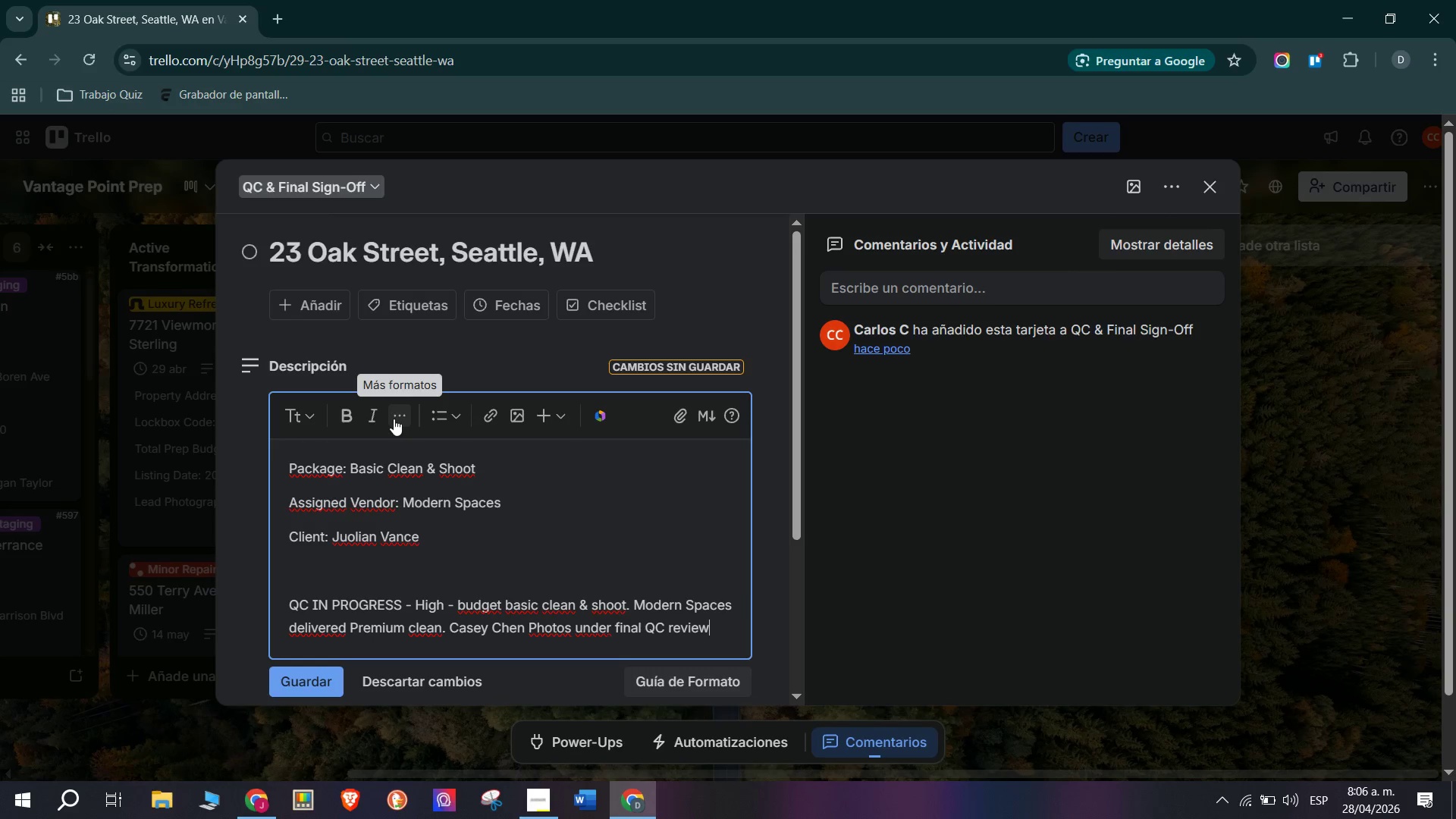 
wait(10.62)
 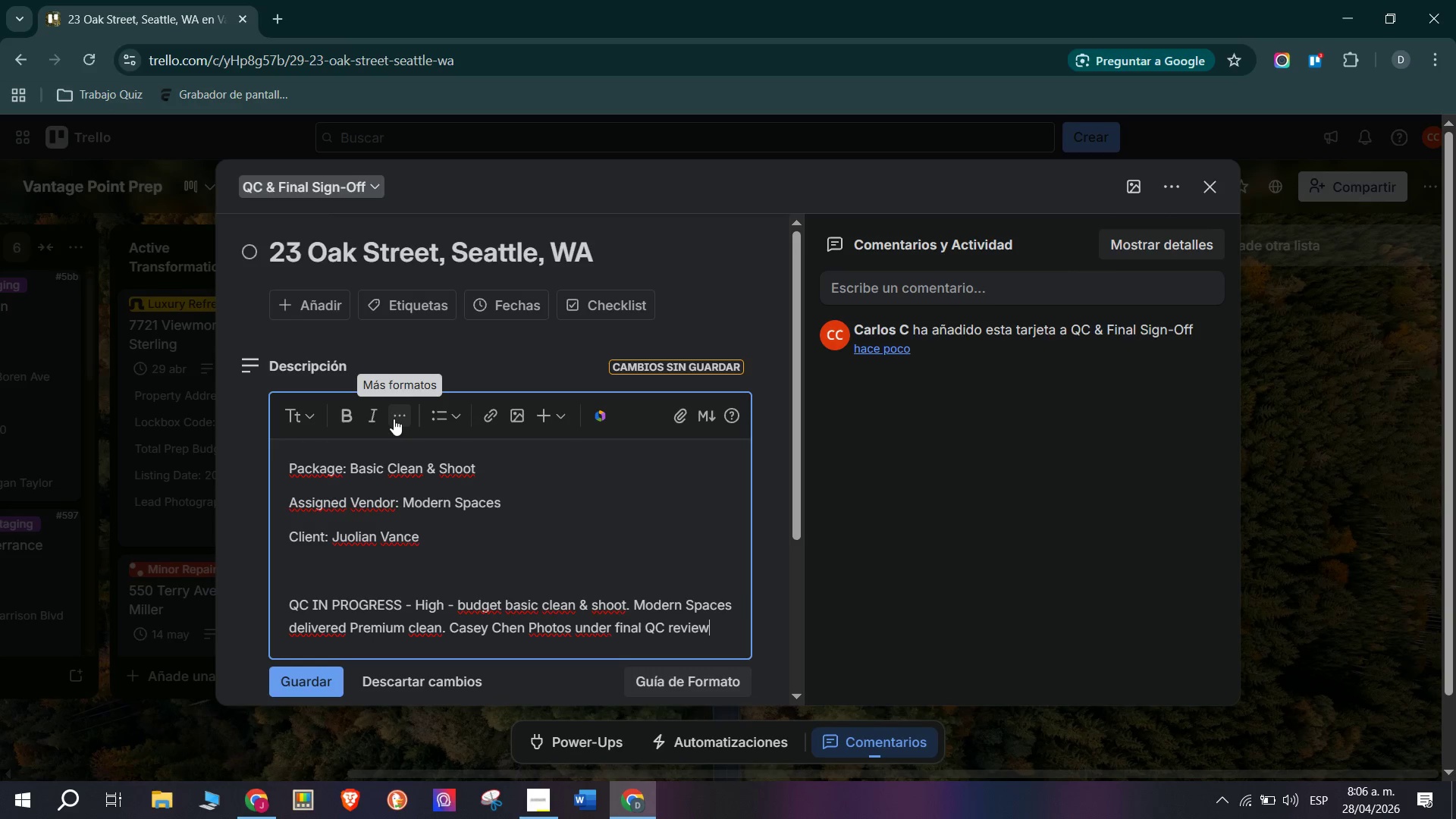 
type(. Listing target may 3 - on track.)
 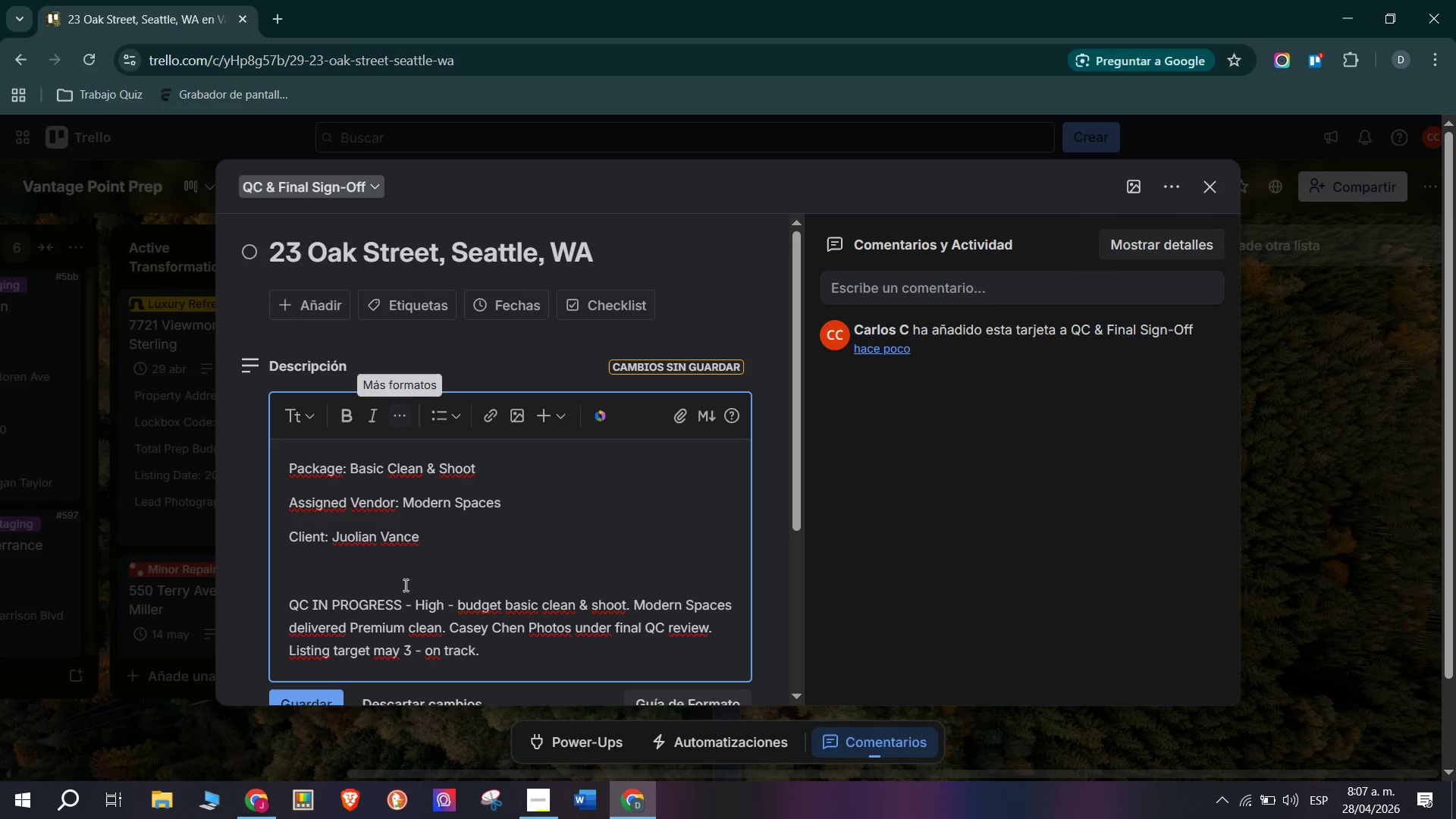 
scroll: coordinate [323, 686], scroll_direction: down, amount: 2.0
 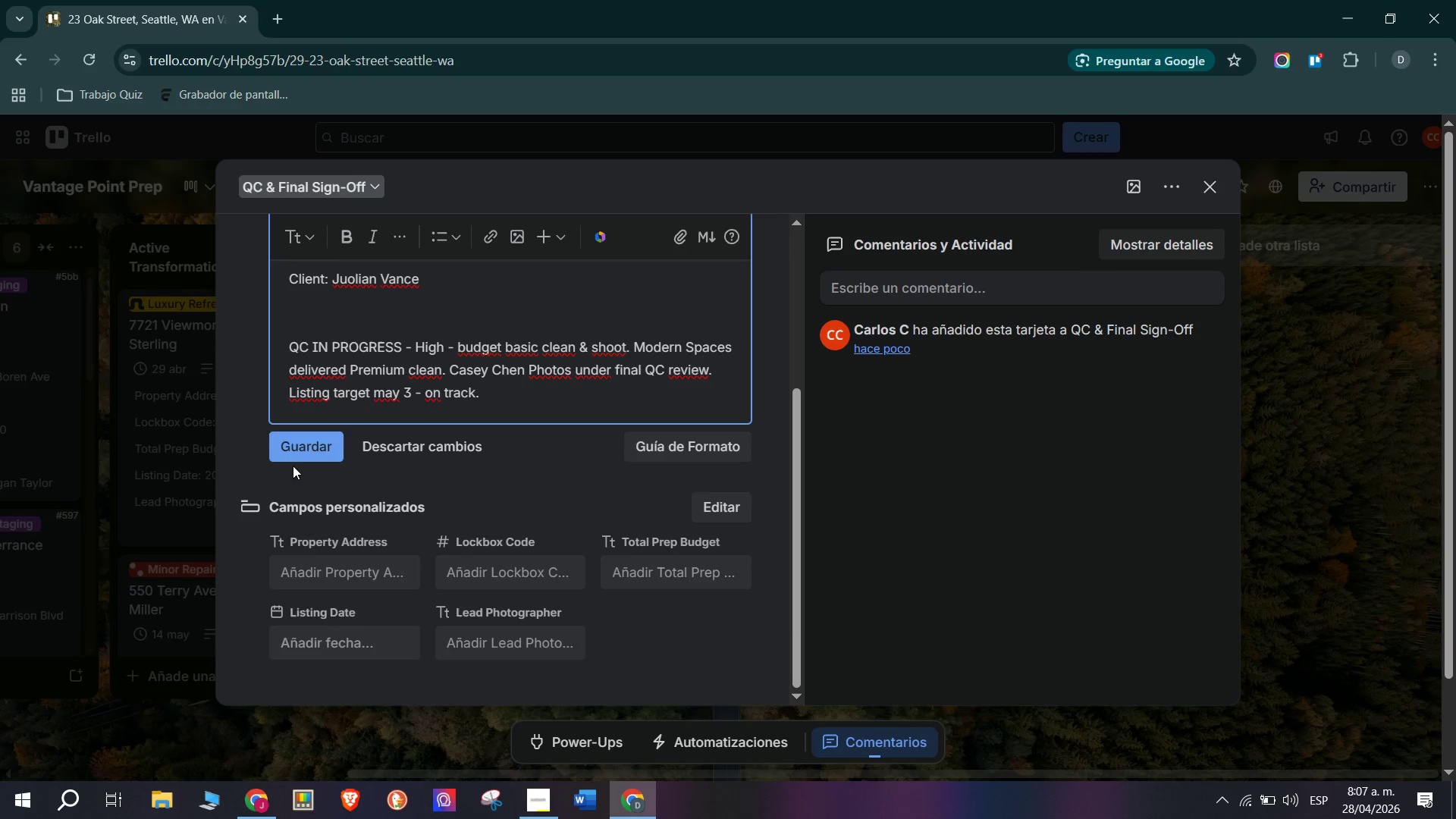 
left_click([295, 455])
 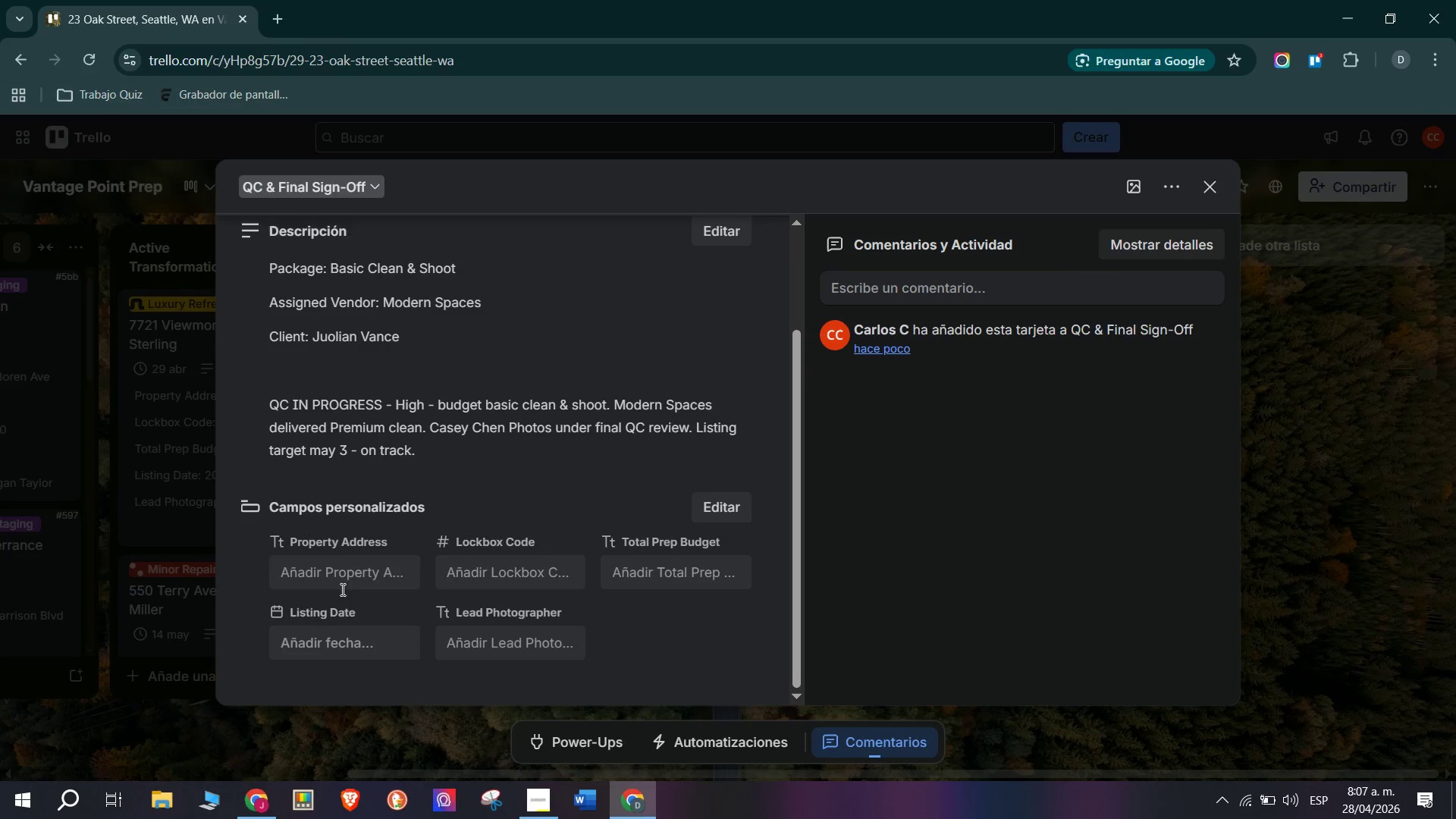 
left_click([359, 573])
 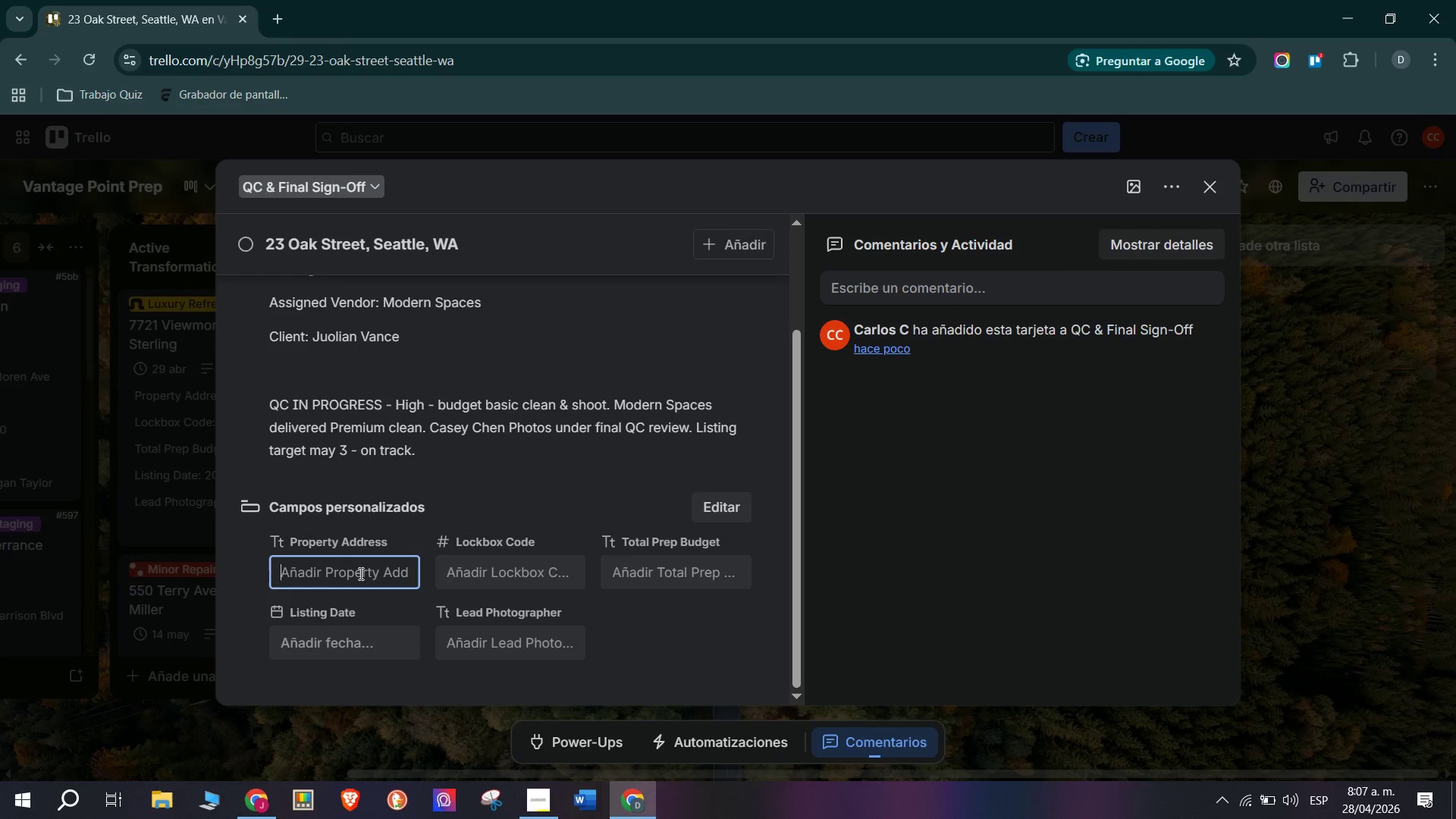 
type(23 Oak Street, Seattle, WA)
key(Tab)
type(0023)
key(Tab)
type($7,637)
key(Tab)
 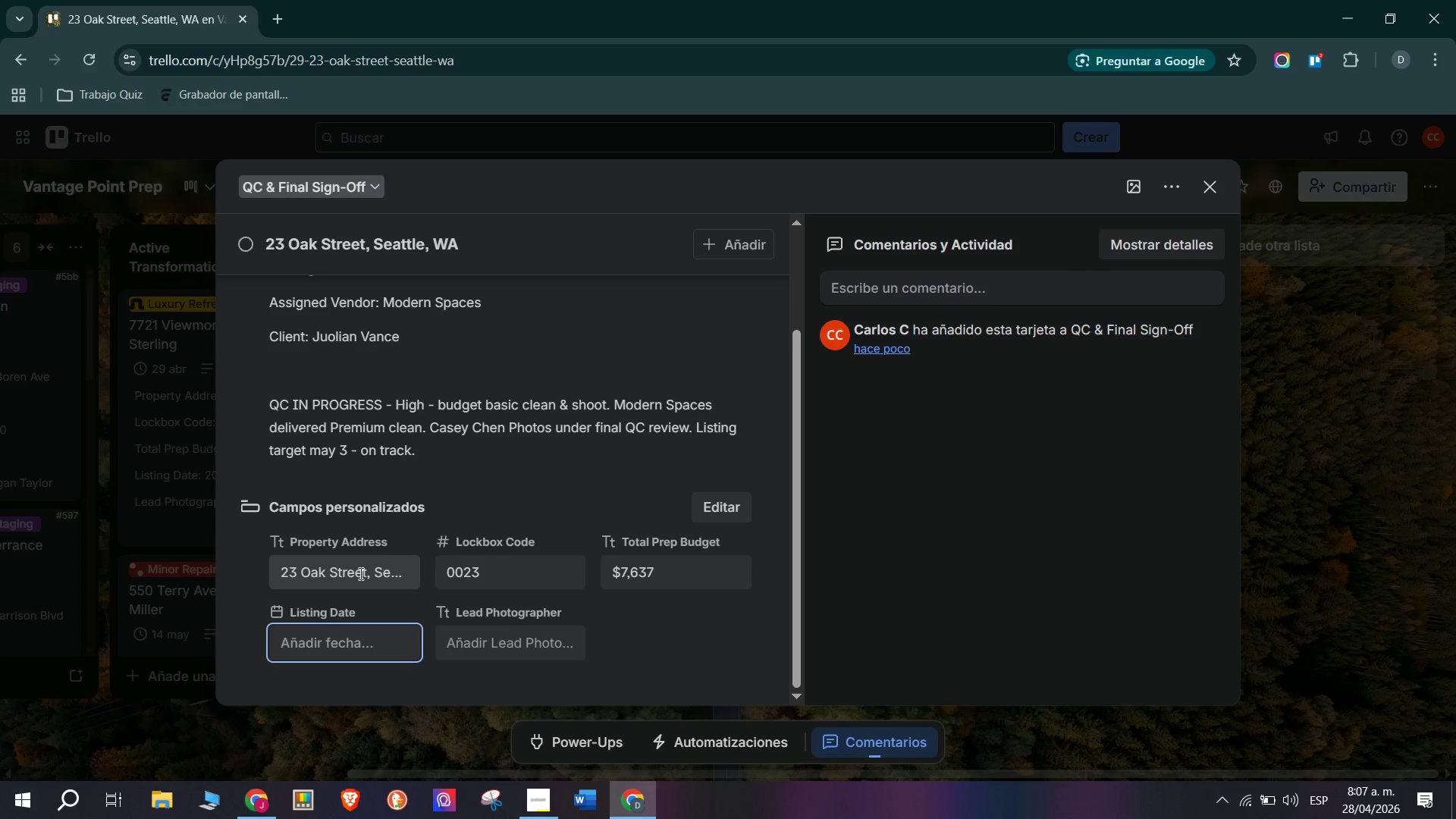 
left_click([345, 644])
 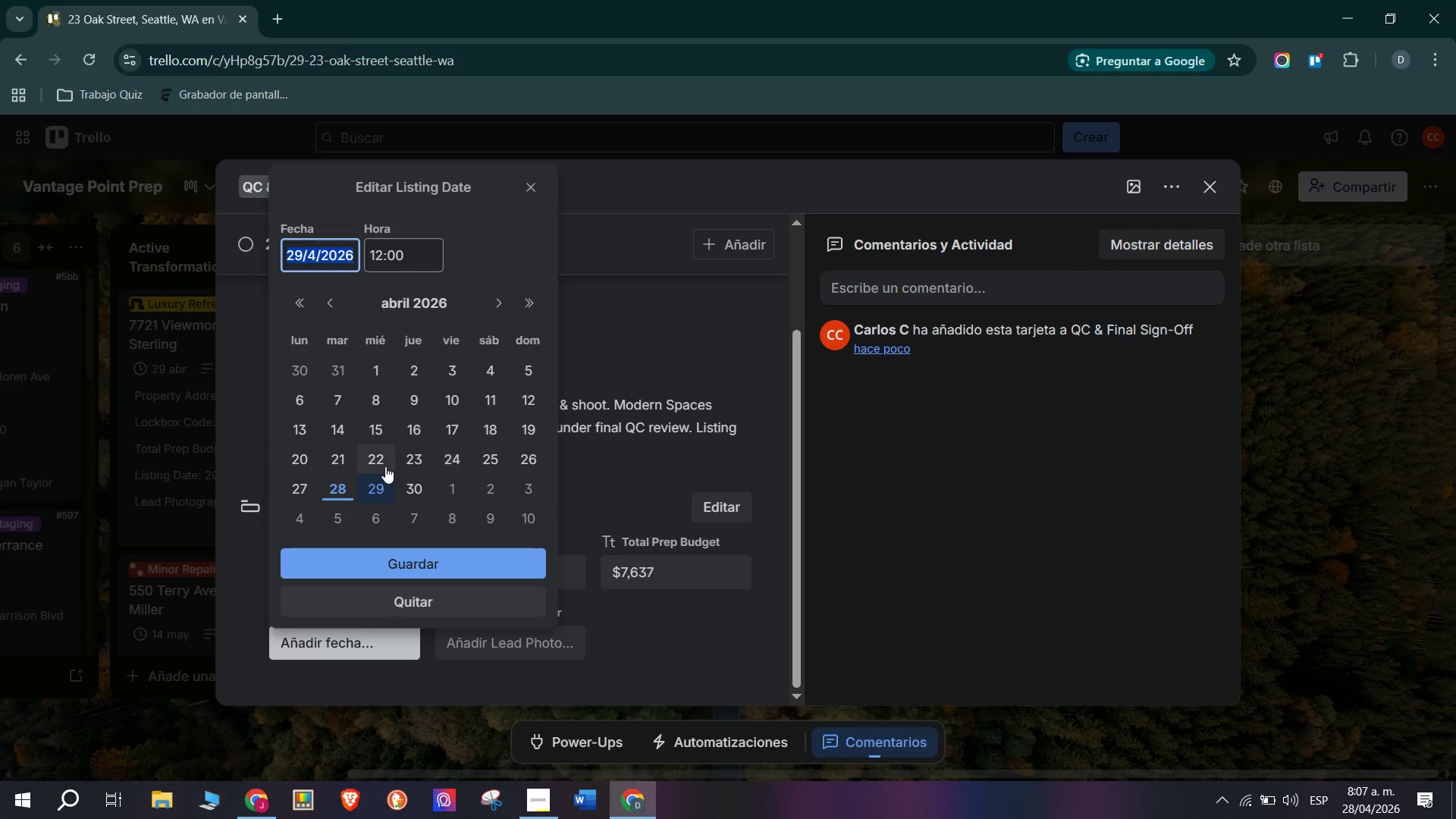 
mouse_move([434, 490])
 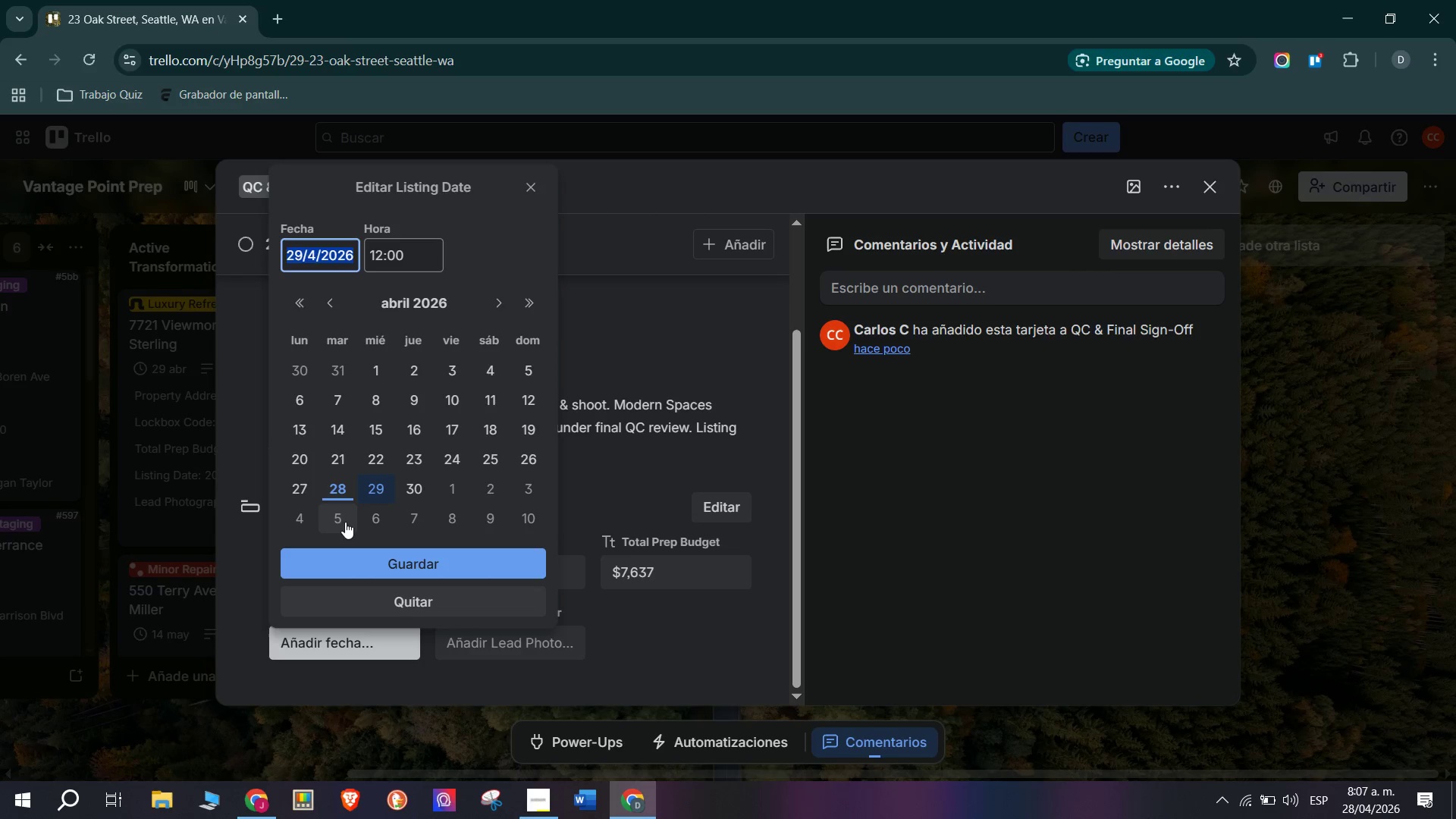 
left_click([531, 486])
 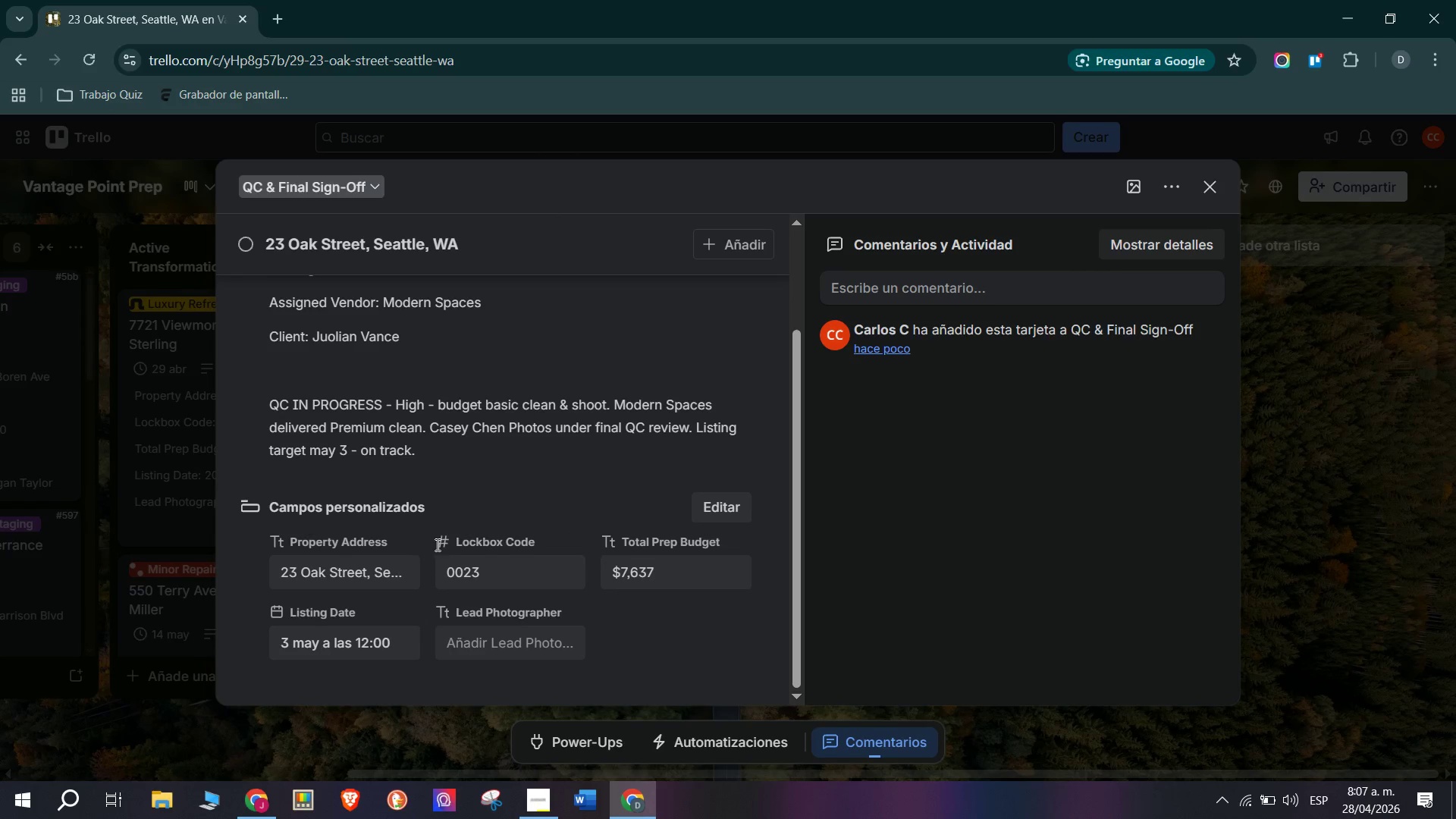 
scroll: coordinate [463, 530], scroll_direction: down, amount: 1.0
 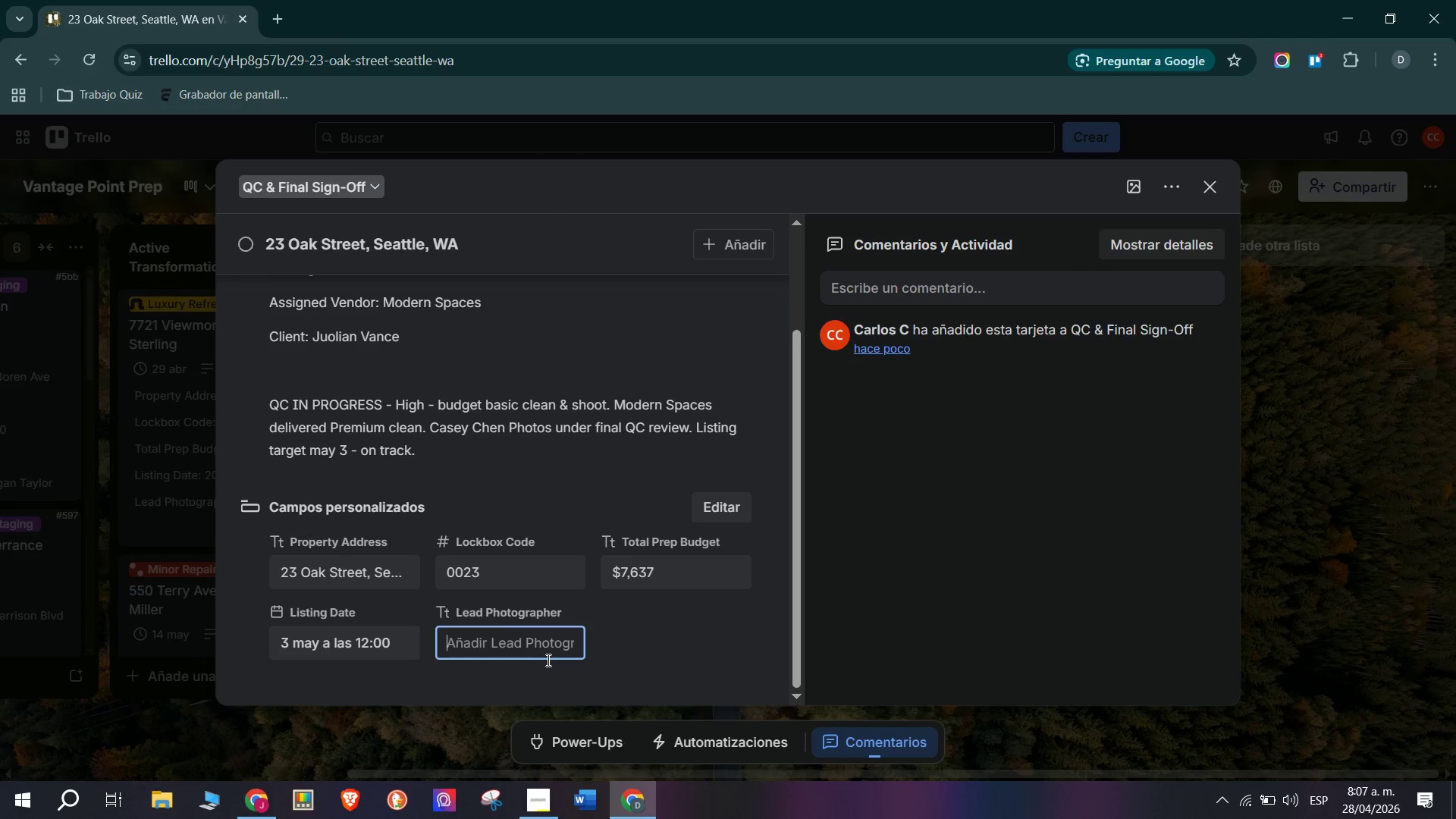 
type(Casey Chen)
 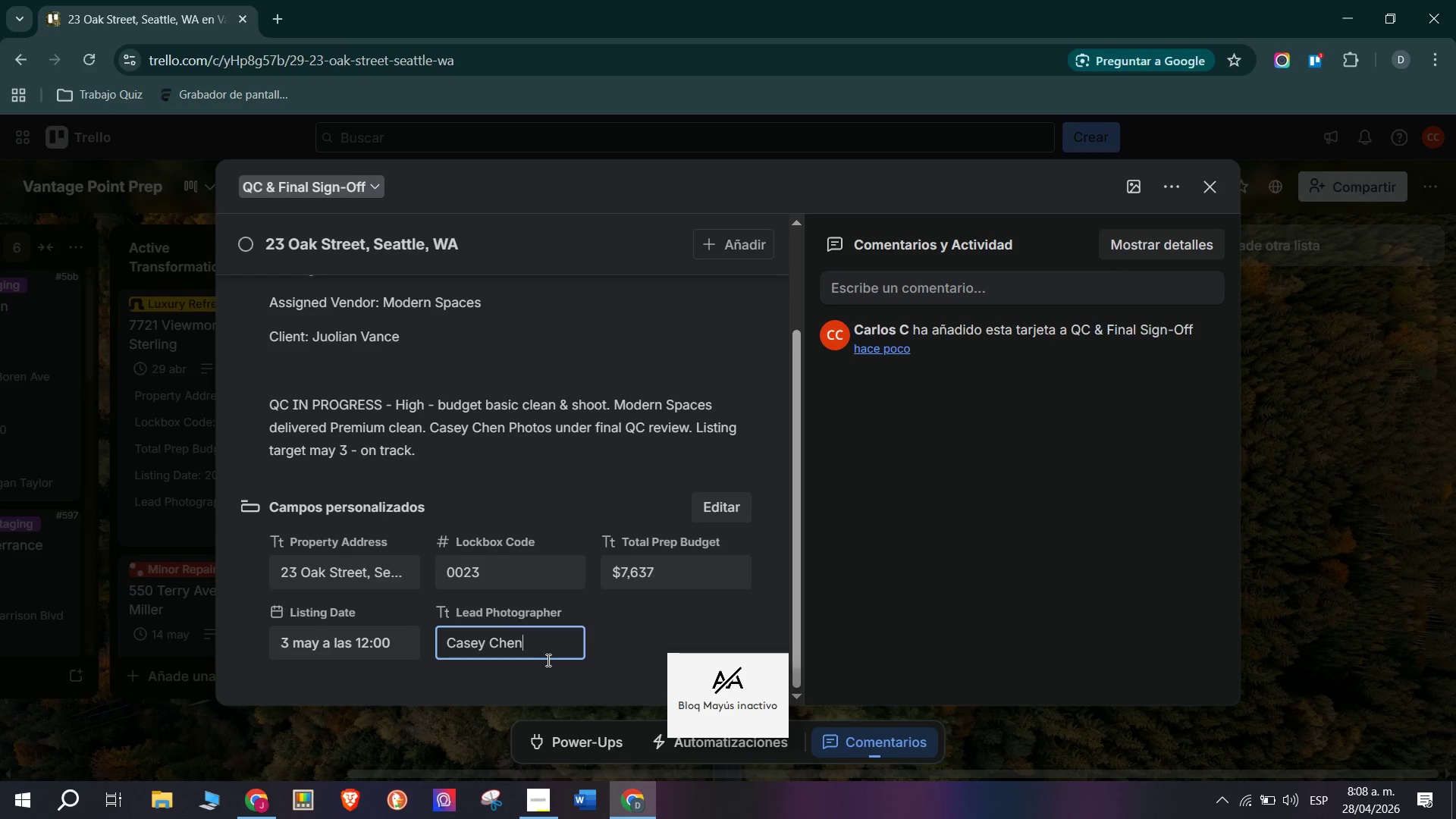 
key(Enter)
 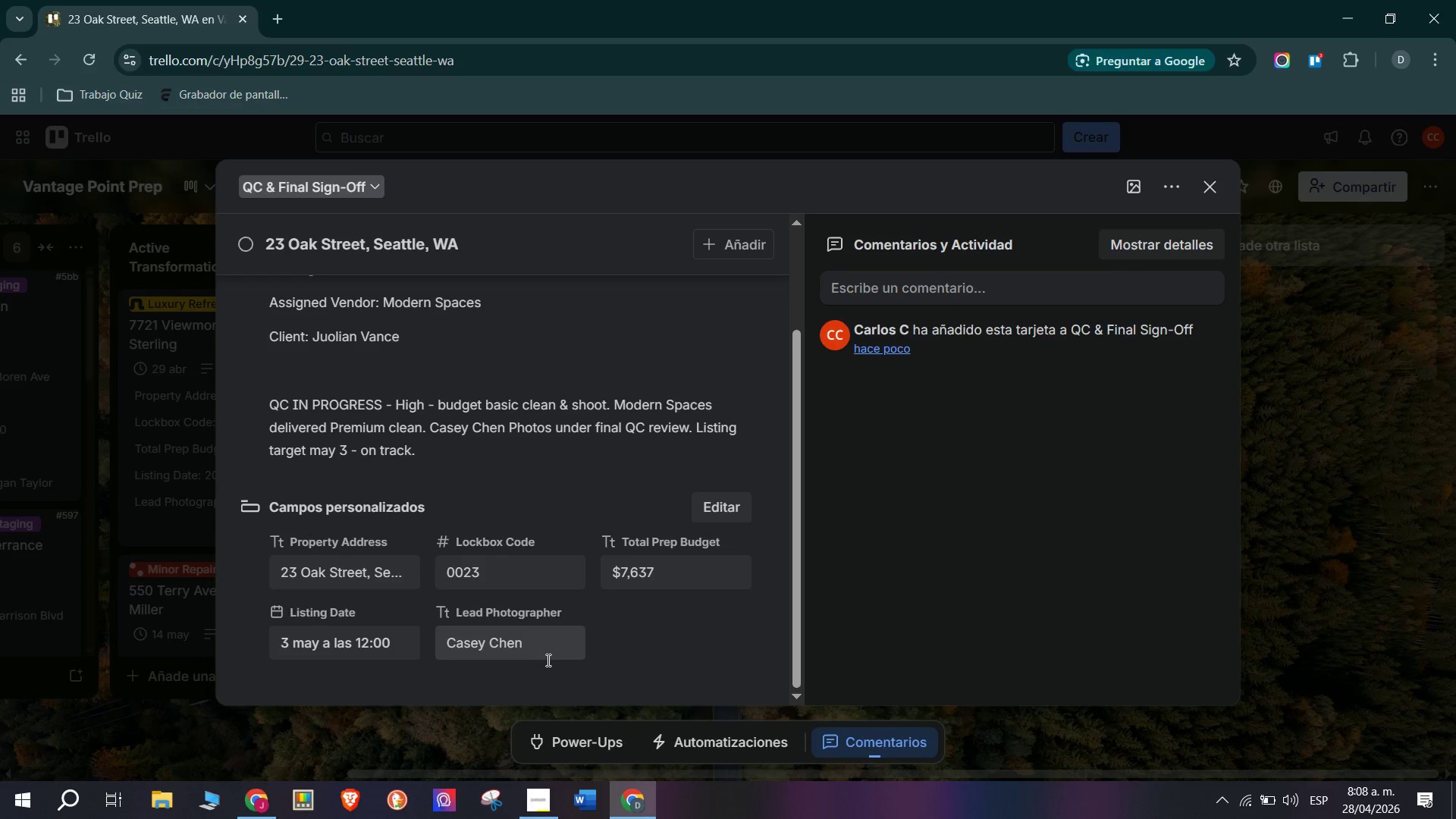 
scroll: coordinate [579, 619], scroll_direction: down, amount: 2.0
 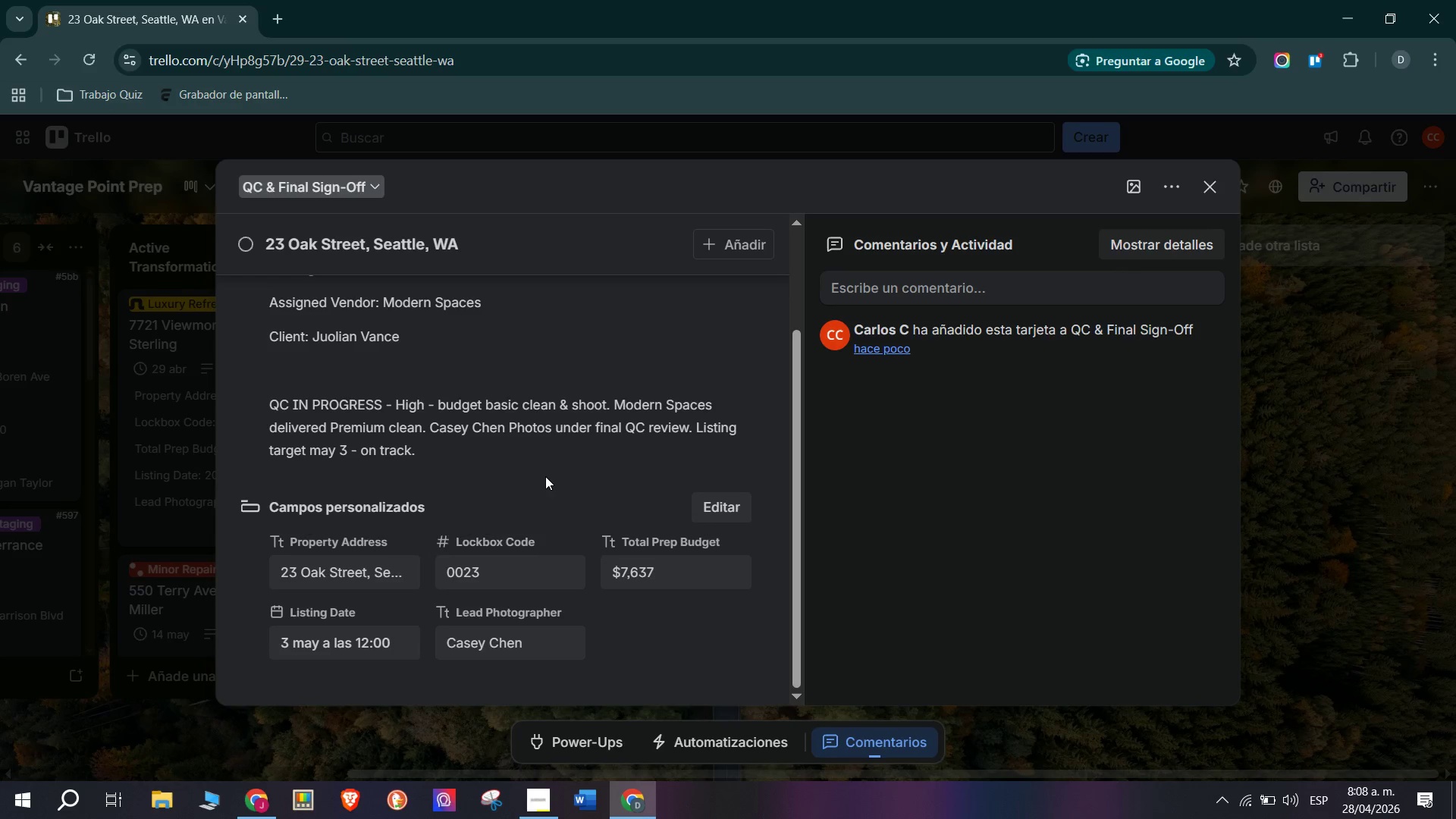 
scroll: coordinate [545, 473], scroll_direction: up, amount: 2.0
 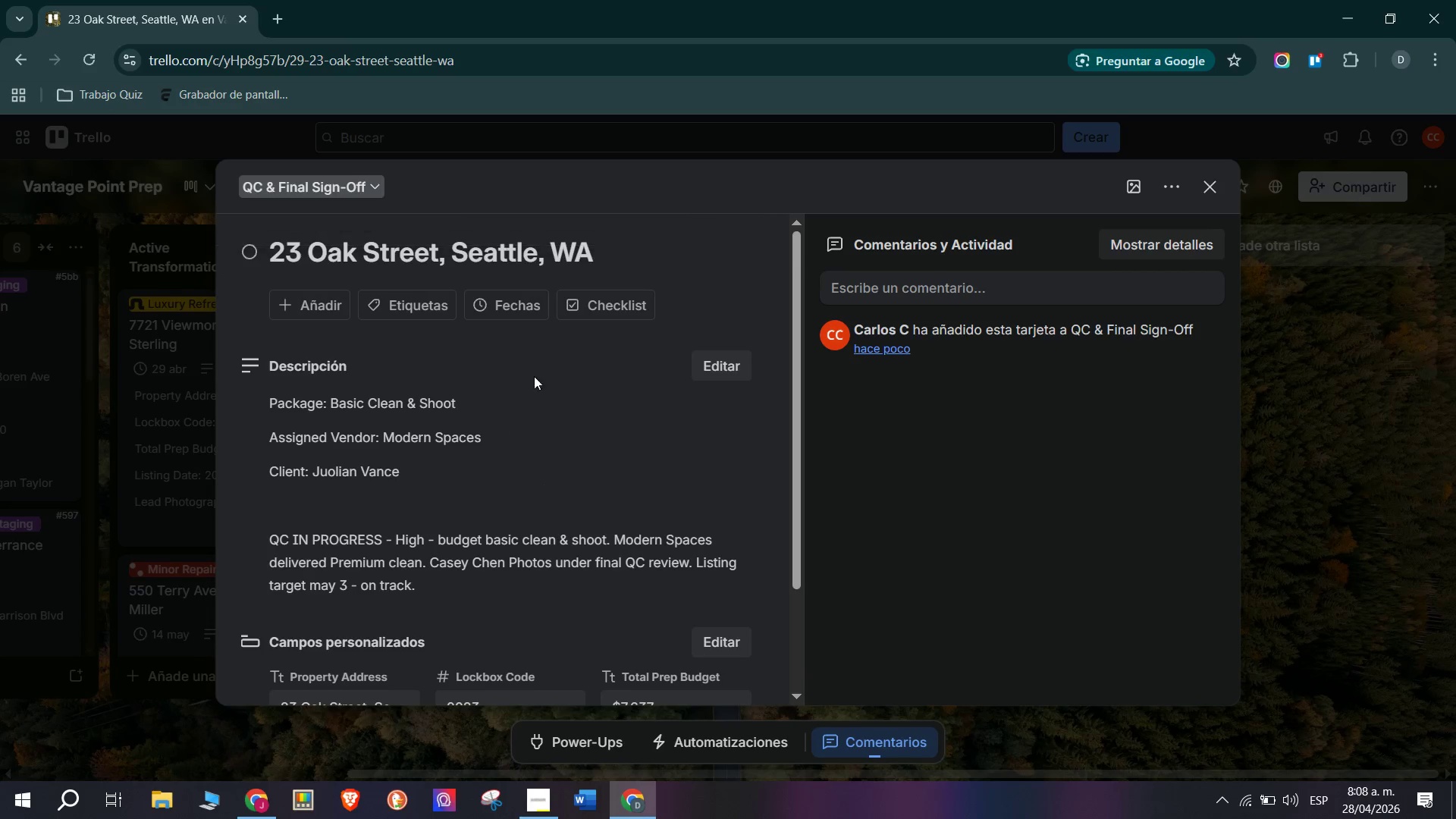 
mouse_move([512, 316])
 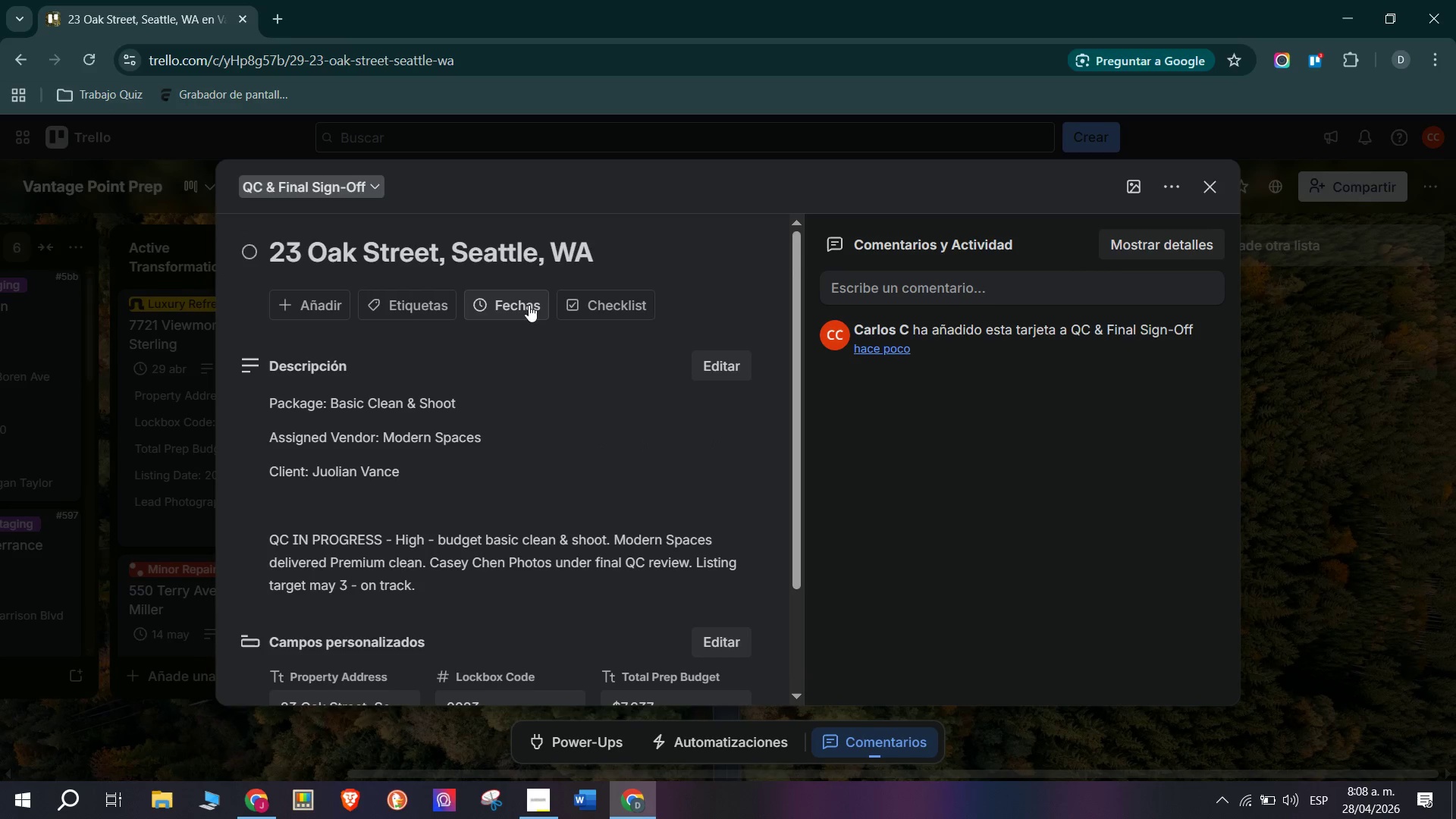 
left_click([527, 303])
 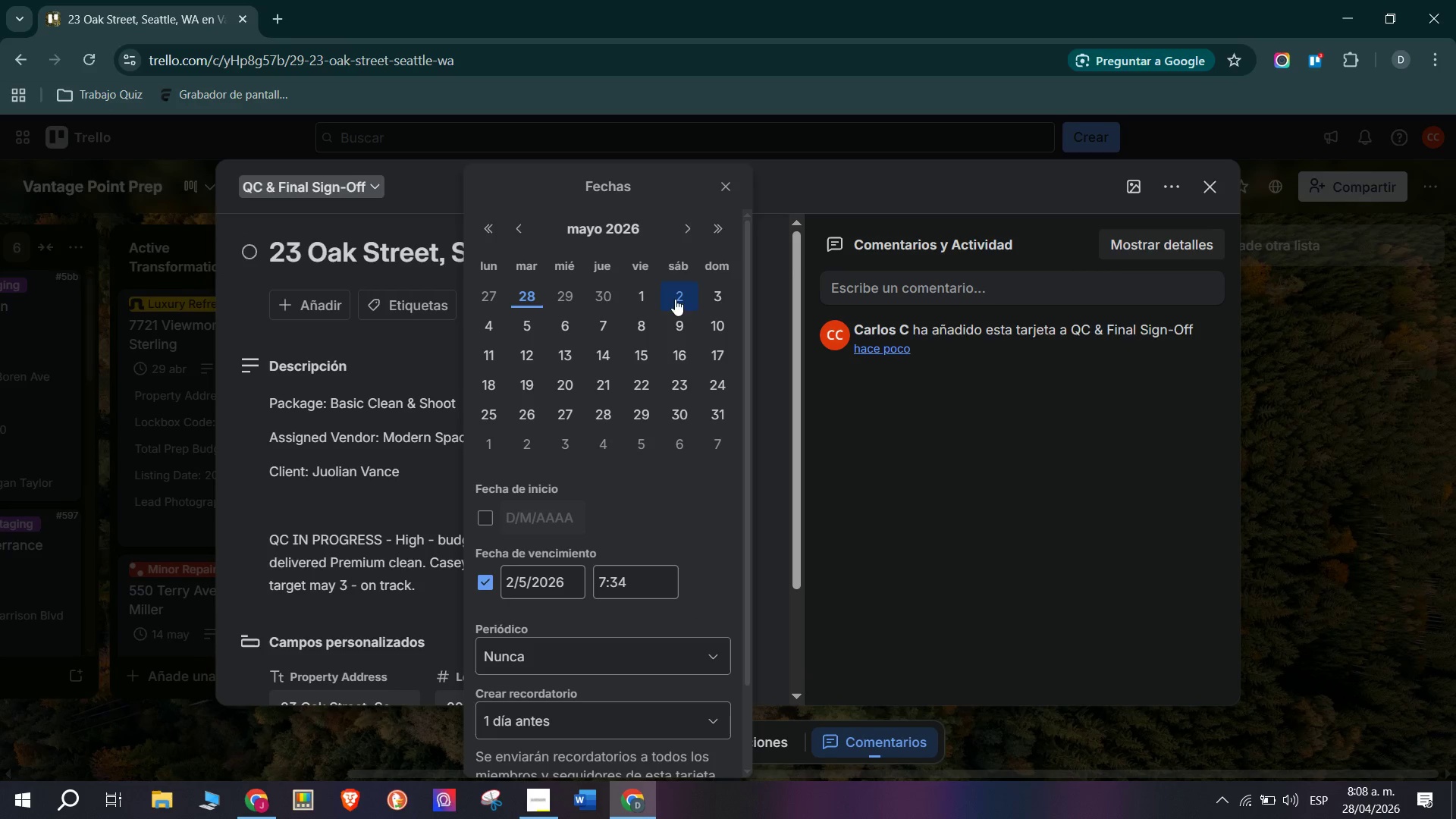 
left_click([640, 294])
 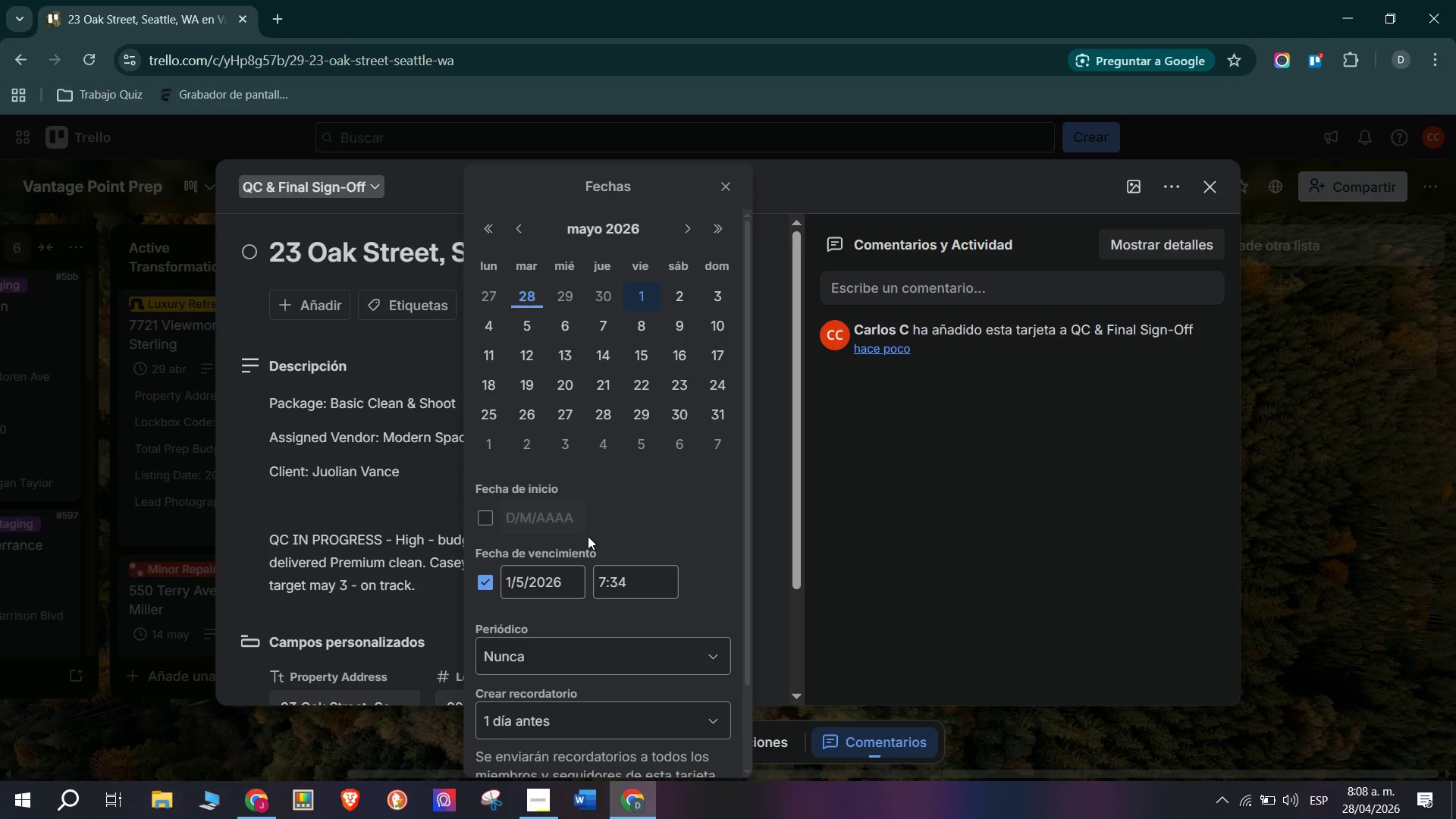 
scroll: coordinate [586, 538], scroll_direction: down, amount: 5.0
 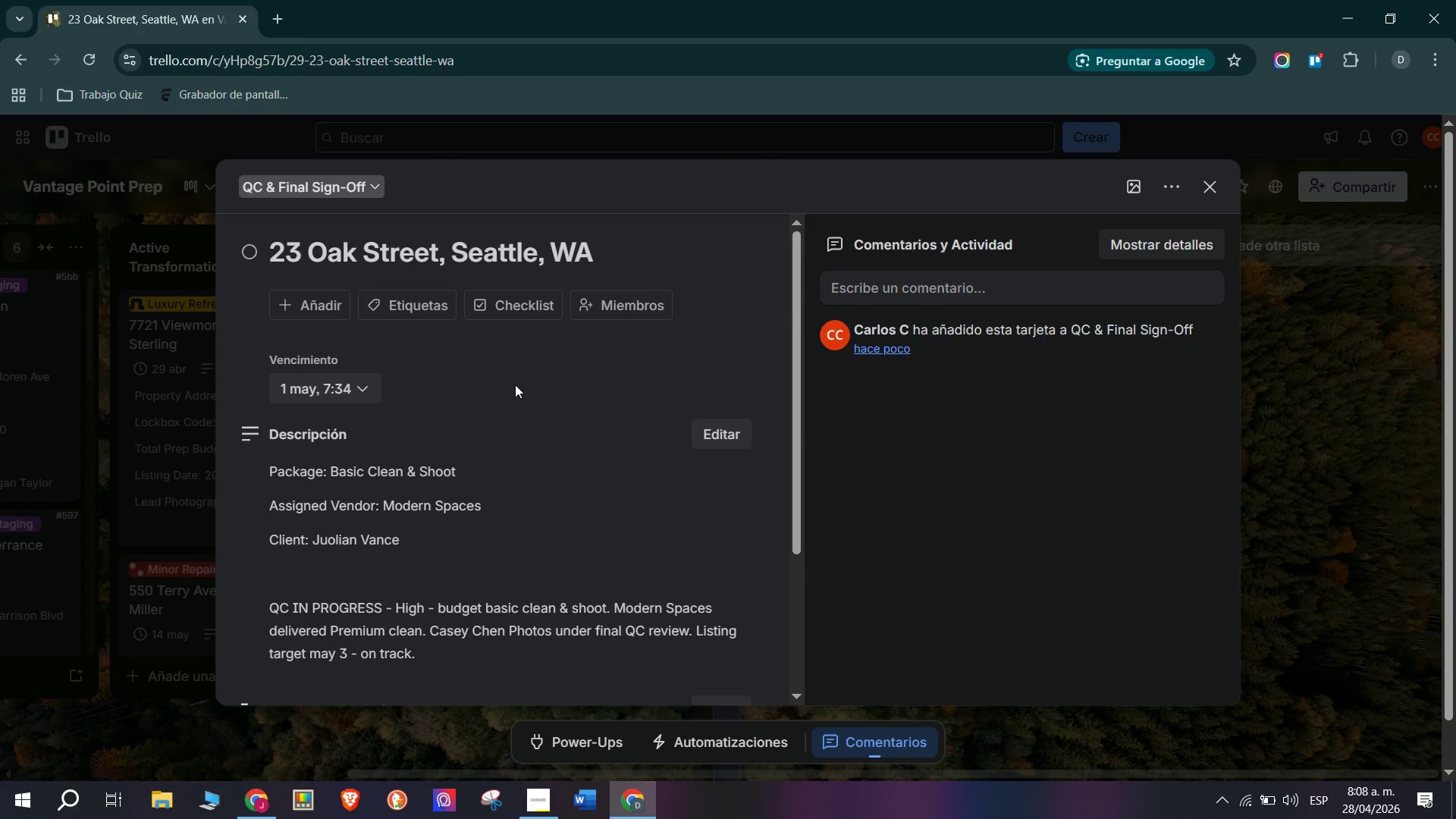 
mouse_move([532, 316])
 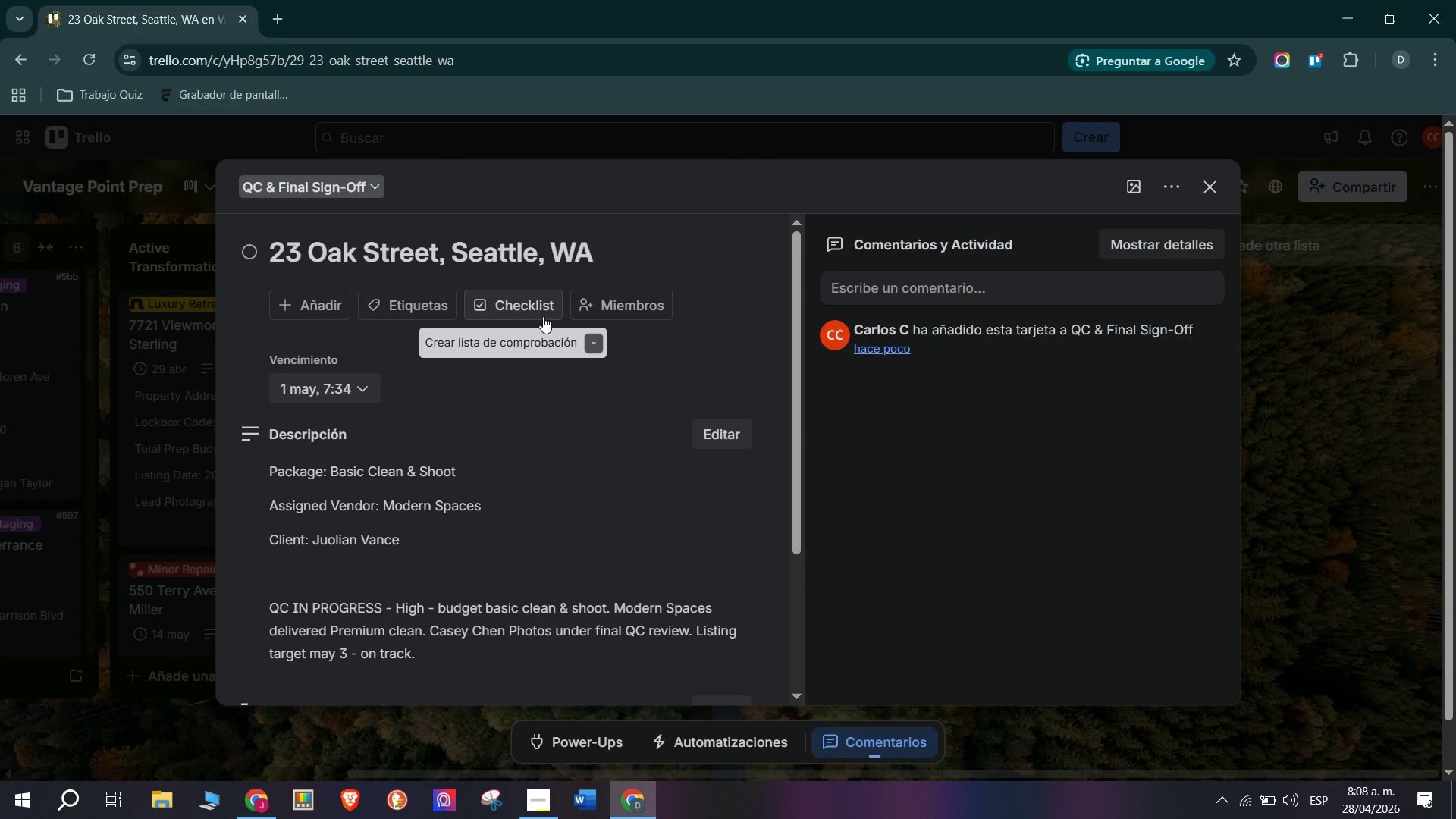 
left_click([534, 311])
 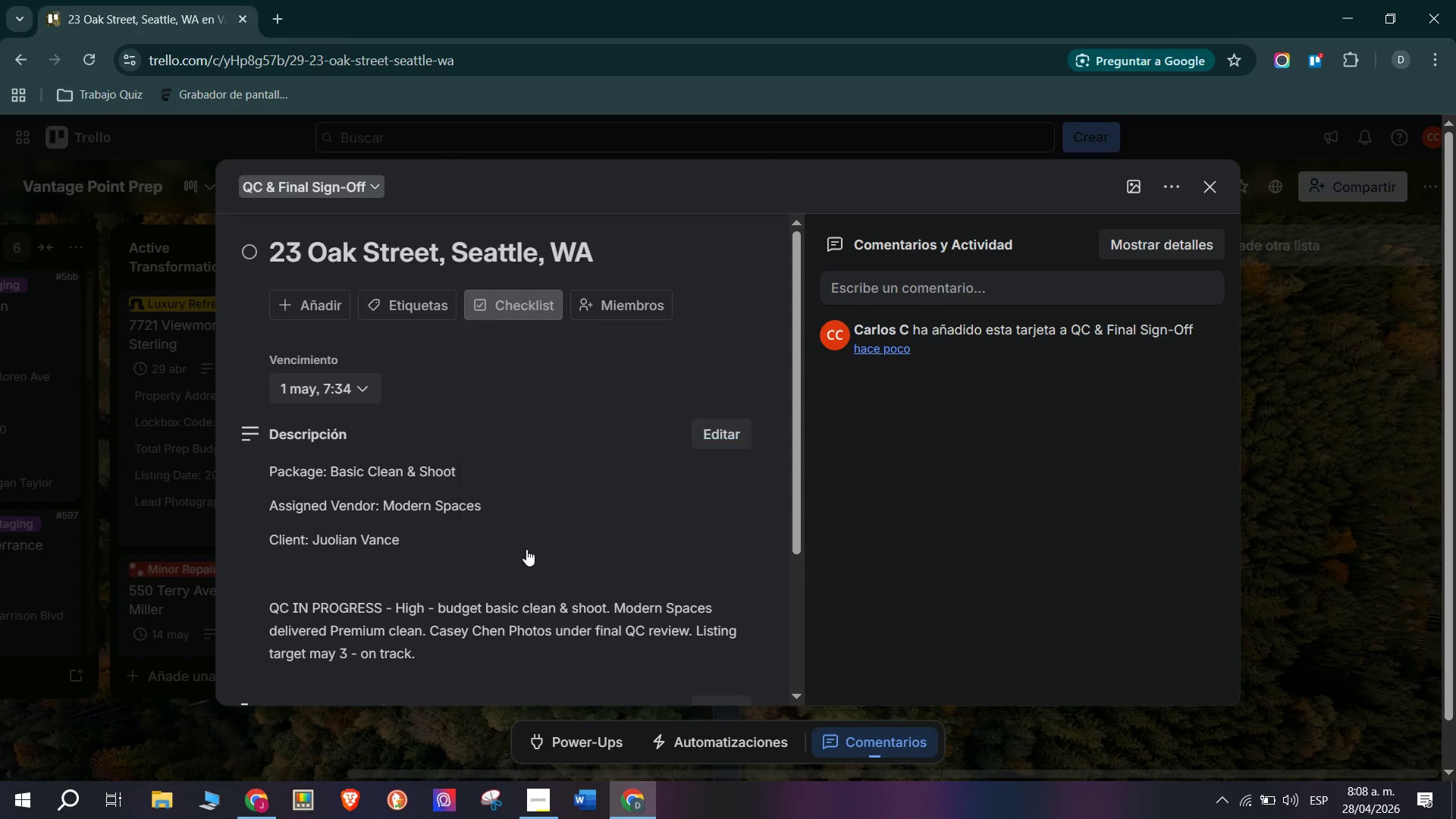 
scroll: coordinate [526, 549], scroll_direction: down, amount: 8.0
 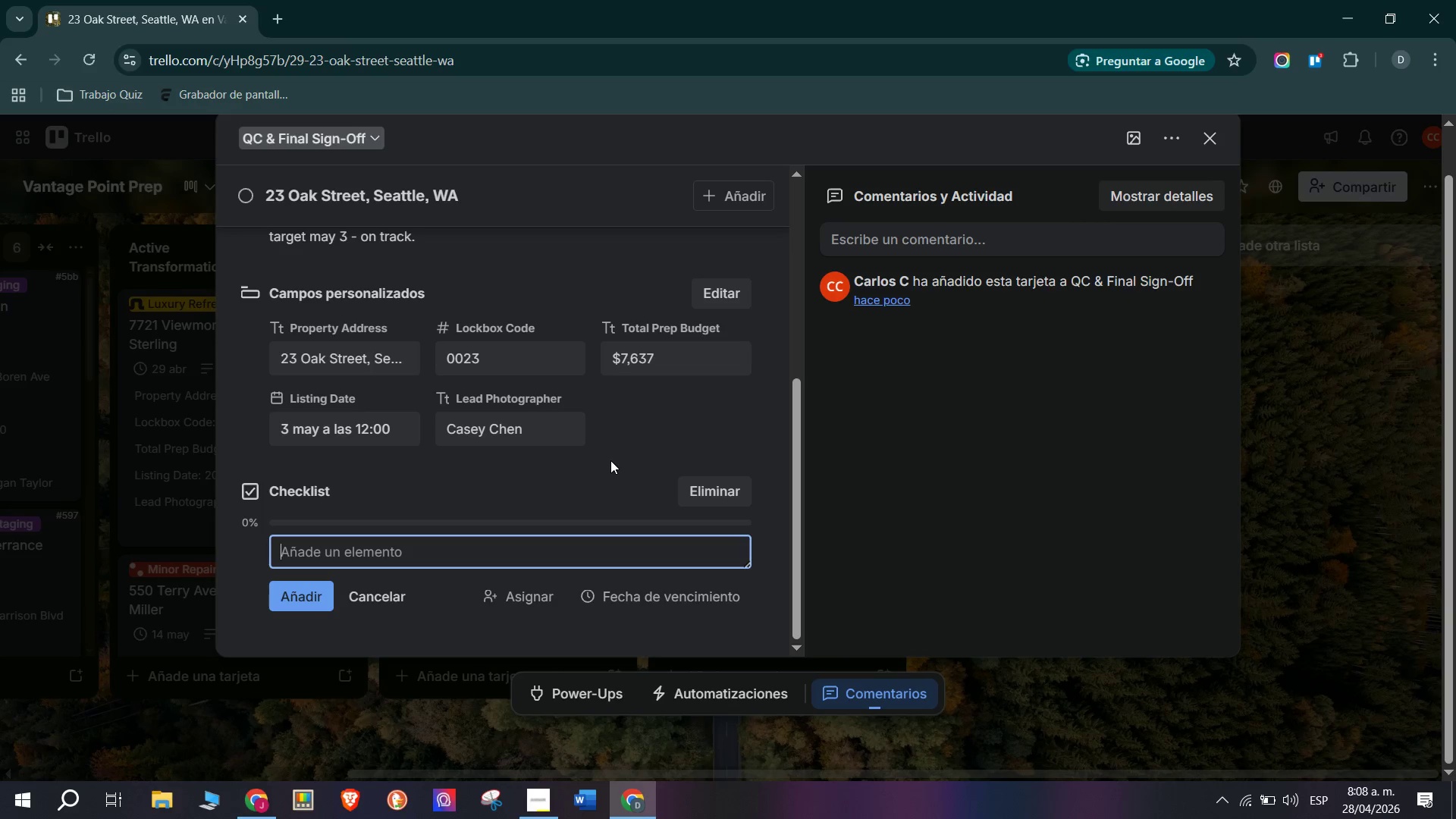 
wait(6.49)
 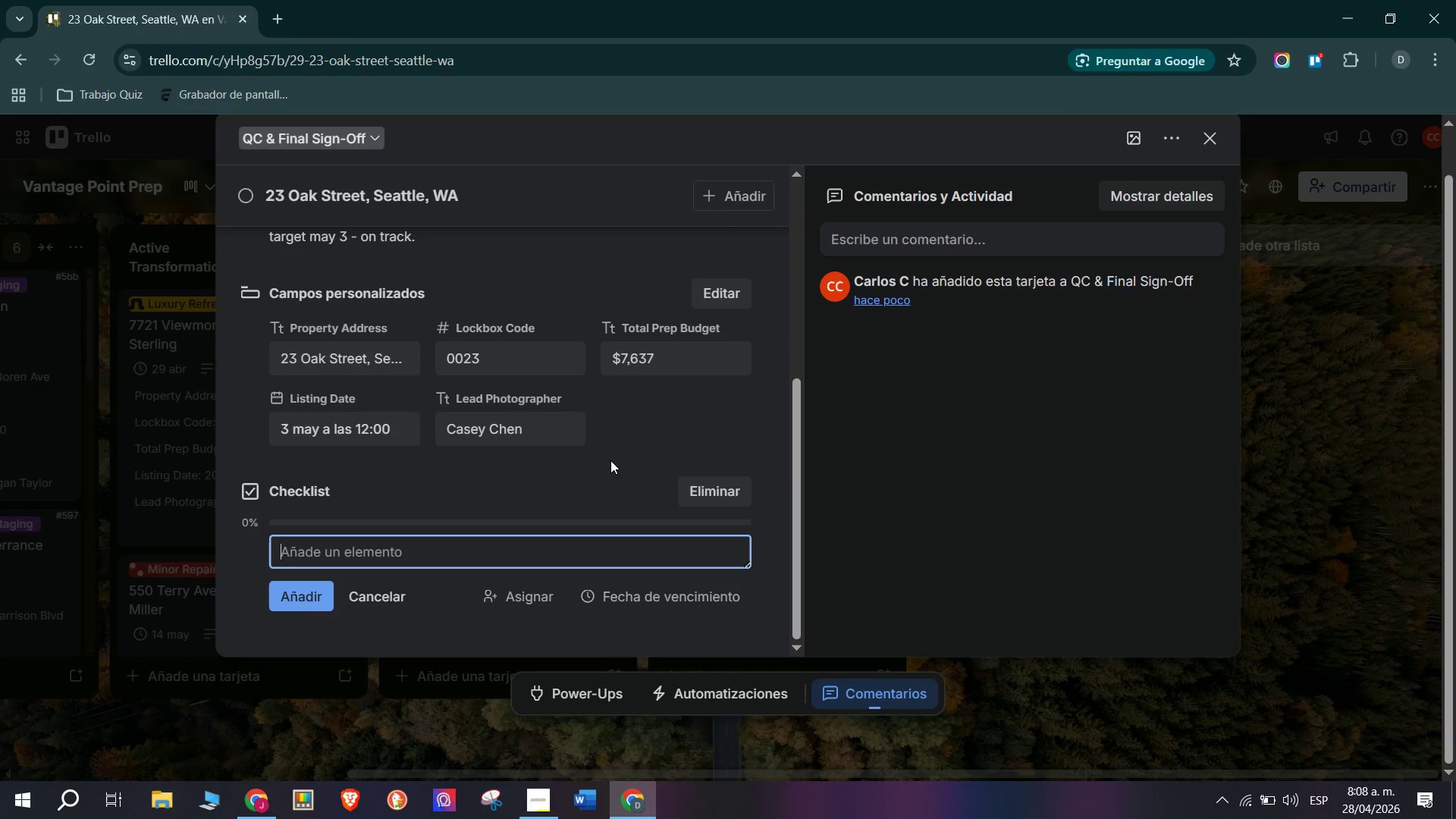 
type(Package> Basic Clean ^ Shoot)
 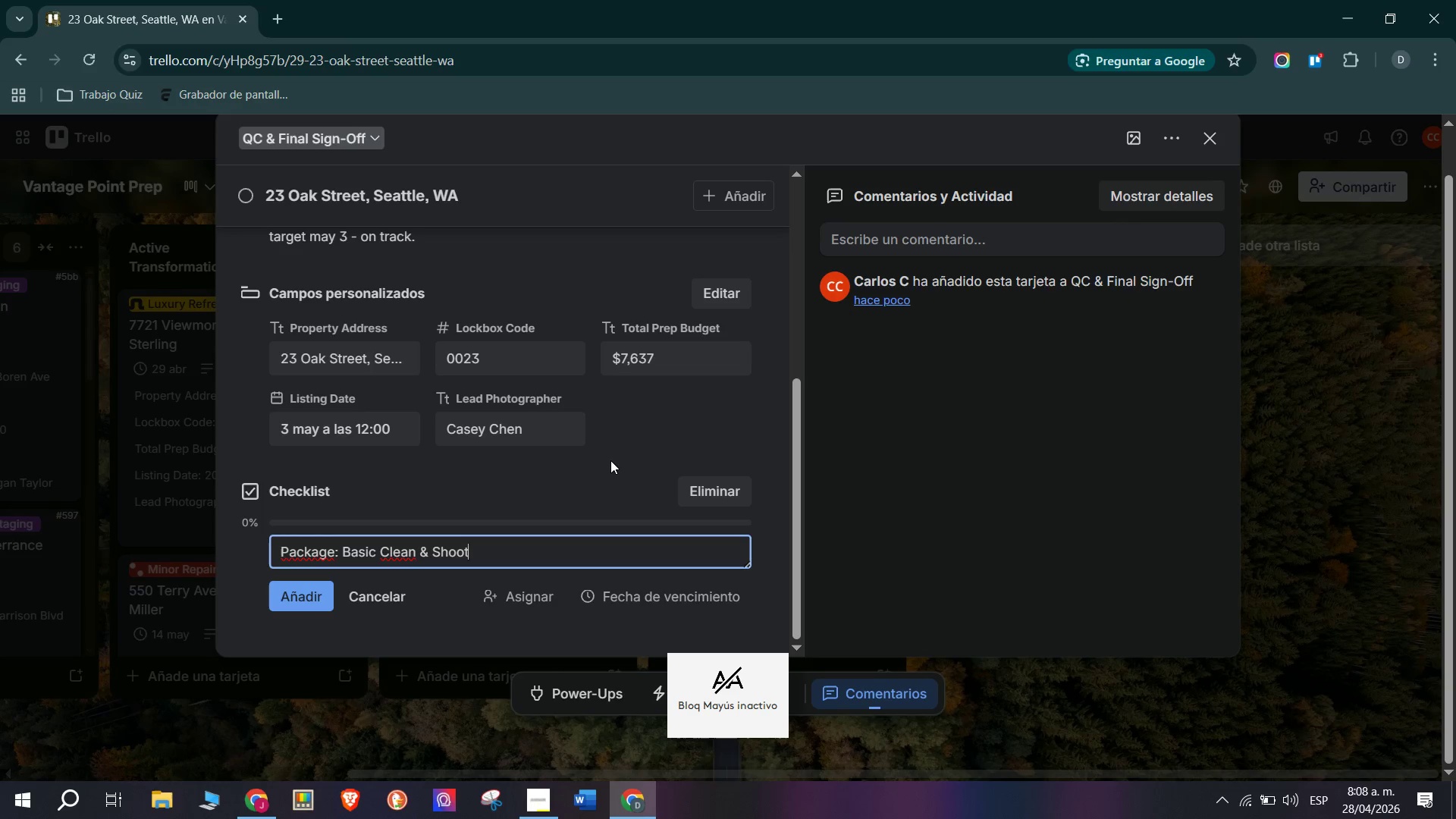 
key(Enter)
 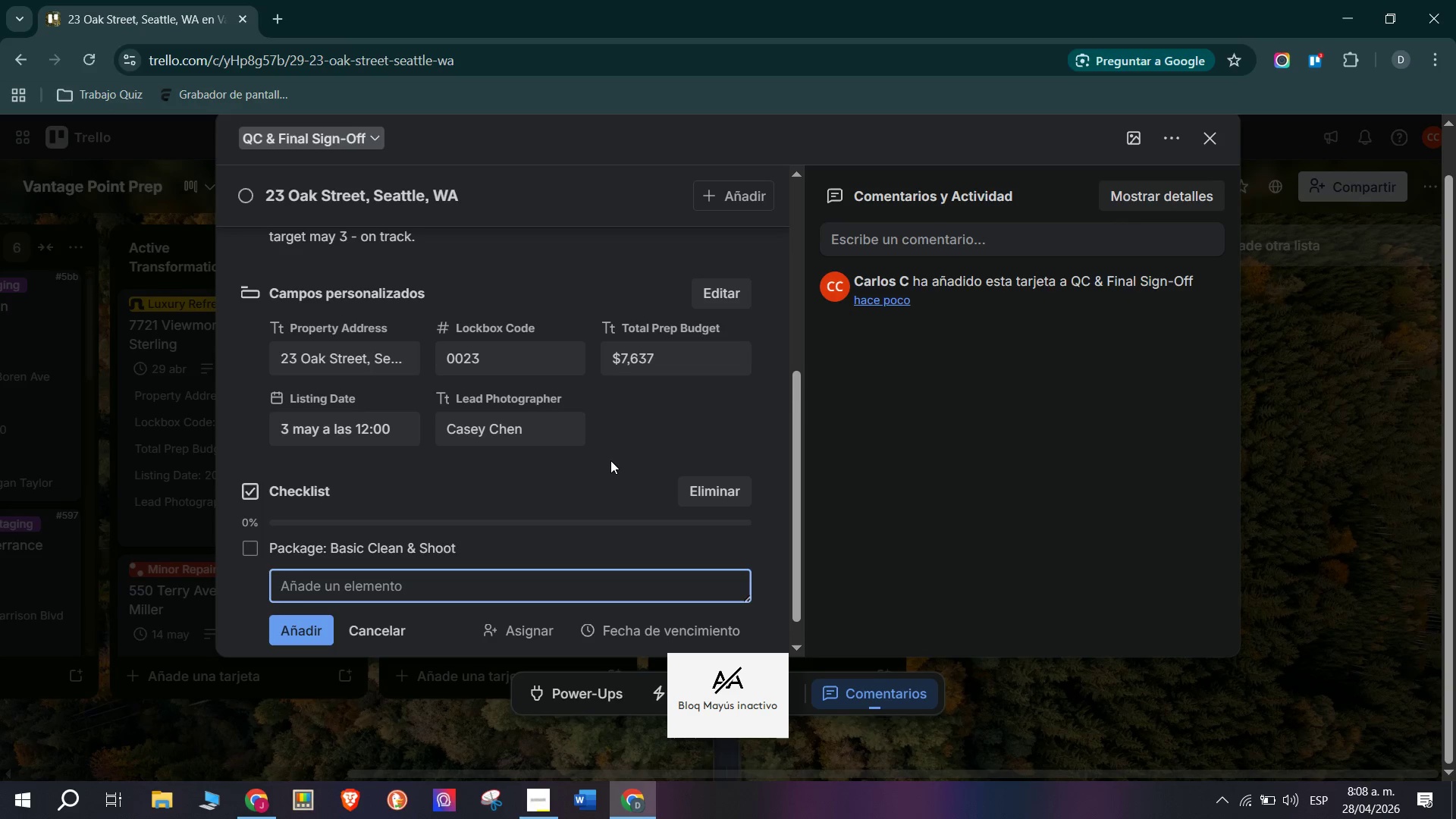 
type(Assigned Vendor> Modern Spaces)
key(Tab)
 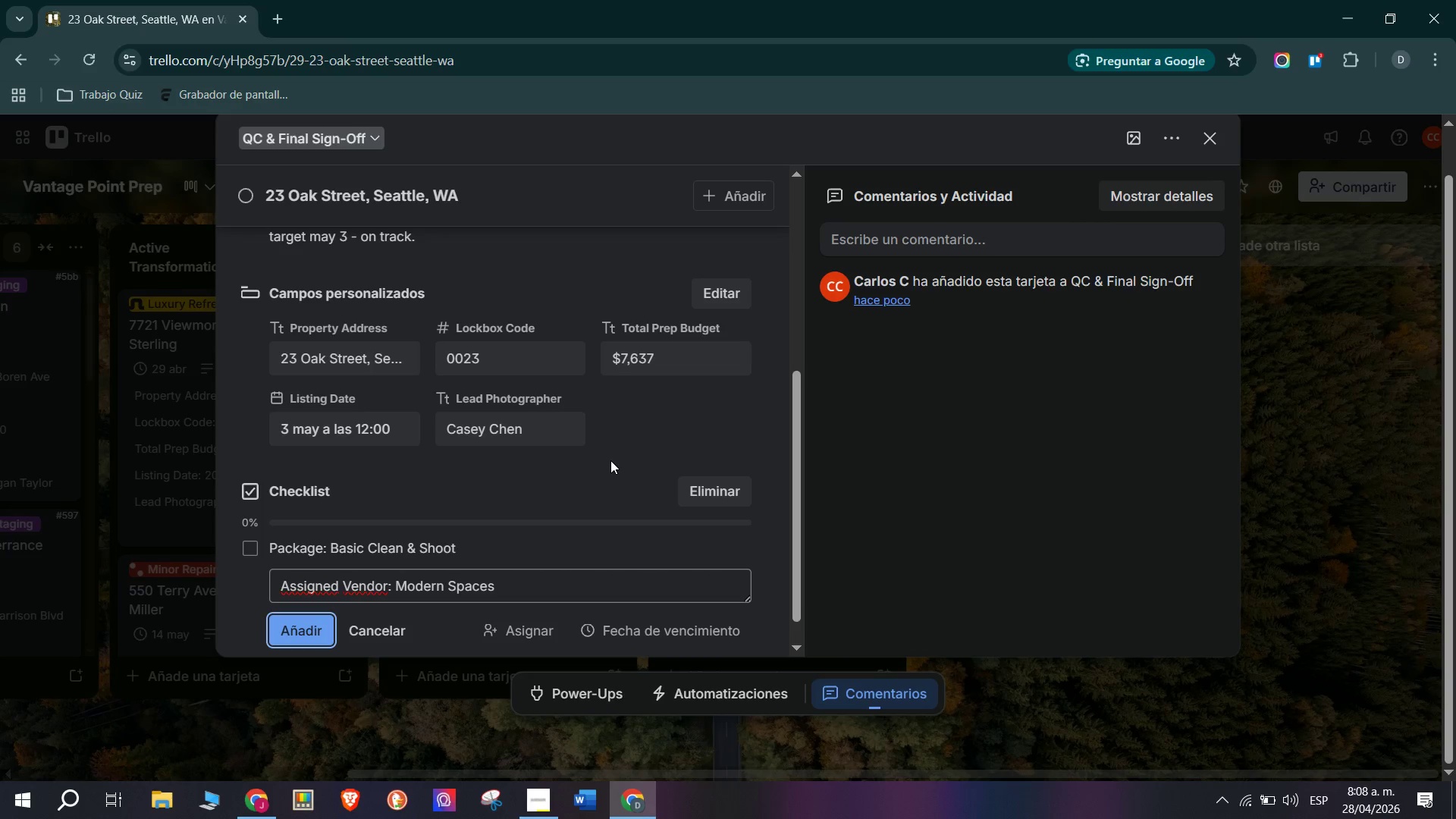 
key(Enter)
 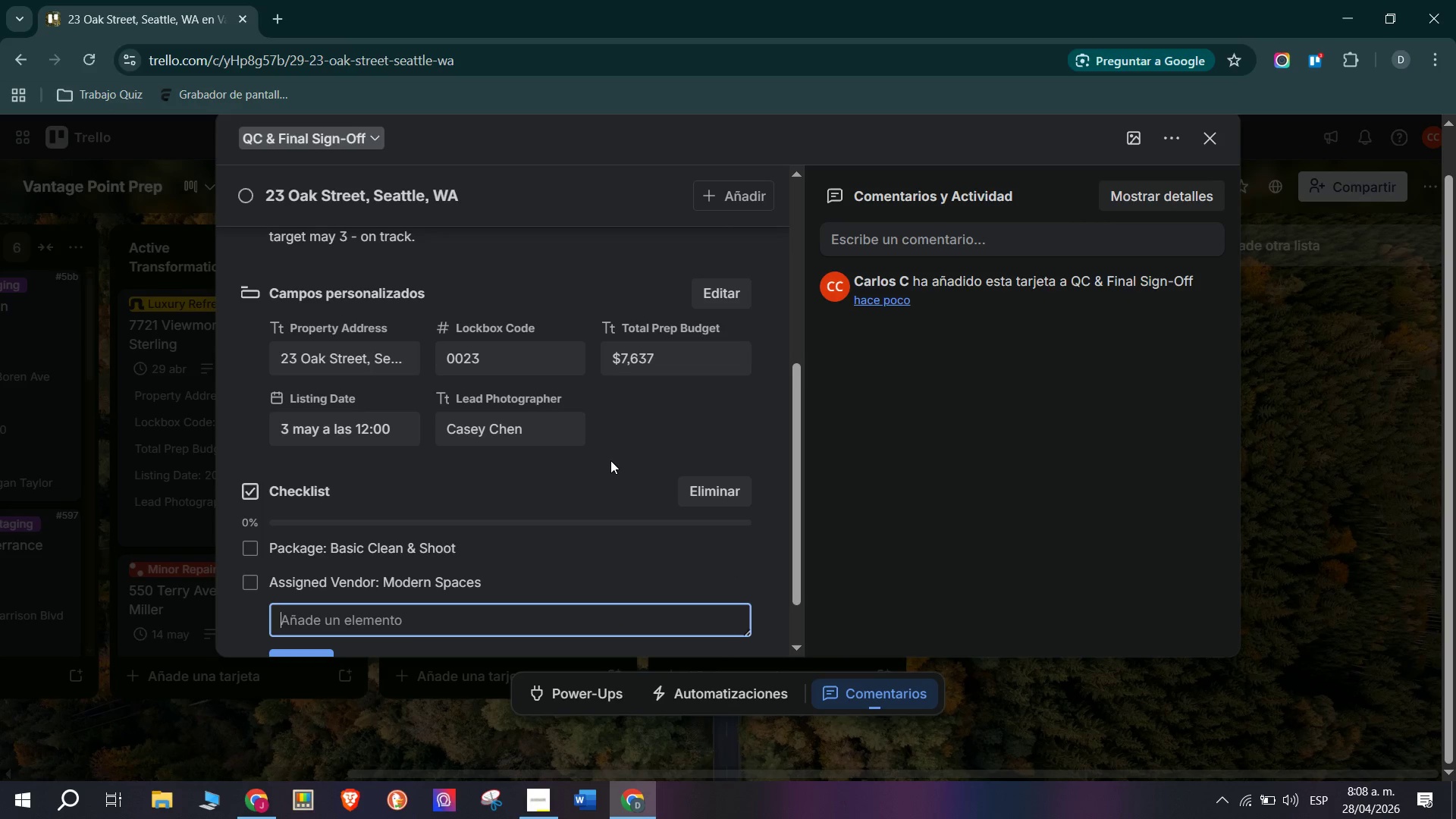 
type(Client> Julian Vance)
 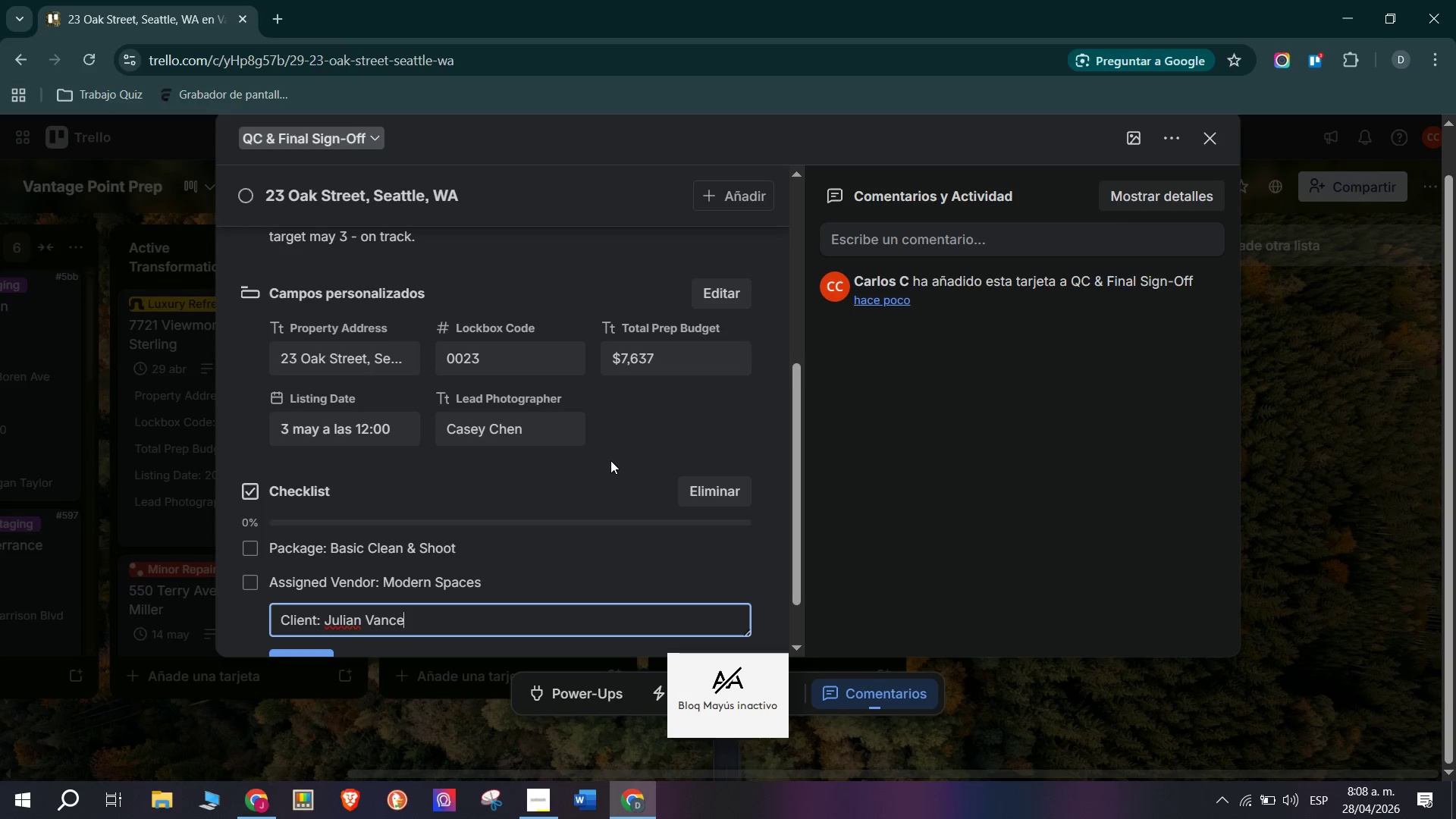 
scroll: coordinate [287, 593], scroll_direction: down, amount: 1.0
 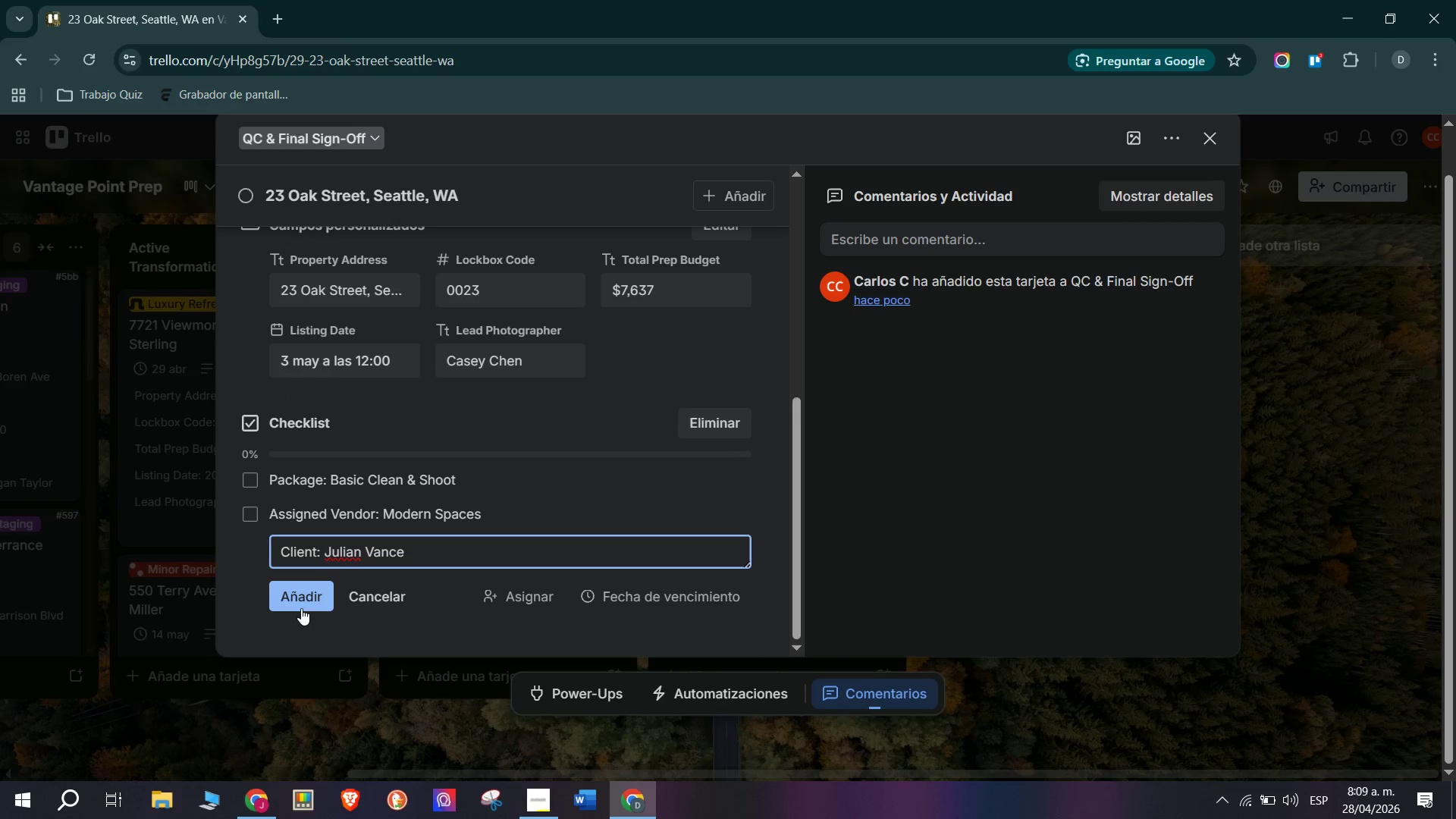 
left_click([301, 598])
 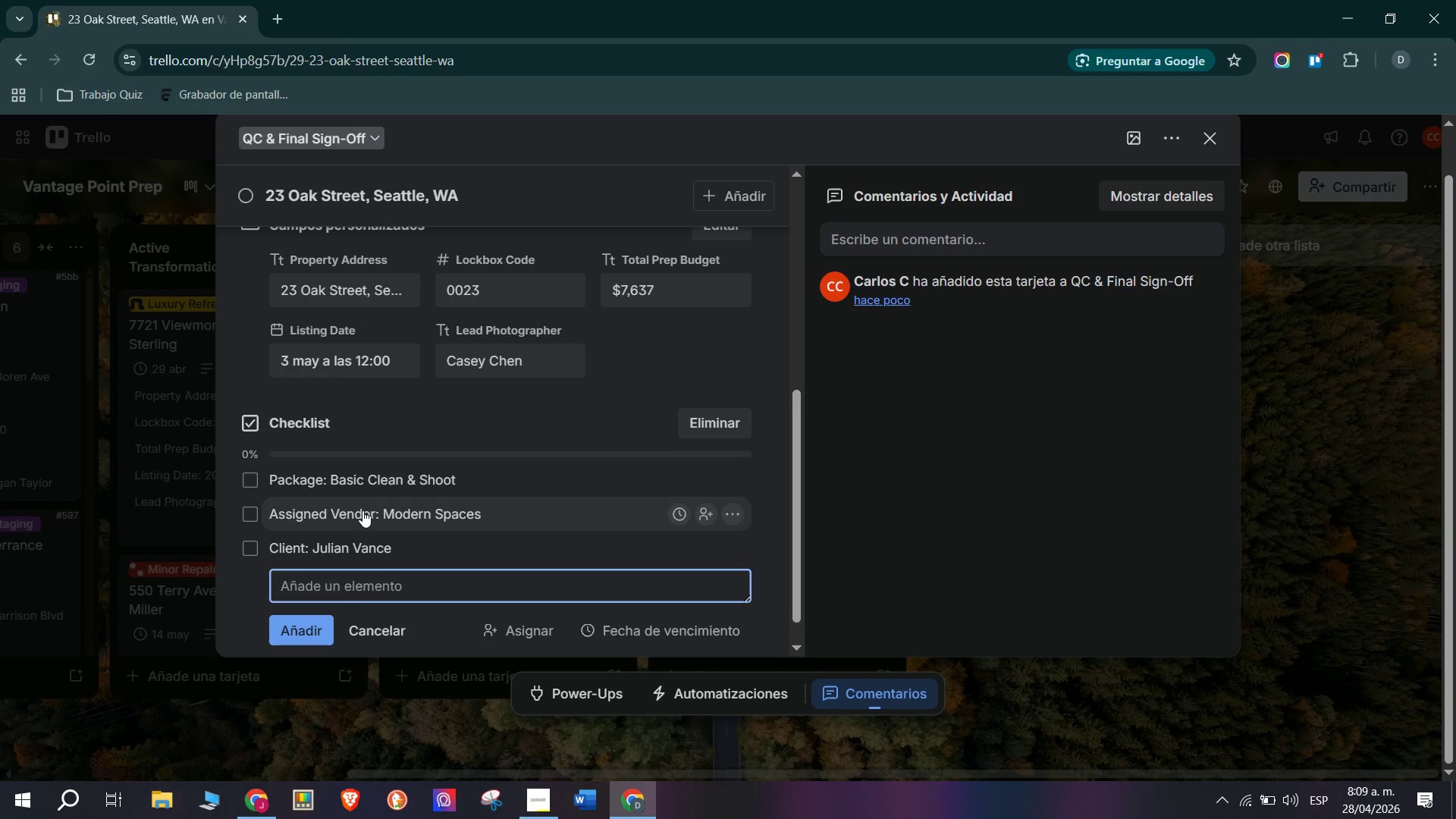 
wait(6.72)
 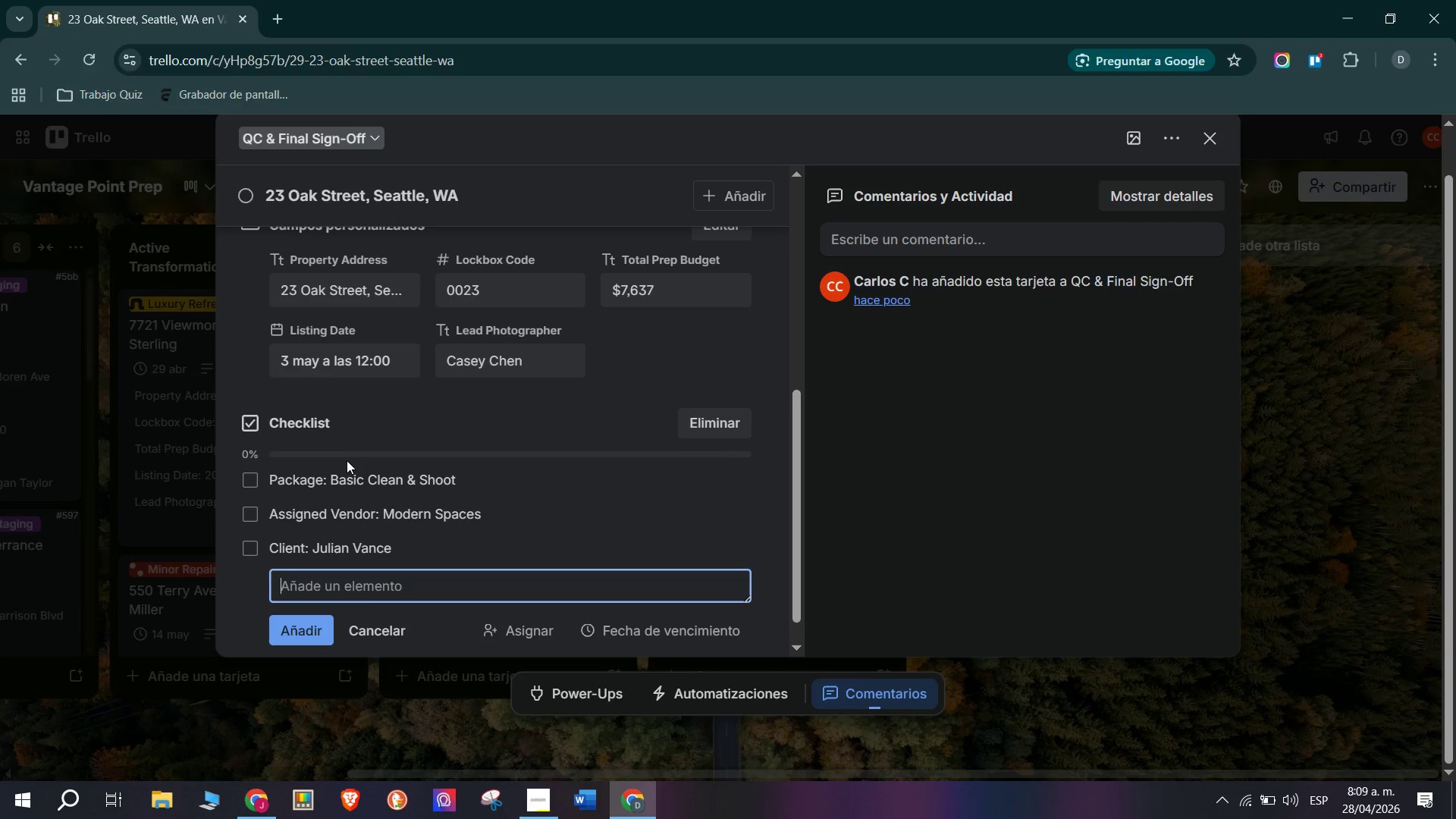 
left_click([371, 485])
 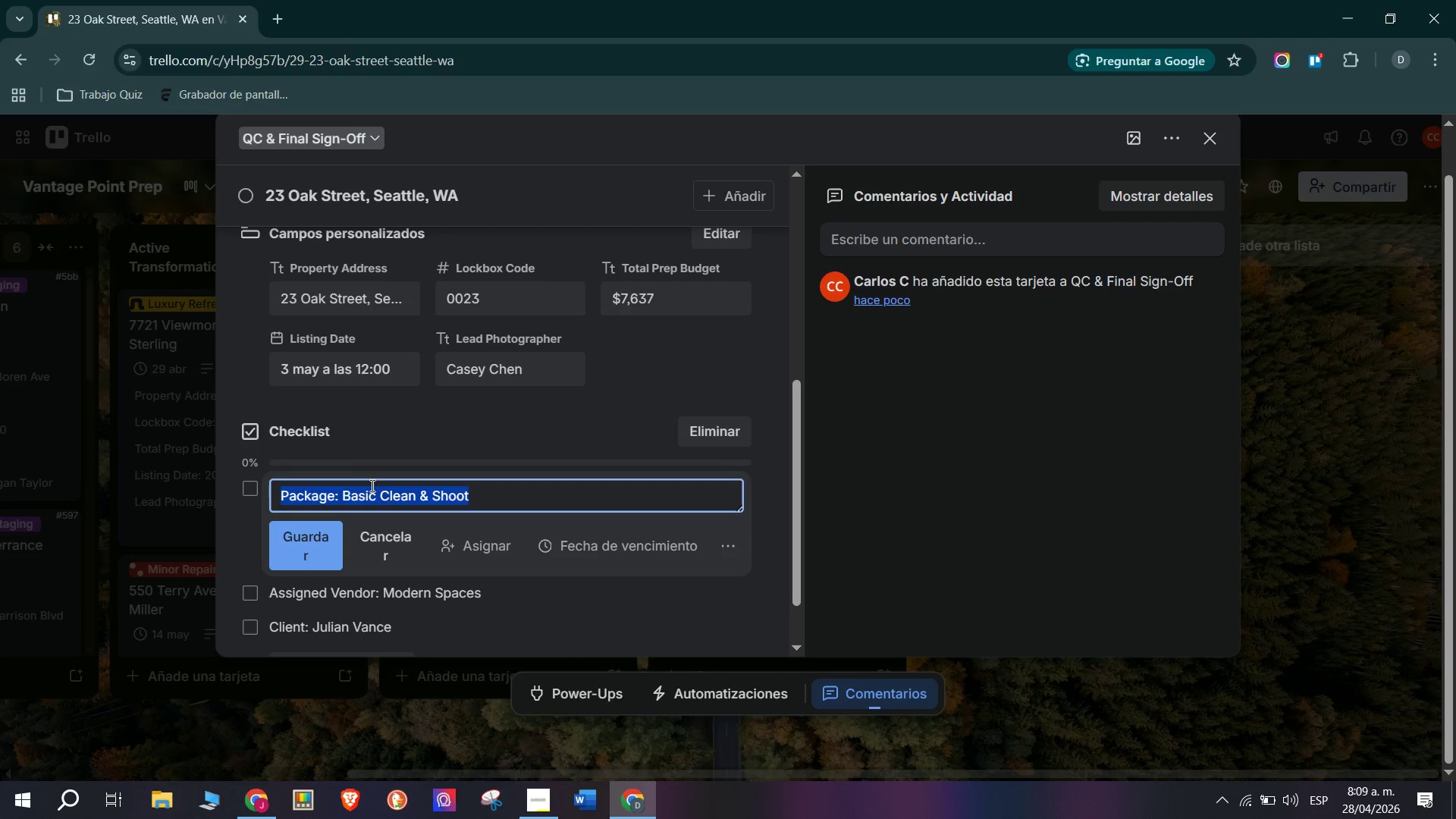 
type(Modern Spaces Deep cleamn)
key(Backspace)
key(Backspace)
type(n - )
 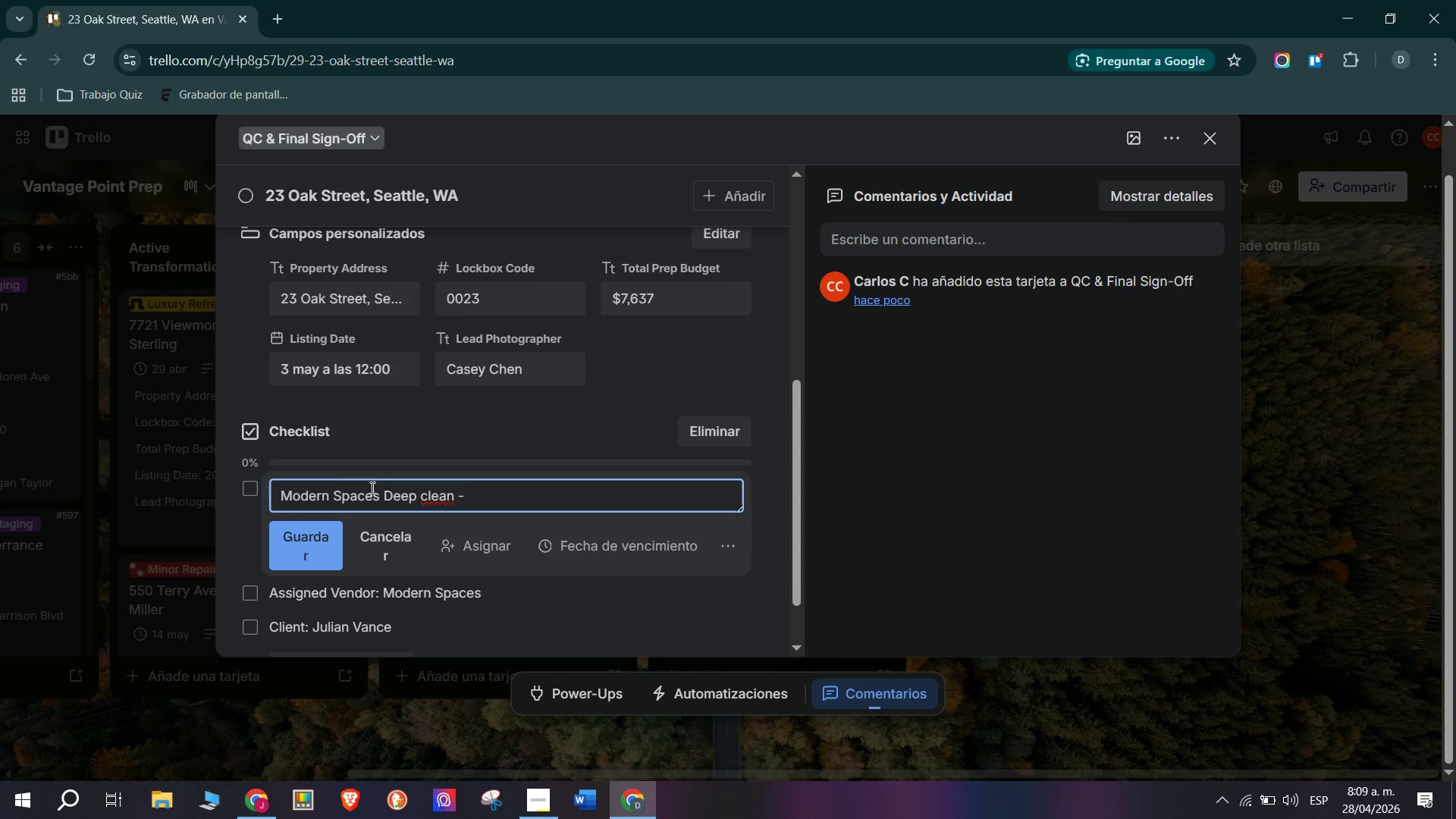 
wait(5.05)
 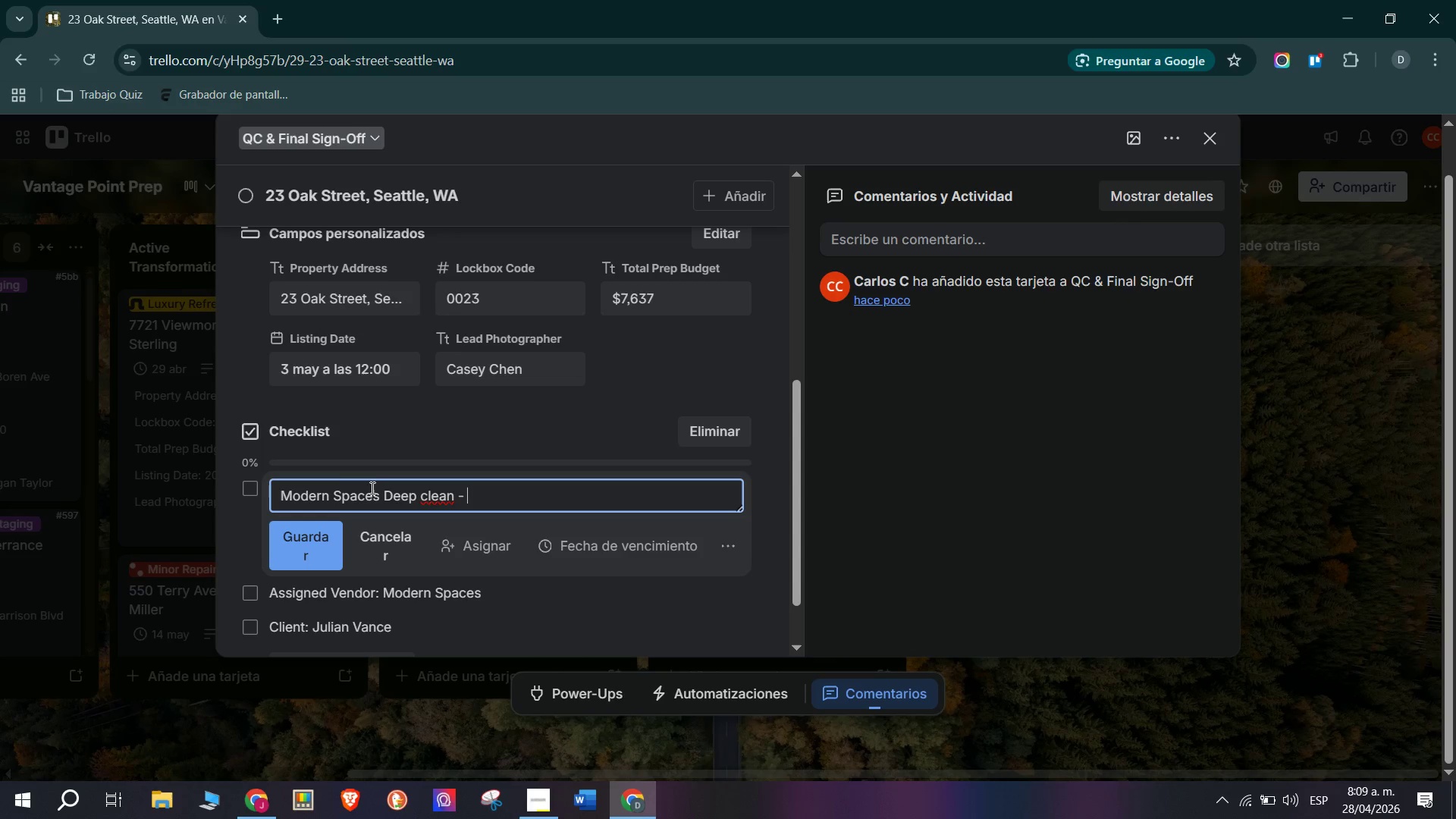 
type(premium finish, above a)
key(Backspace)
type(standard)
 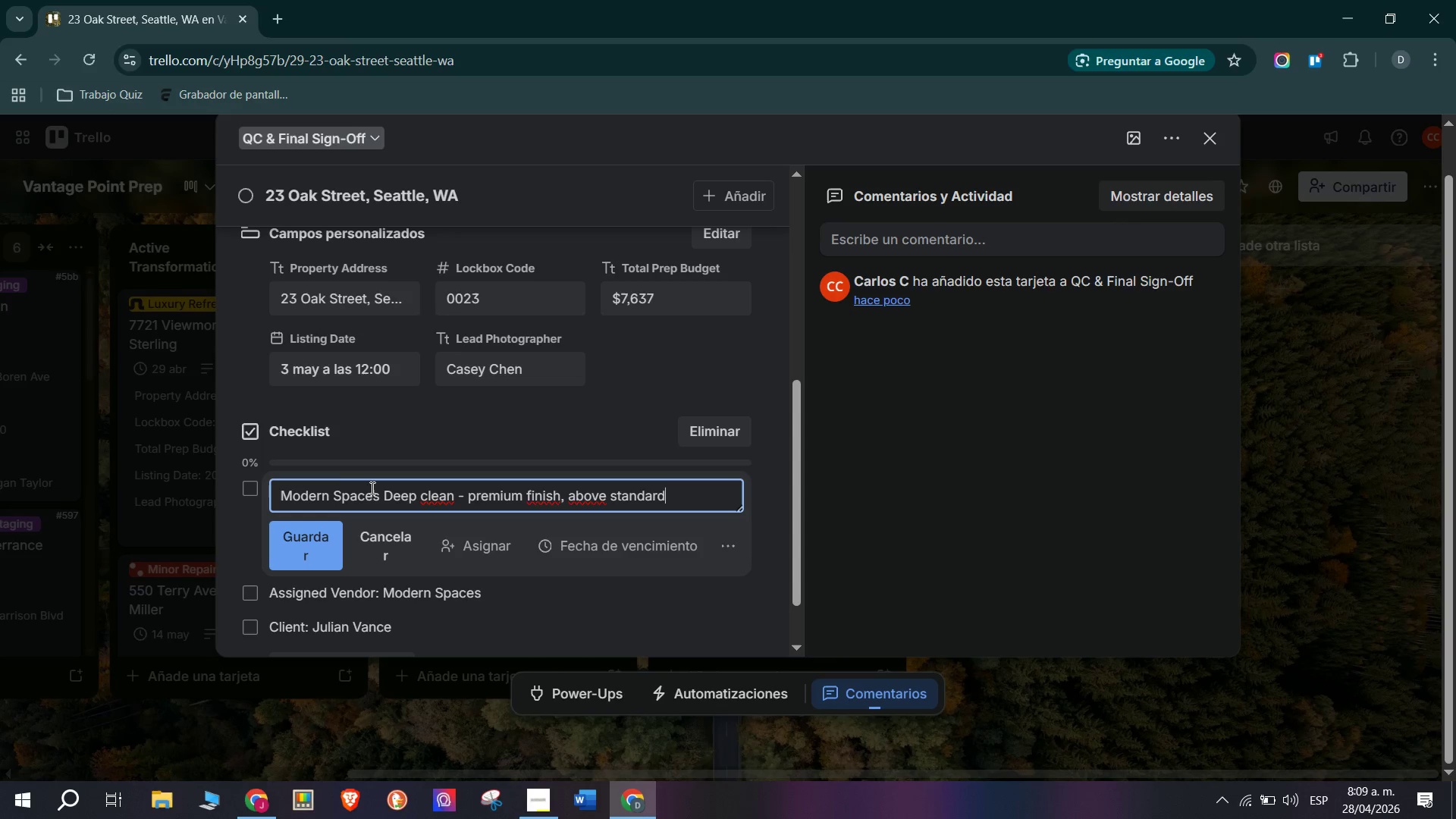 
key(Enter)
 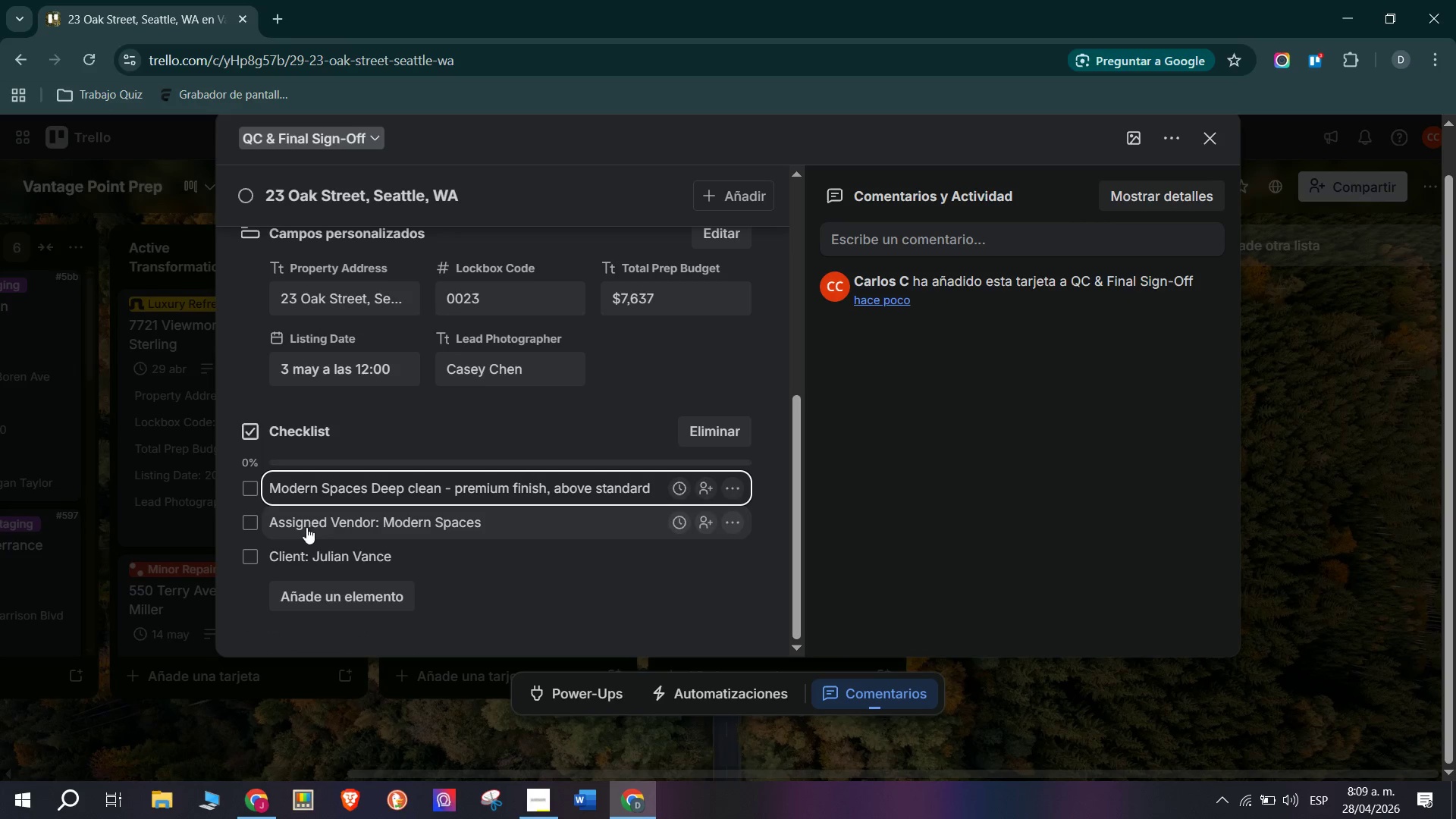 
left_click([328, 522])
 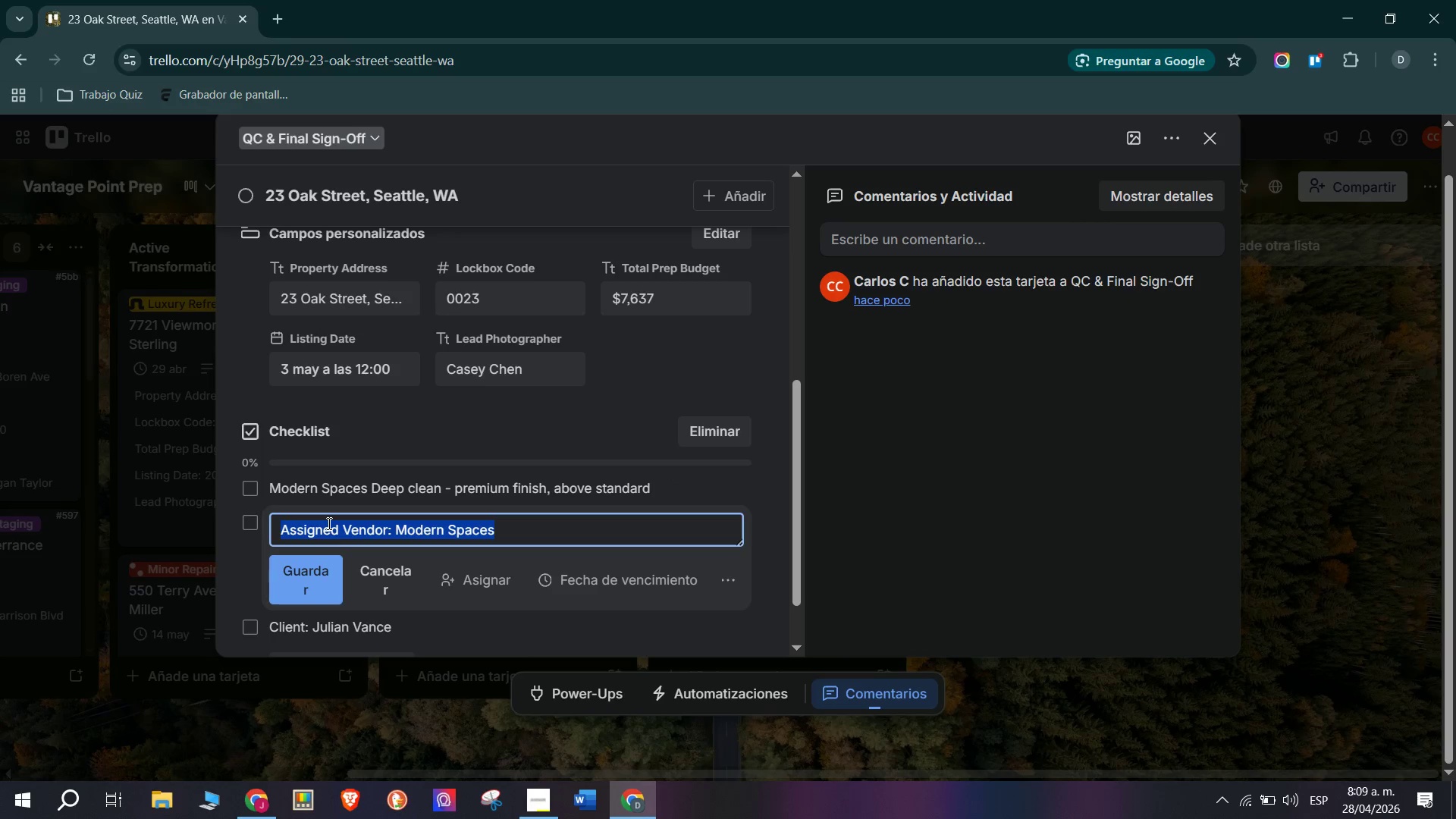 
type(Casey Chen 32-Phoy)
key(Backspace)
type(to package Delivered df)
key(Backspace)
key(Backspace)
type(for QC review)
 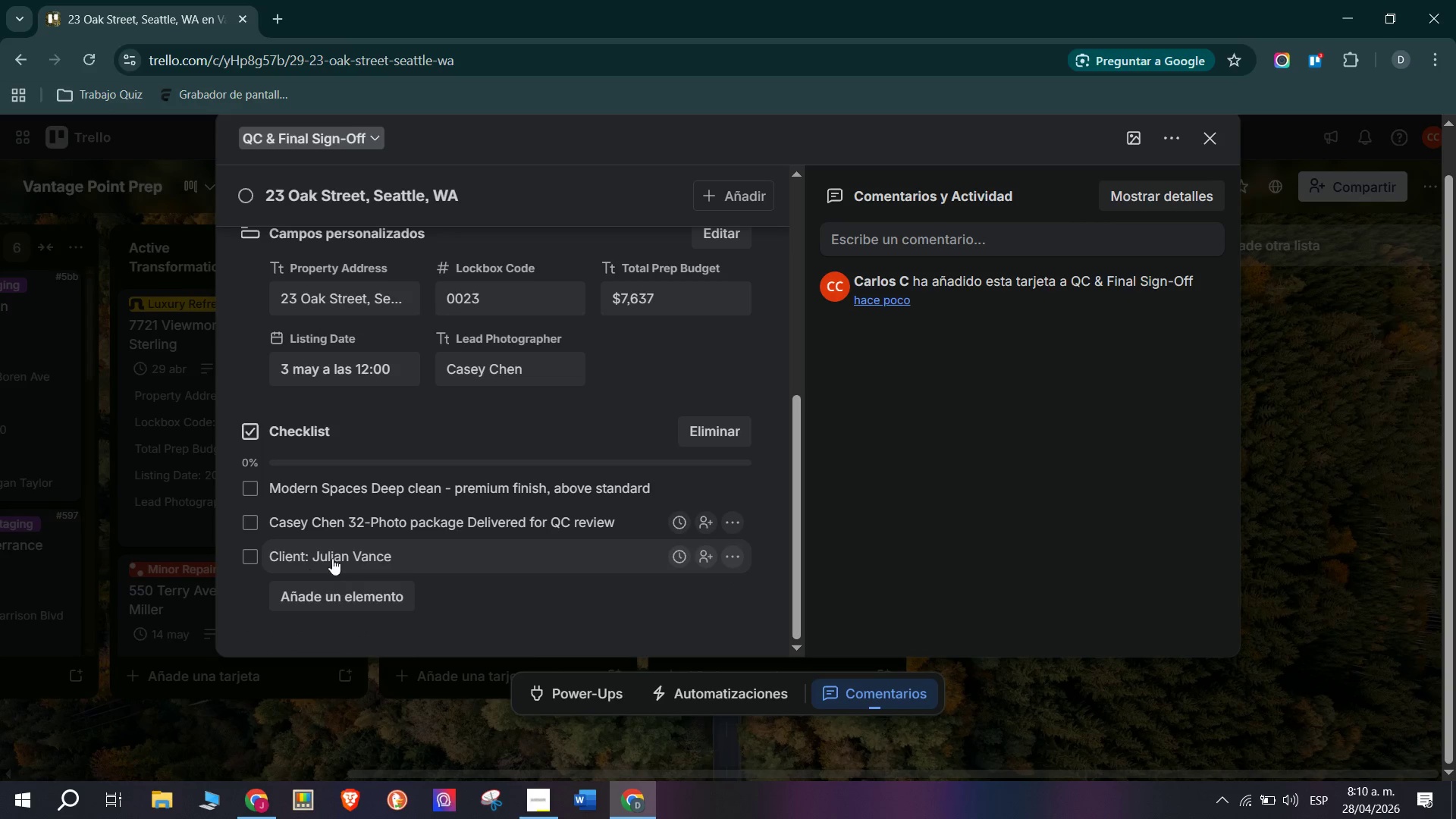 
left_click([383, 558])
 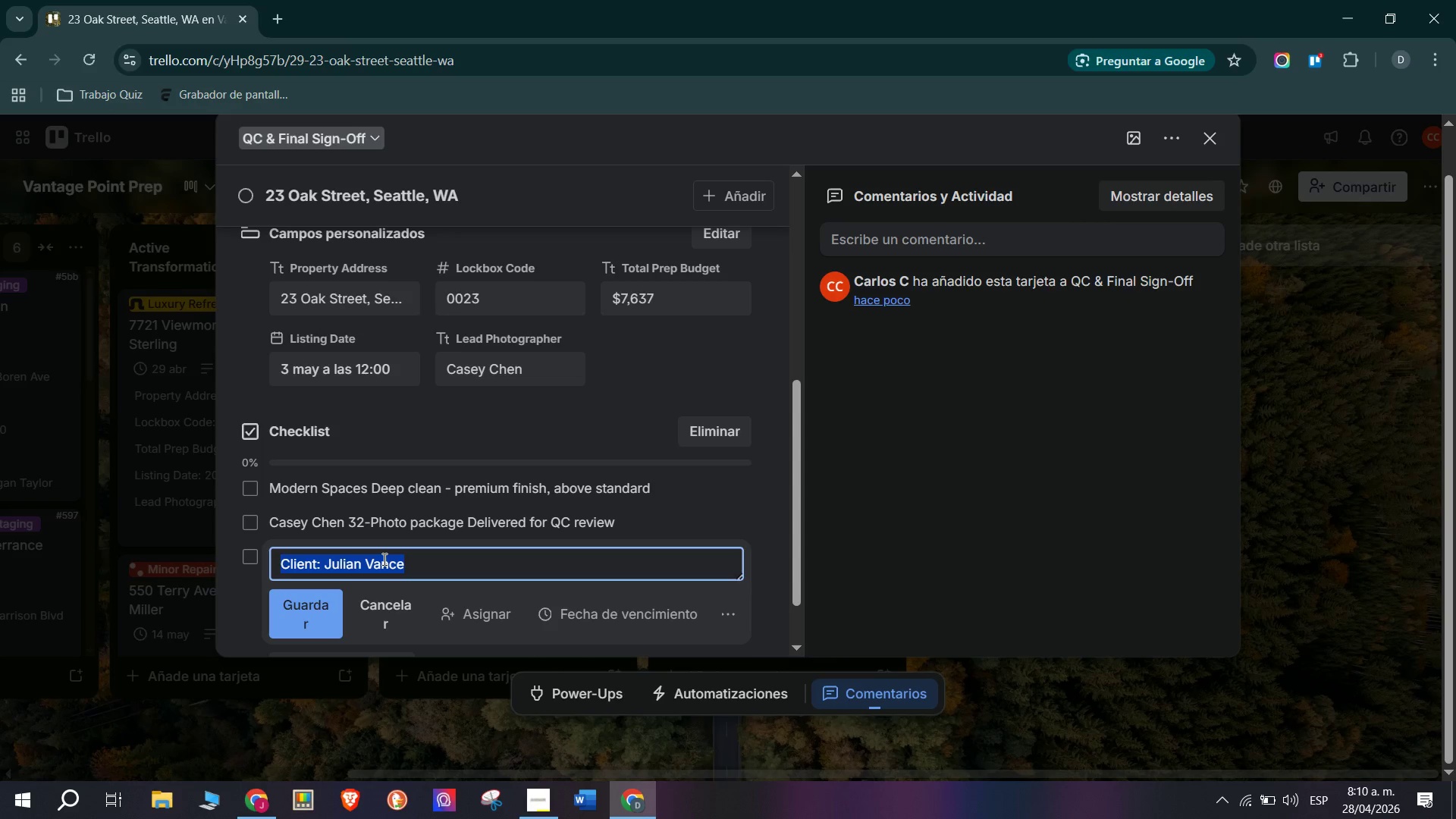 
type(Final QC checlids)
key(Backspace)
type(s)
key(Backspace)
 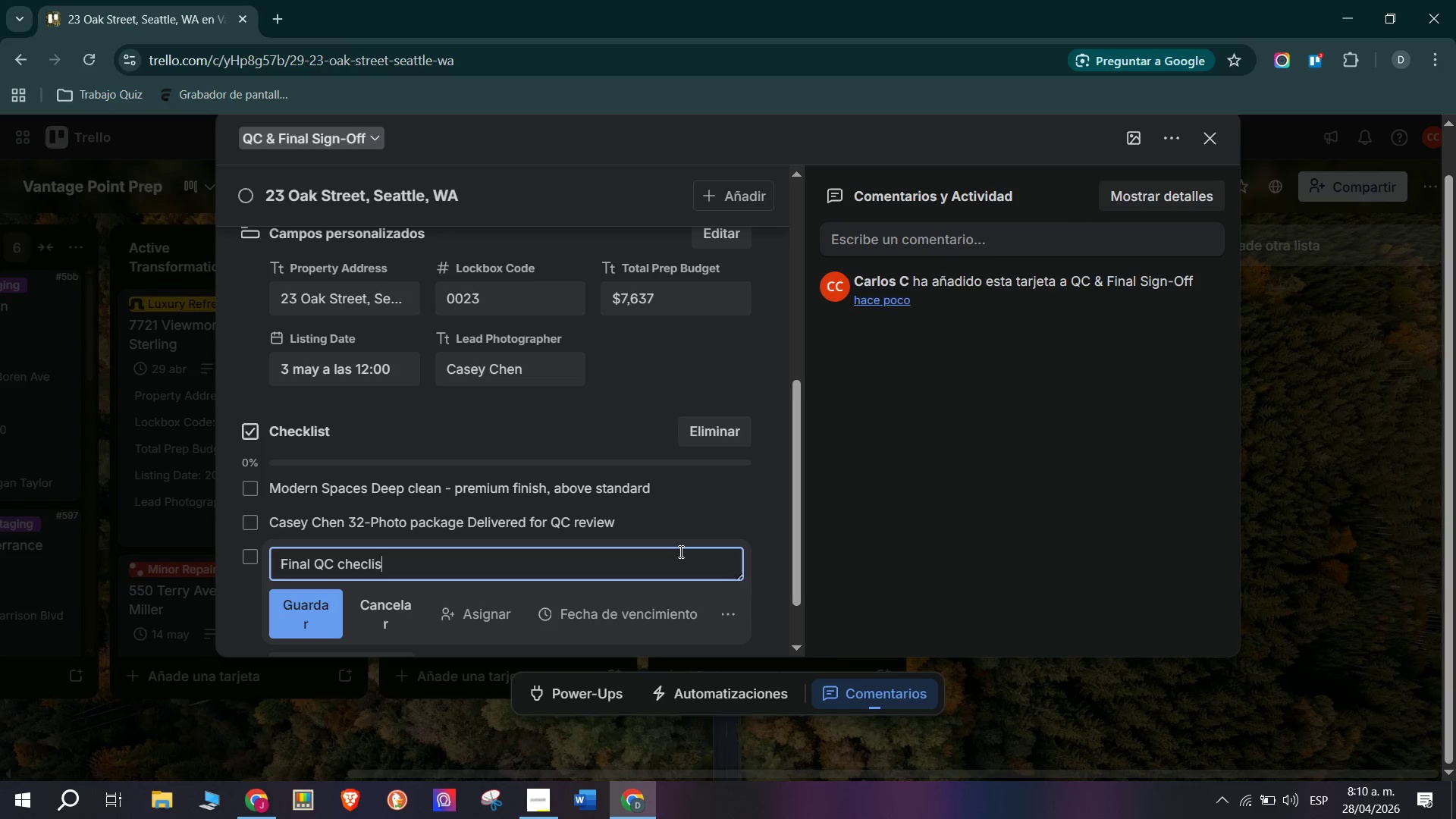 
key(T)
 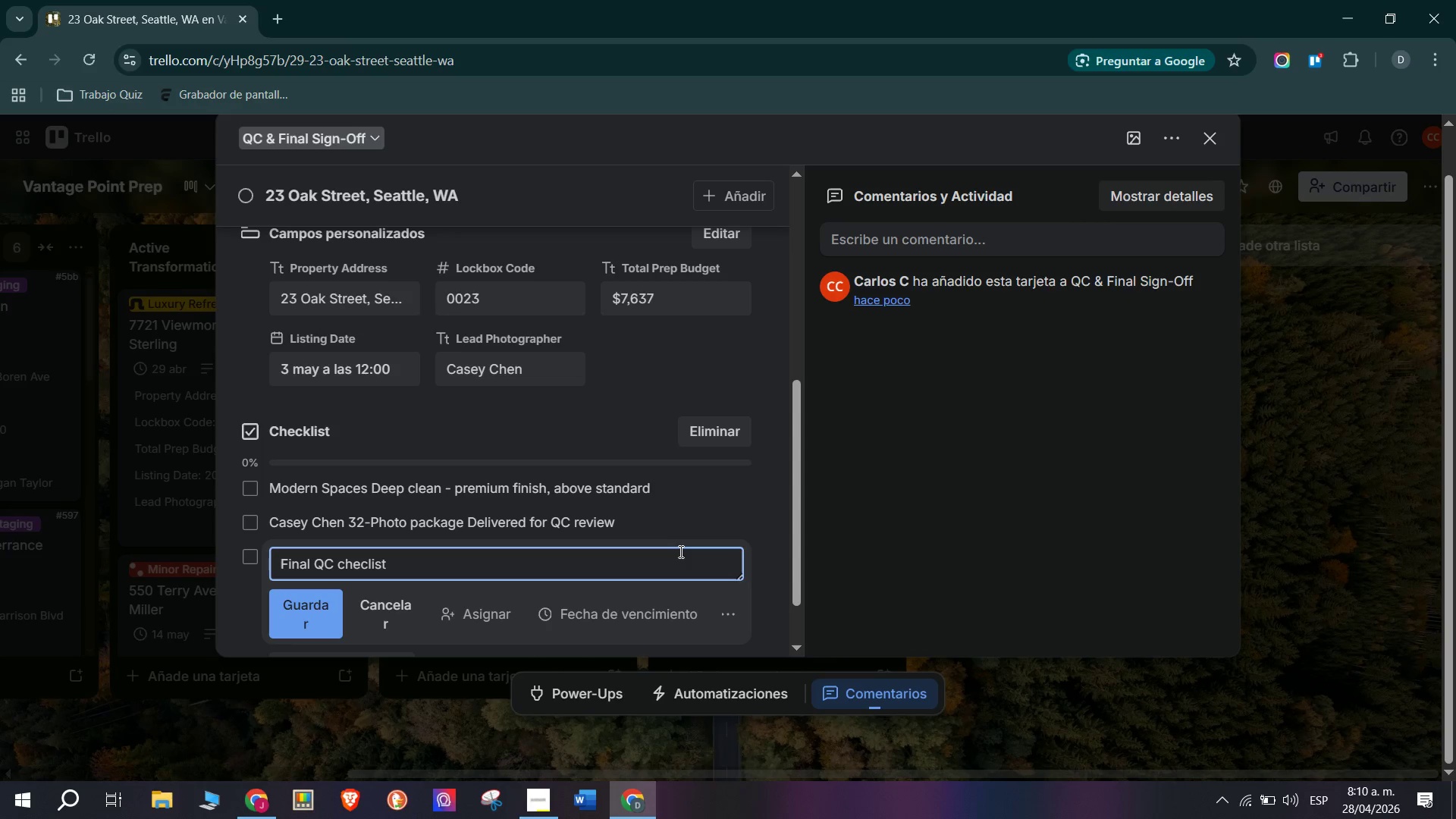 
wait(5.55)
 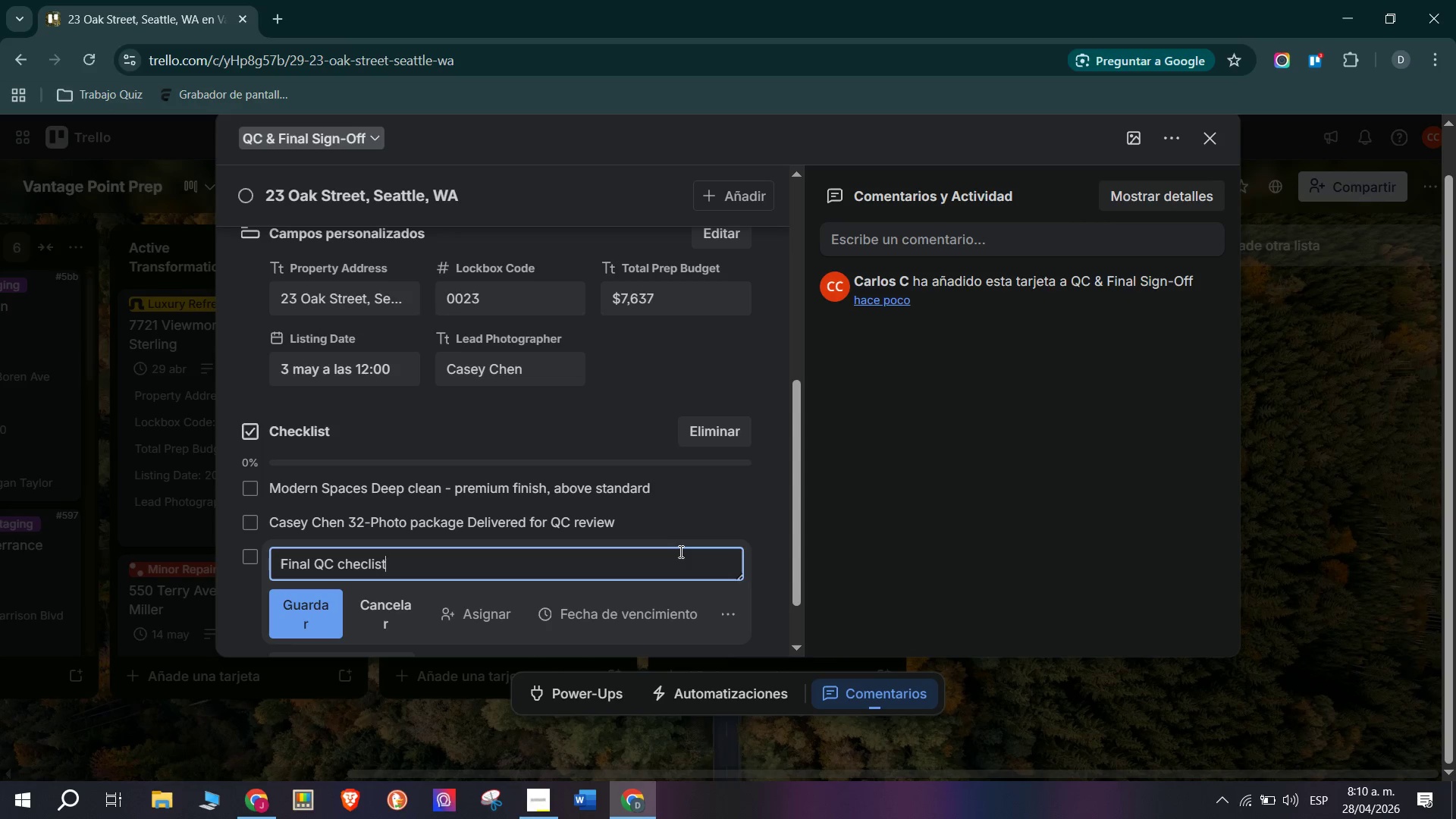 
key(Backspace)
key(Backspace)
key(Backspace)
key(Backspace)
key(Backspace)
type(cklist review - Checking all 32 photos)
 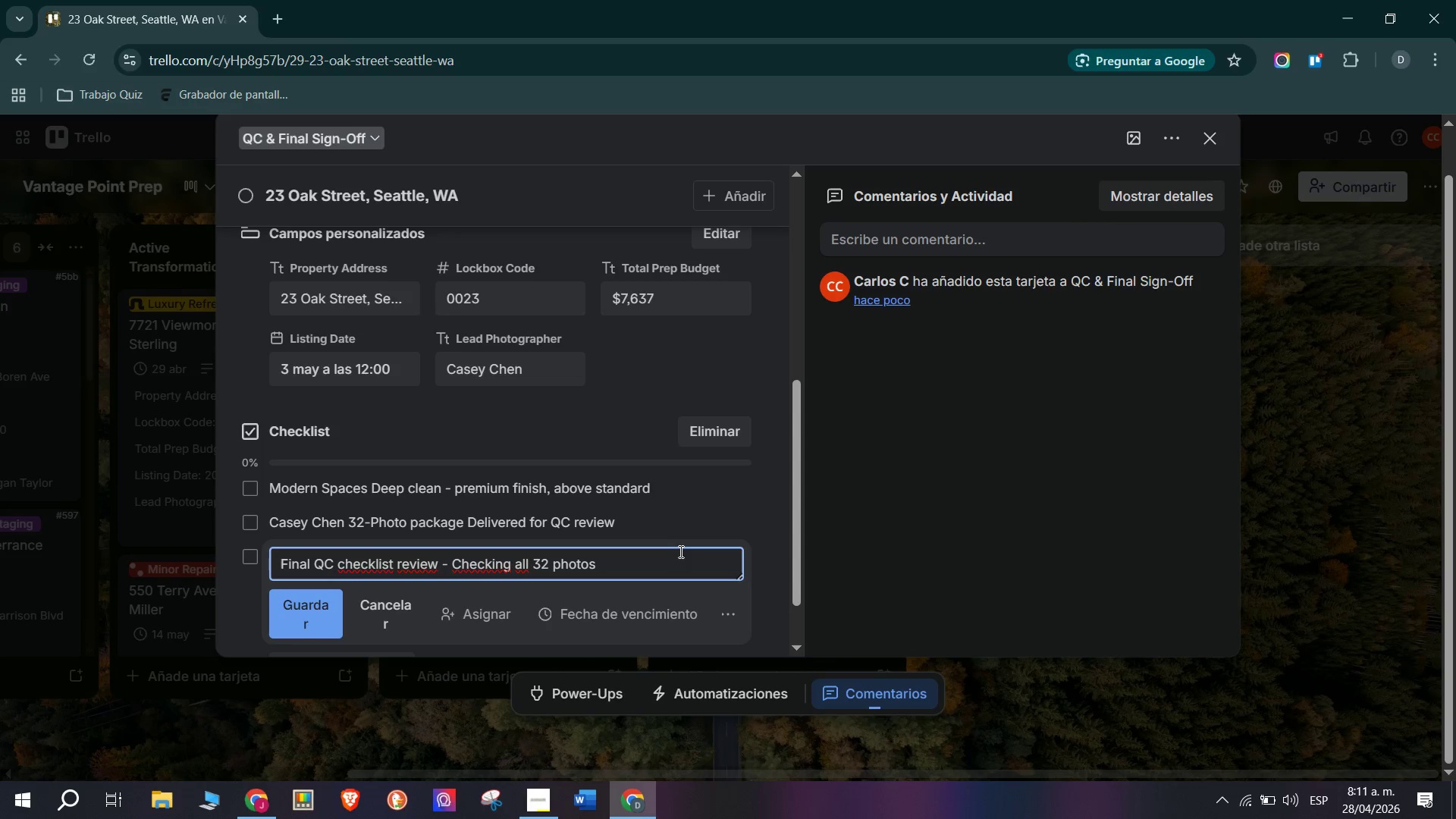 
key(Enter)
 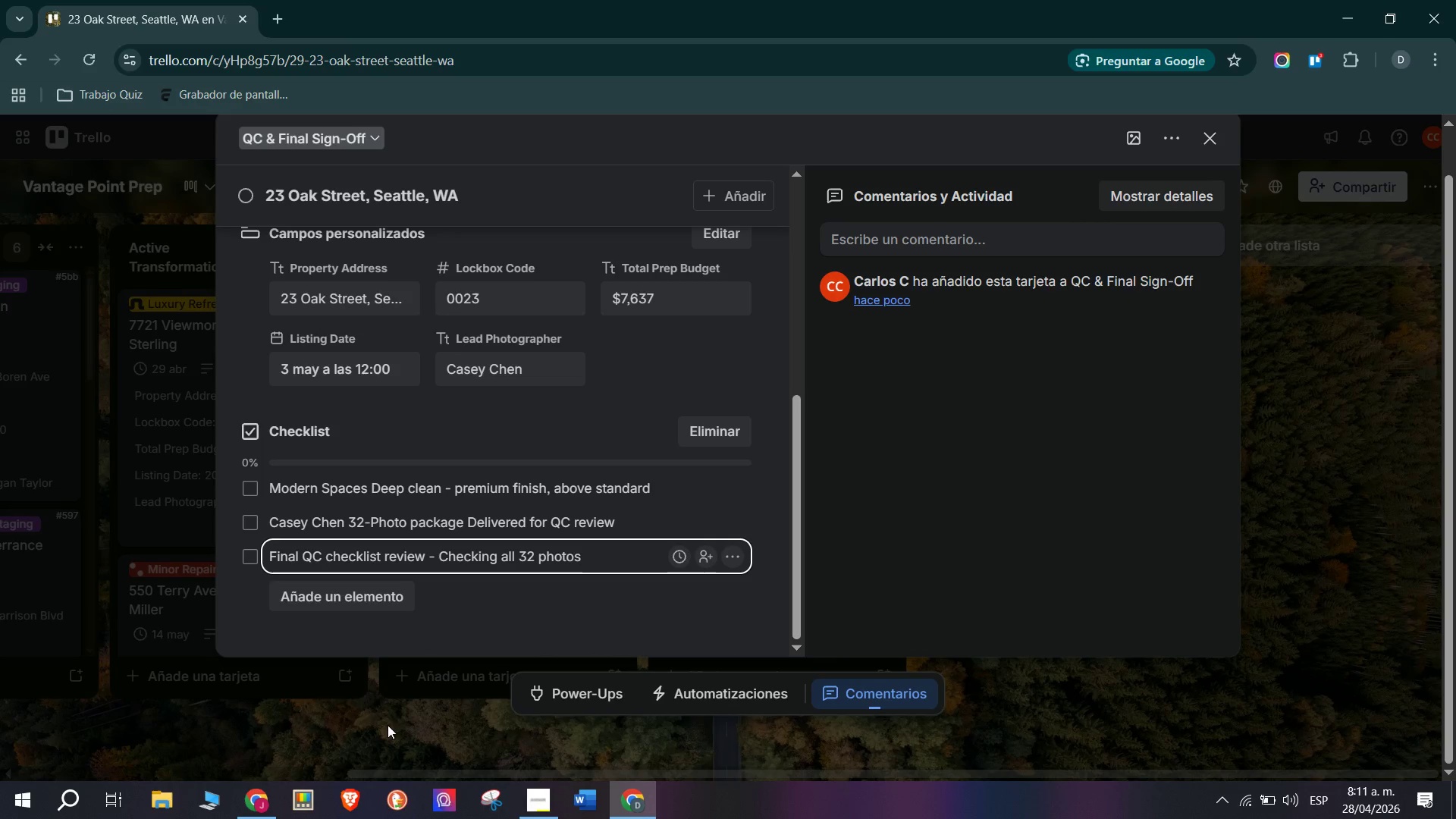 
left_click([382, 595])
 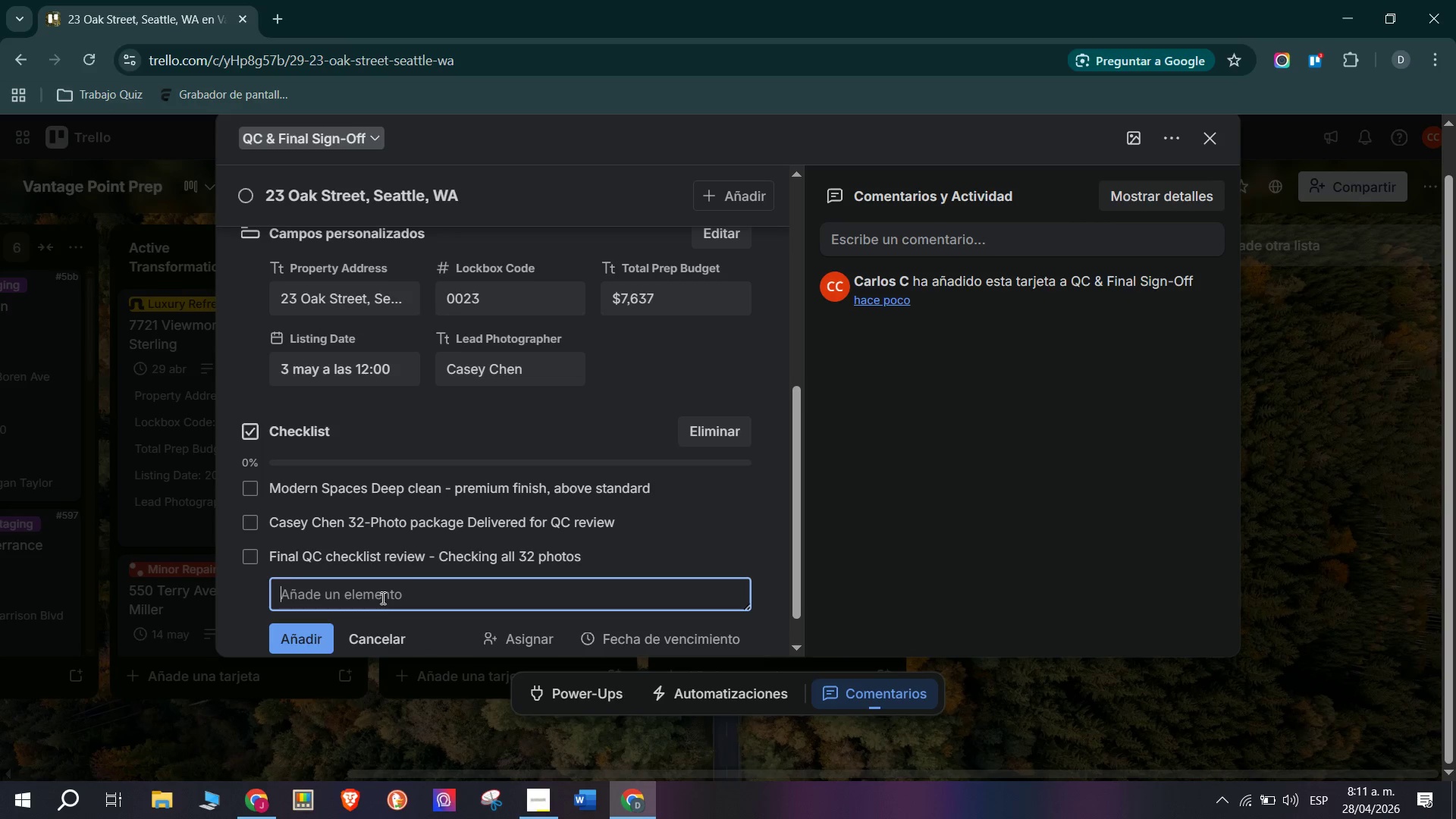 
type(Verify QC chwe)
key(Backspace)
key(Backspace)
type(ecklist review - checking all 32 photos)
 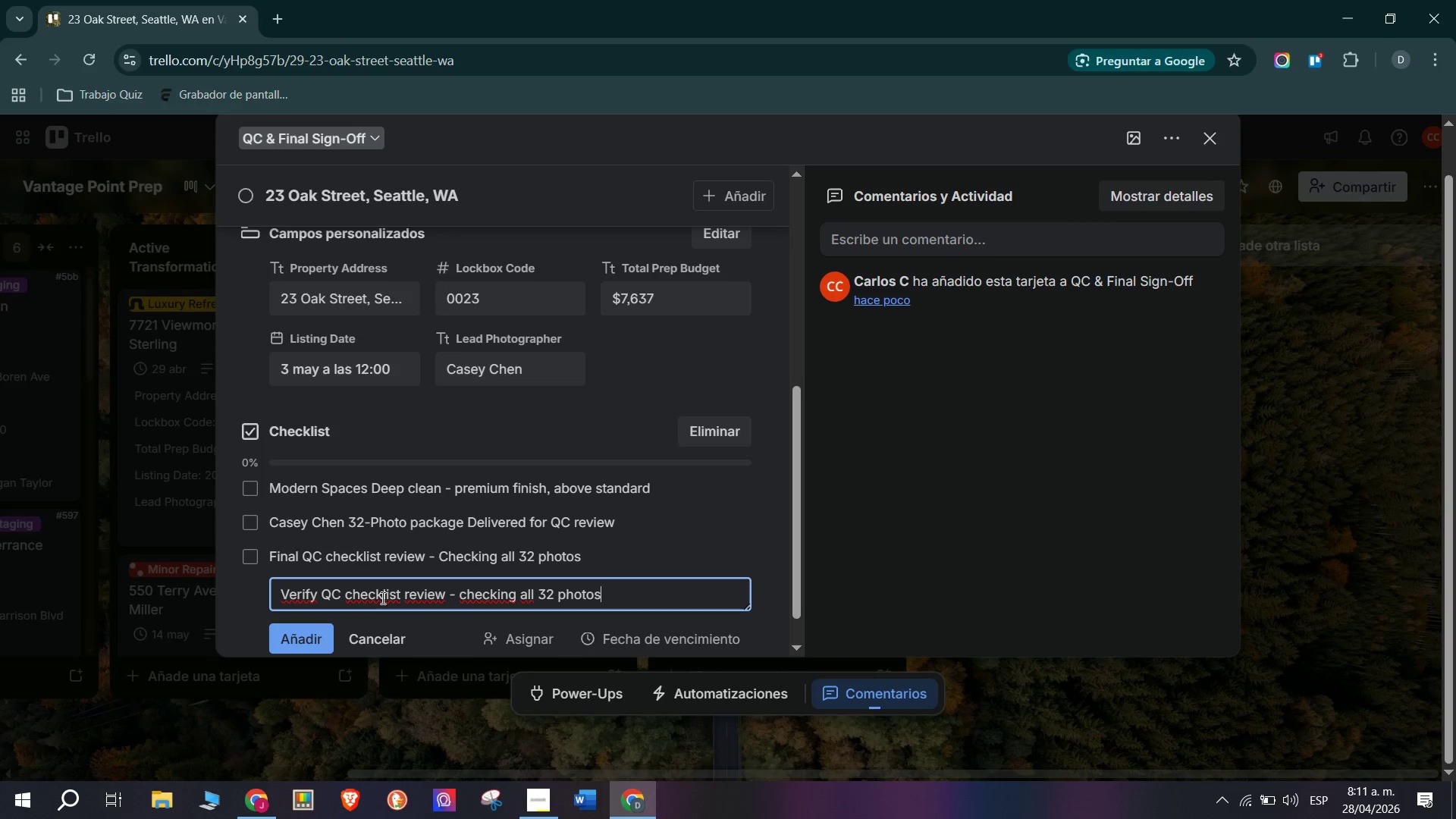 
key(Enter)
 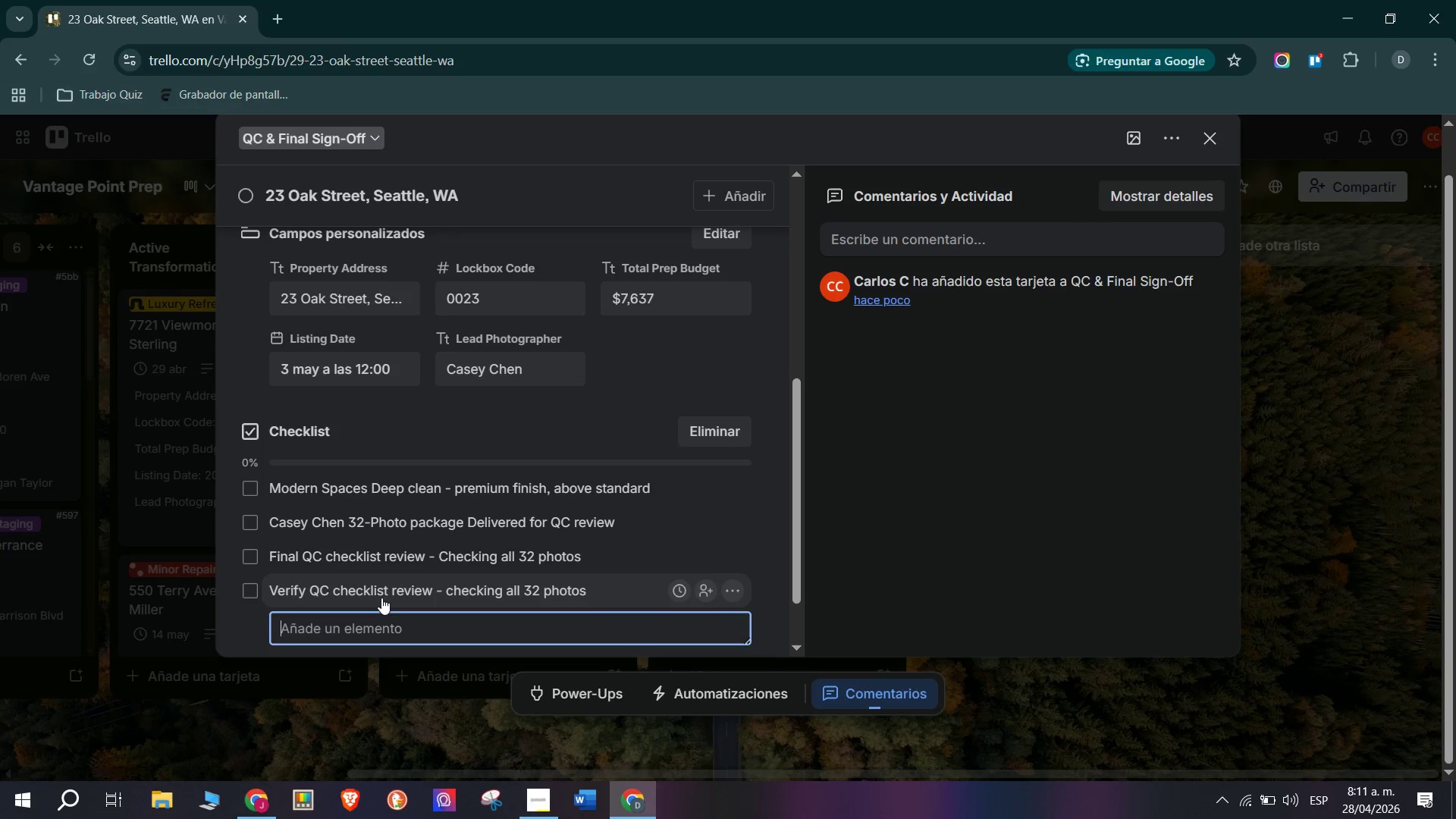 
type(V)
key(Backspace)
type(Verify Qc )
key(Backspace)
key(Backspace)
type(C Check )
key(Backspace)
type(list review - Checking all 32 pg)
key(Backspace)
type(hotps)
key(Backspace)
key(Backspace)
type(os)
 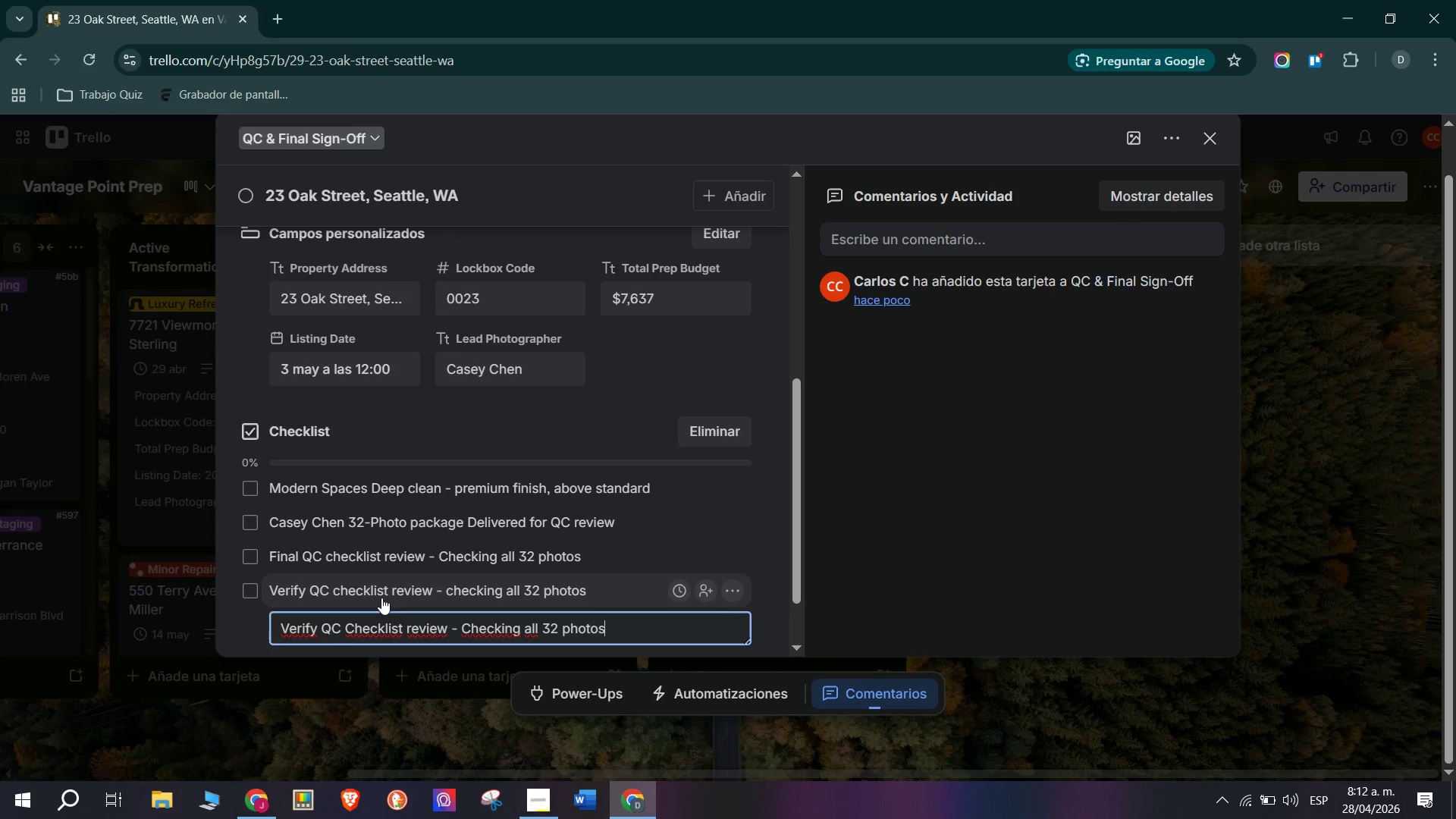 
key(Enter)
 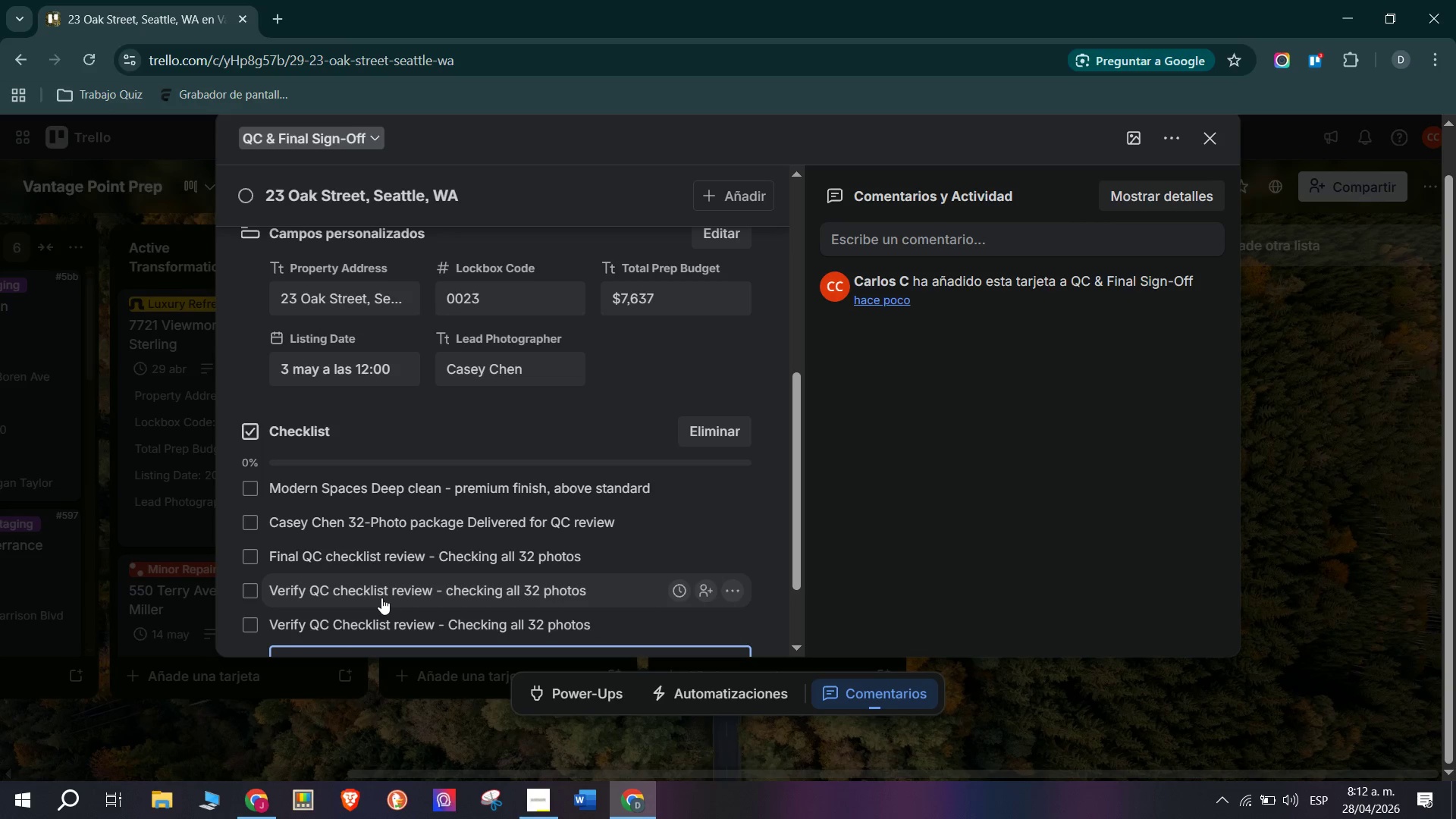 
type(Verify no mised)
key(Backspace)
key(Backspace)
type(sefd)
key(Backspace)
type(f)
key(Backspace)
type(ff)
key(Backspace)
key(Backspace)
key(Backspace)
type(d staging opportunities *budget allows additions()
 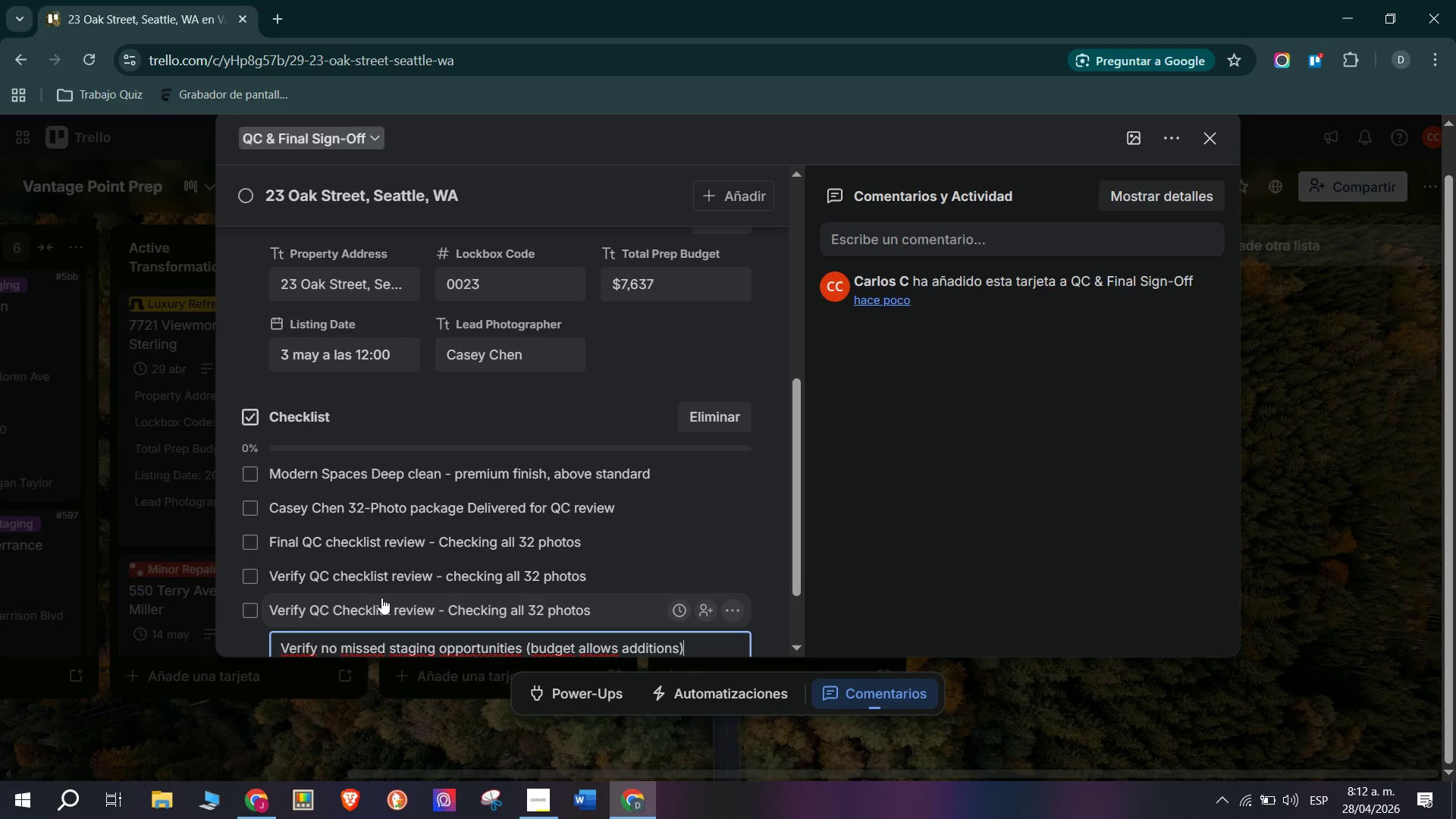 
key(Enter)
 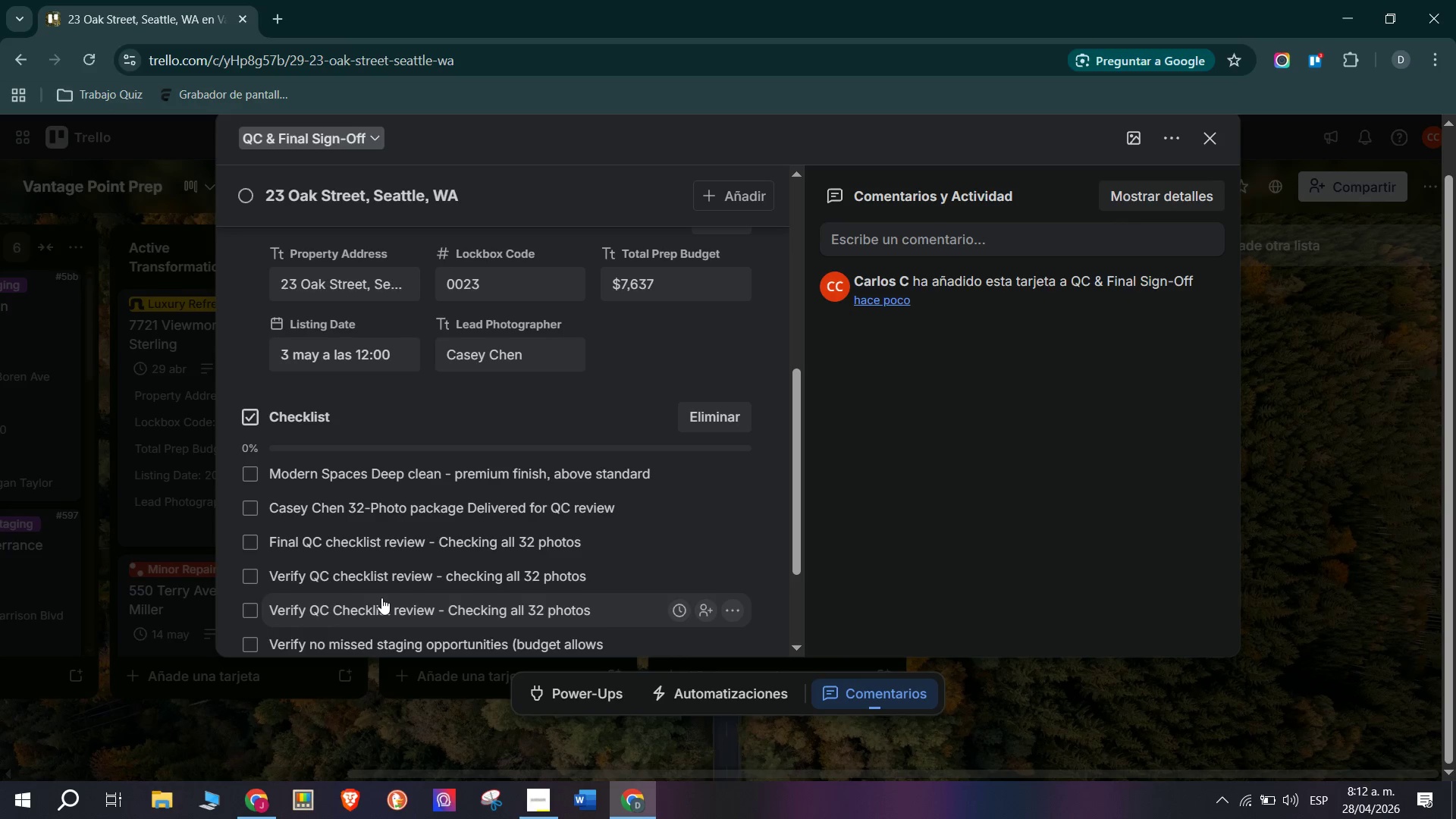 
scroll: coordinate [381, 596], scroll_direction: down, amount: 3.0
 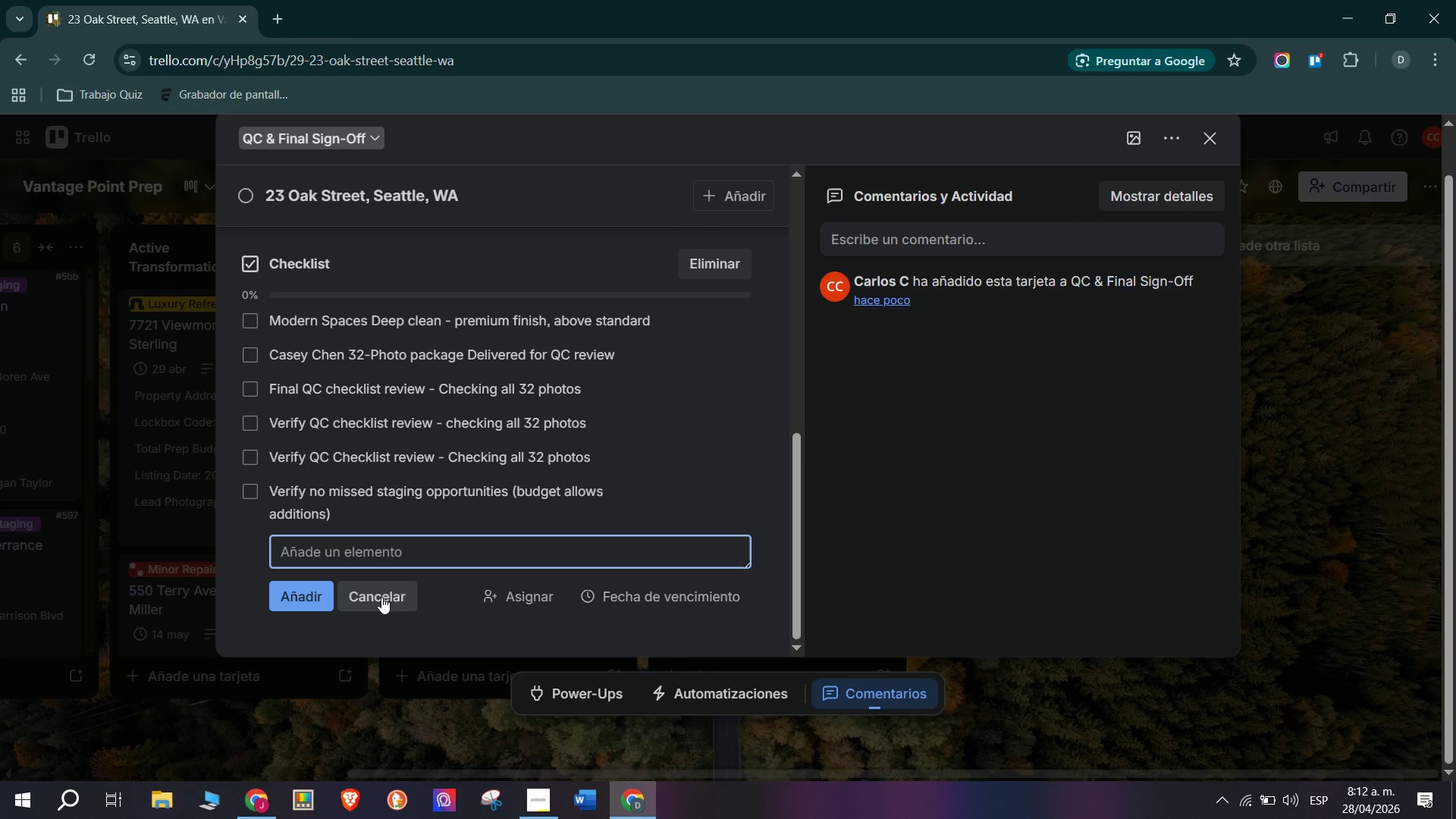 
type(Client Approval> Julian Vance sign-off v)
key(Backspace)
type(before may 3)
 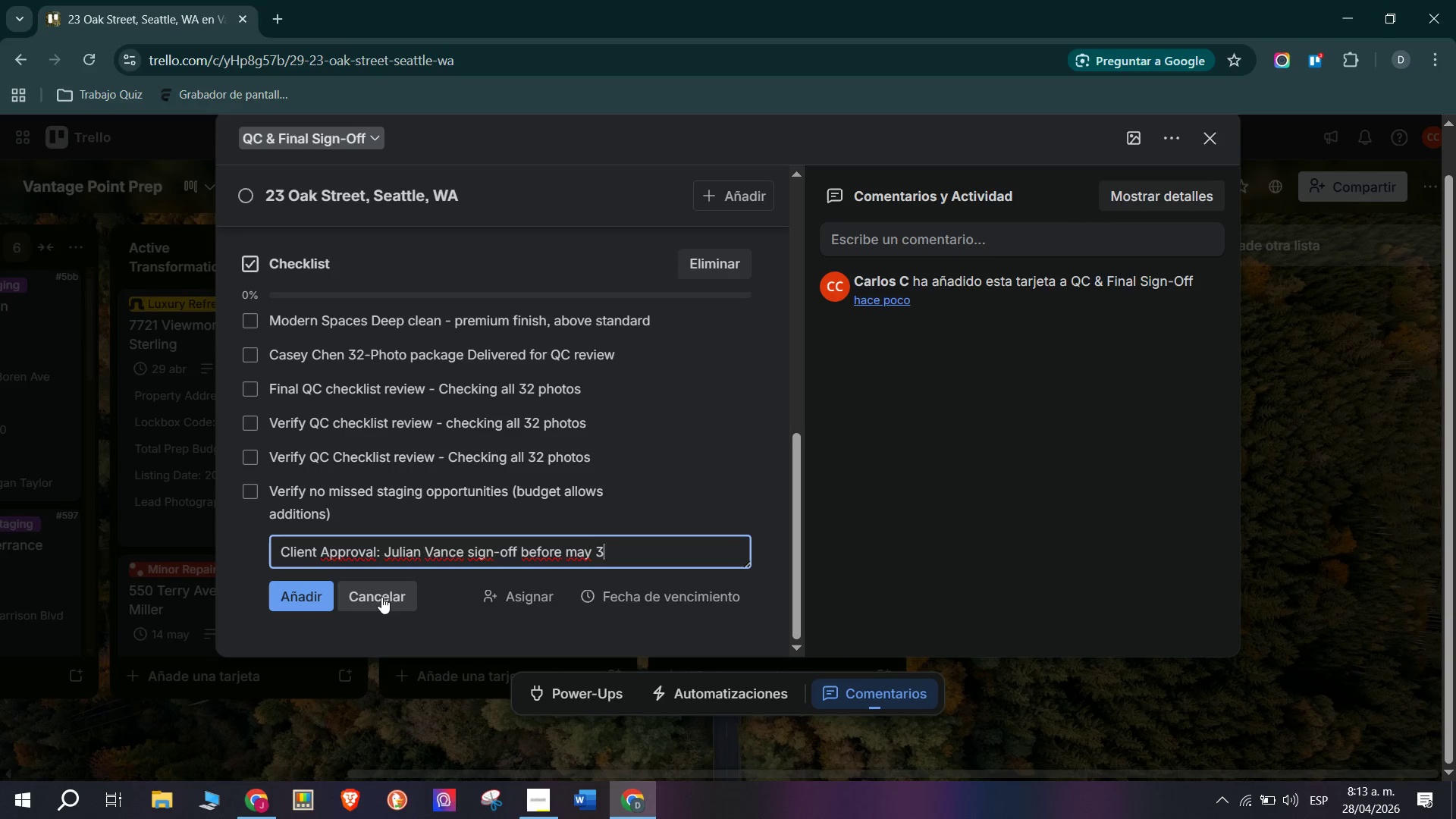 
key(Enter)
 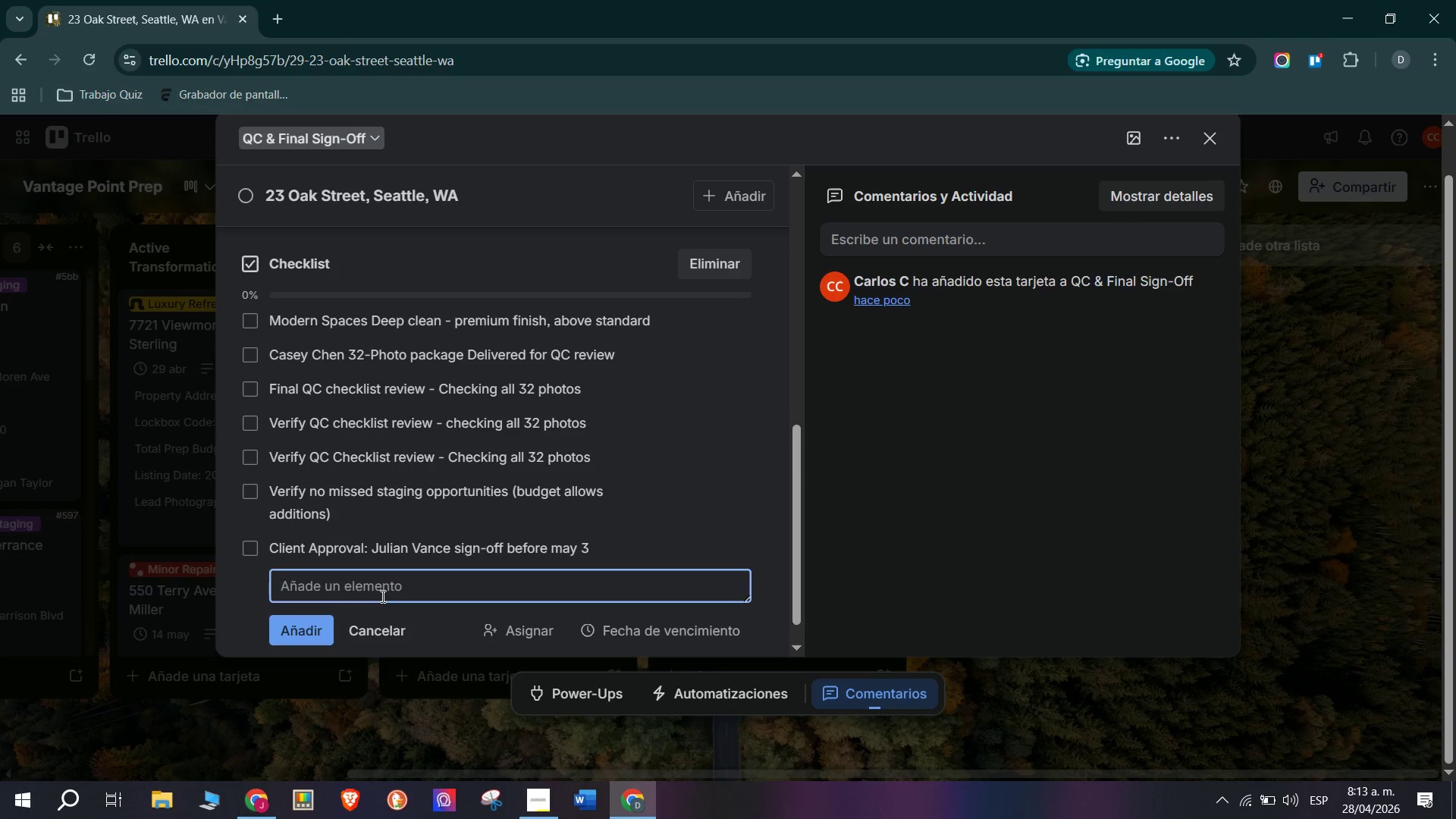 
type(MLK)
key(Backspace)
type(S delivery package> Photos = Visual Tour link)
 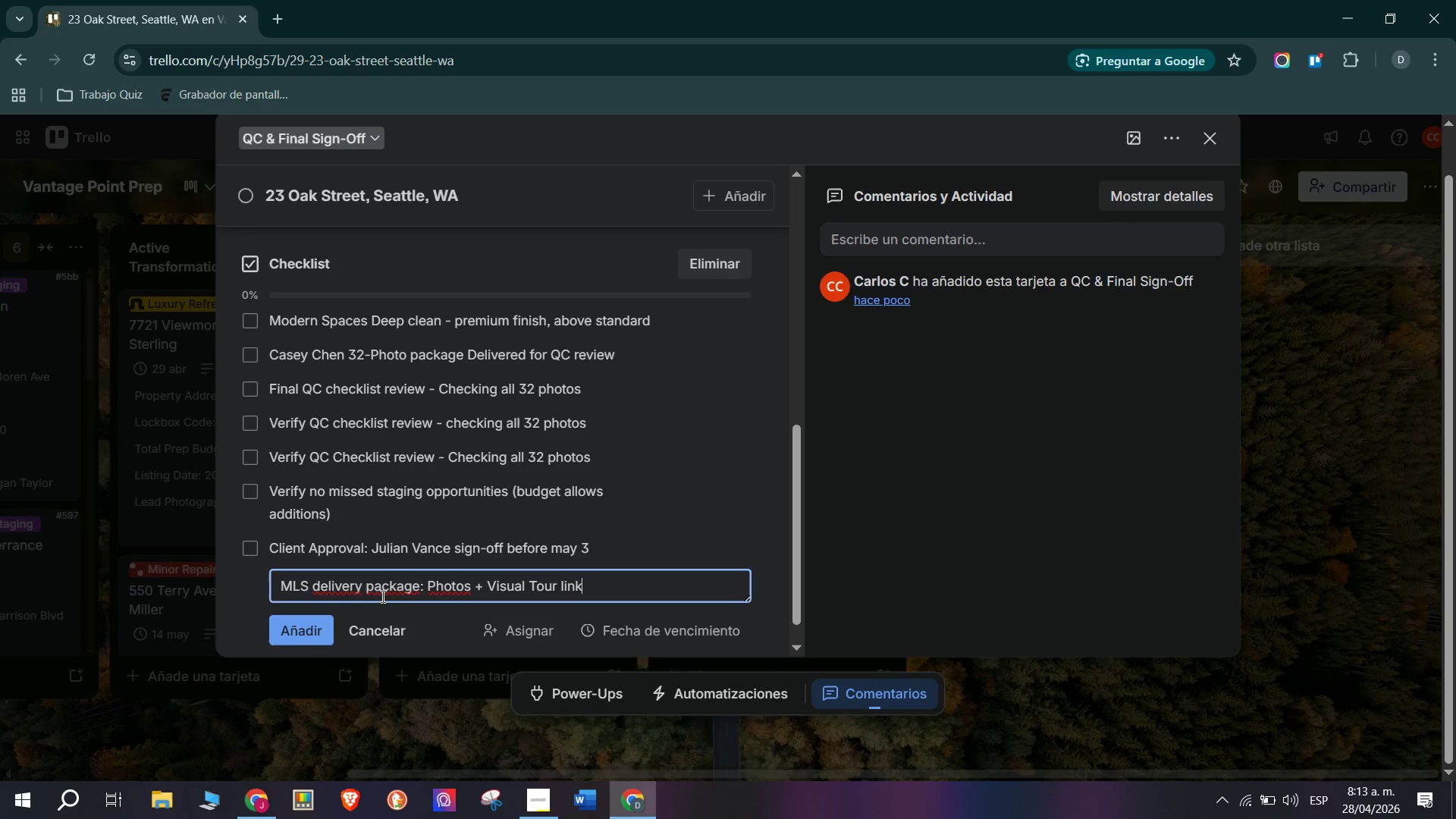 
left_click([310, 624])
 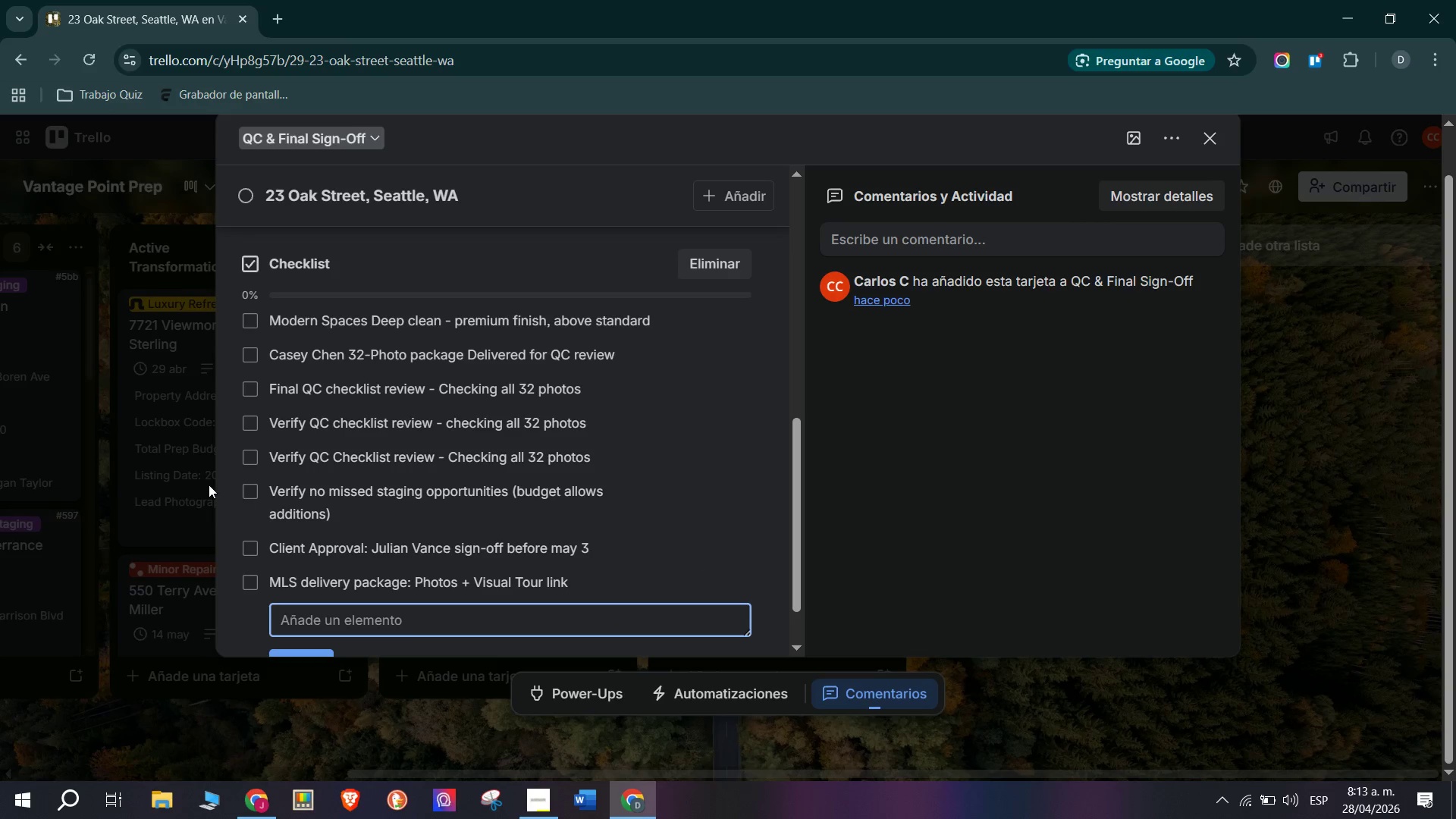 
left_click([225, 500])
 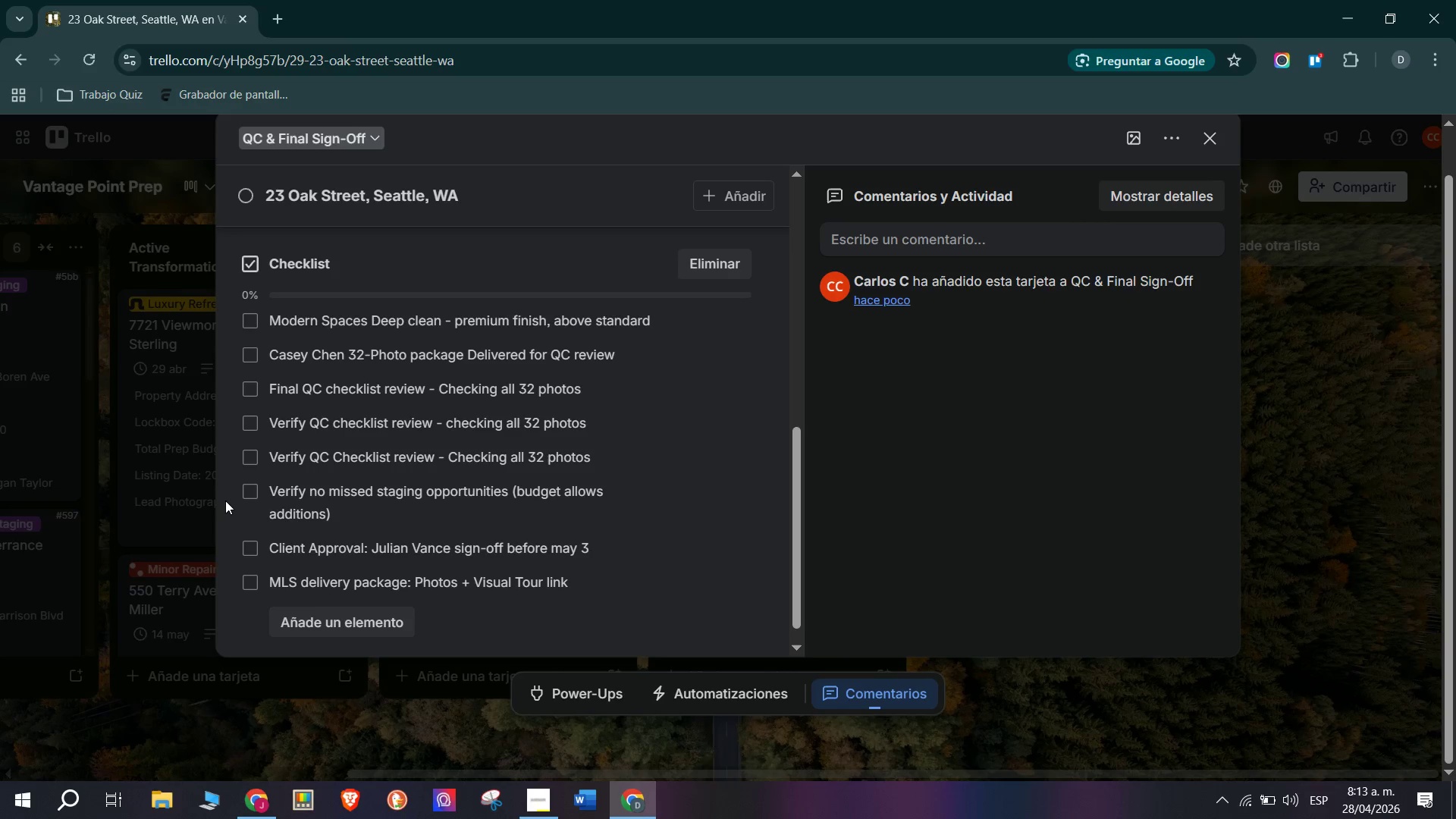 
wait(11.5)
 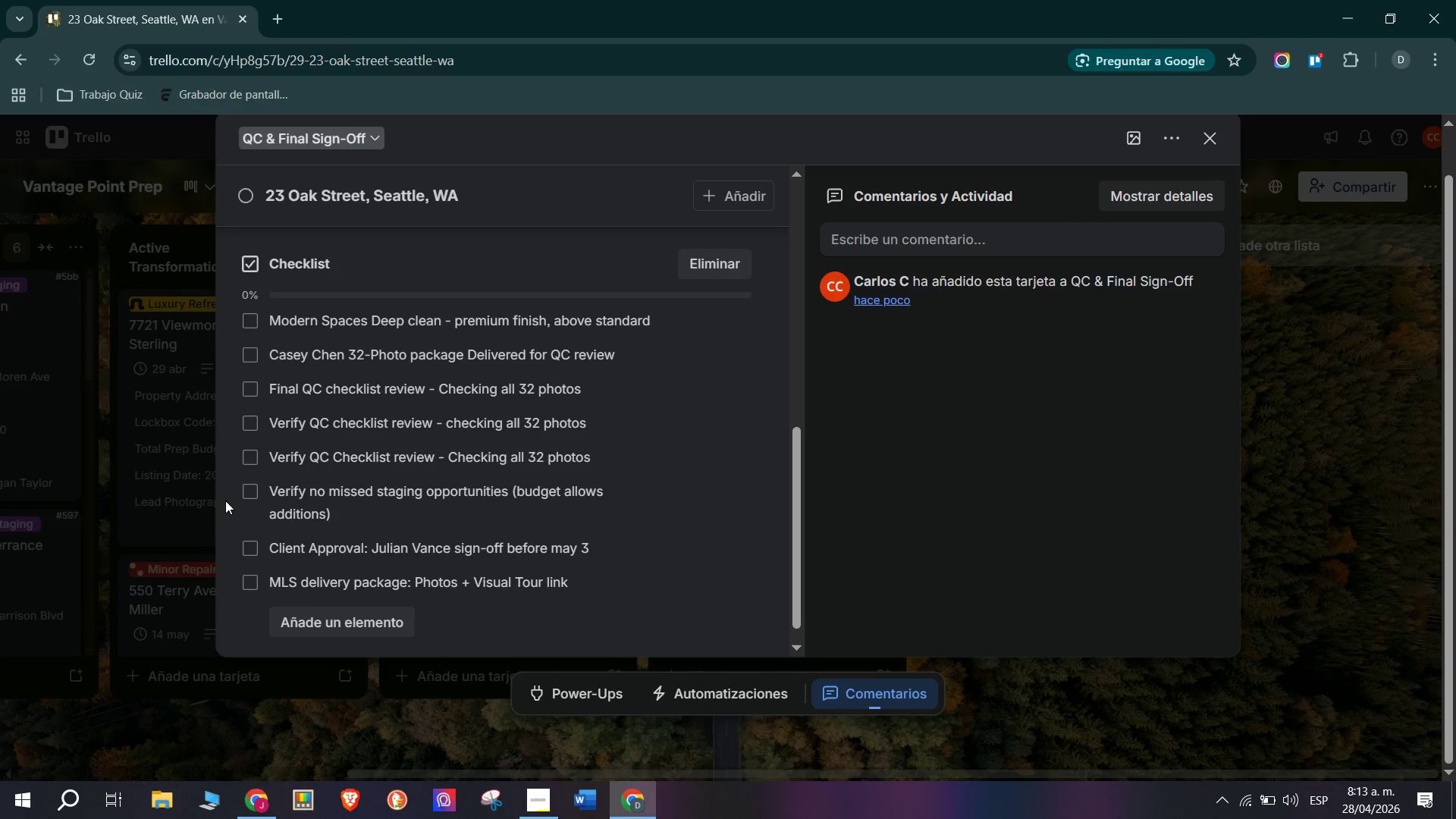 
scroll: coordinate [498, 426], scroll_direction: down, amount: 11.0
 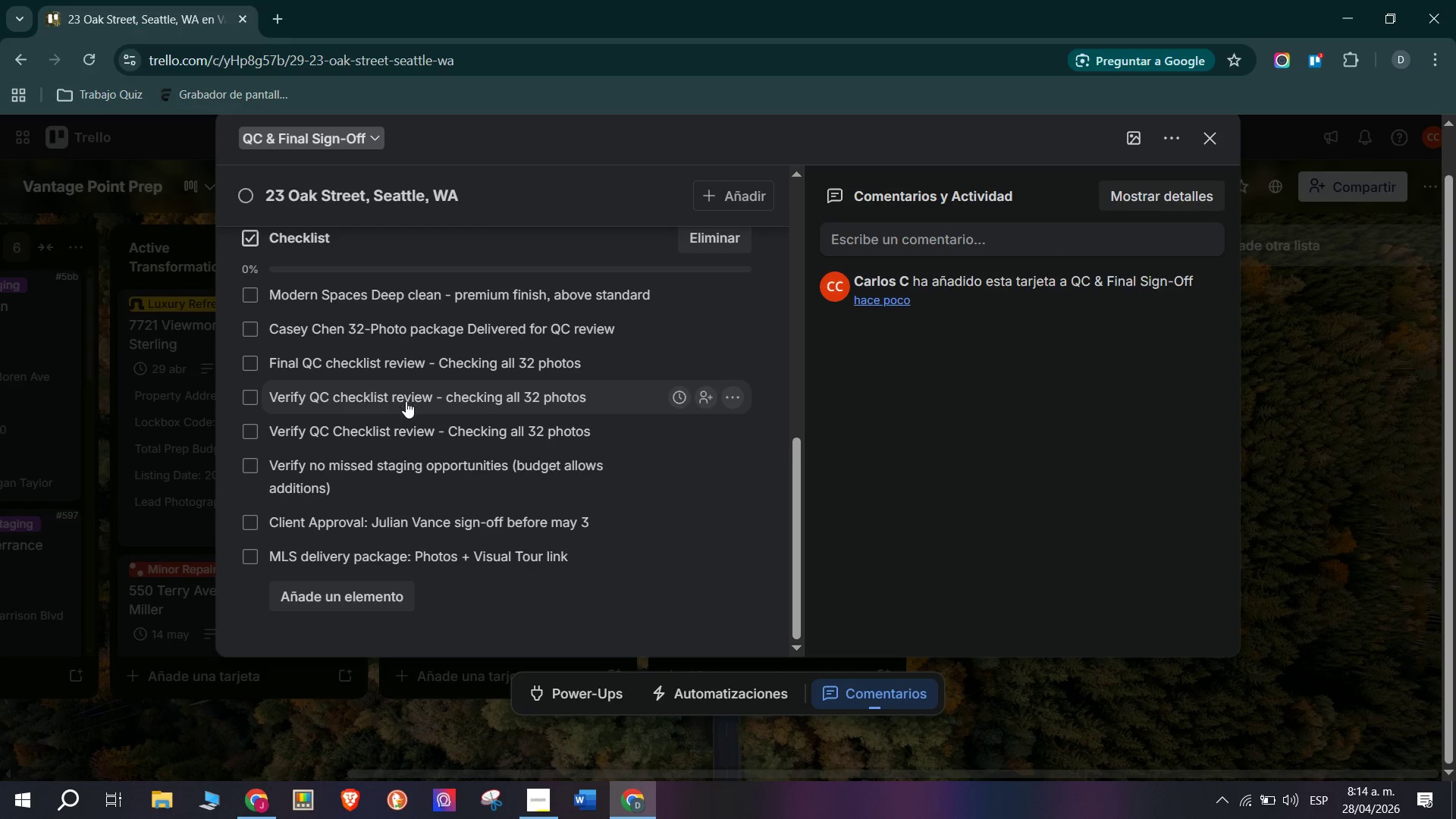 
scroll: coordinate [550, 606], scroll_direction: up, amount: 6.0
 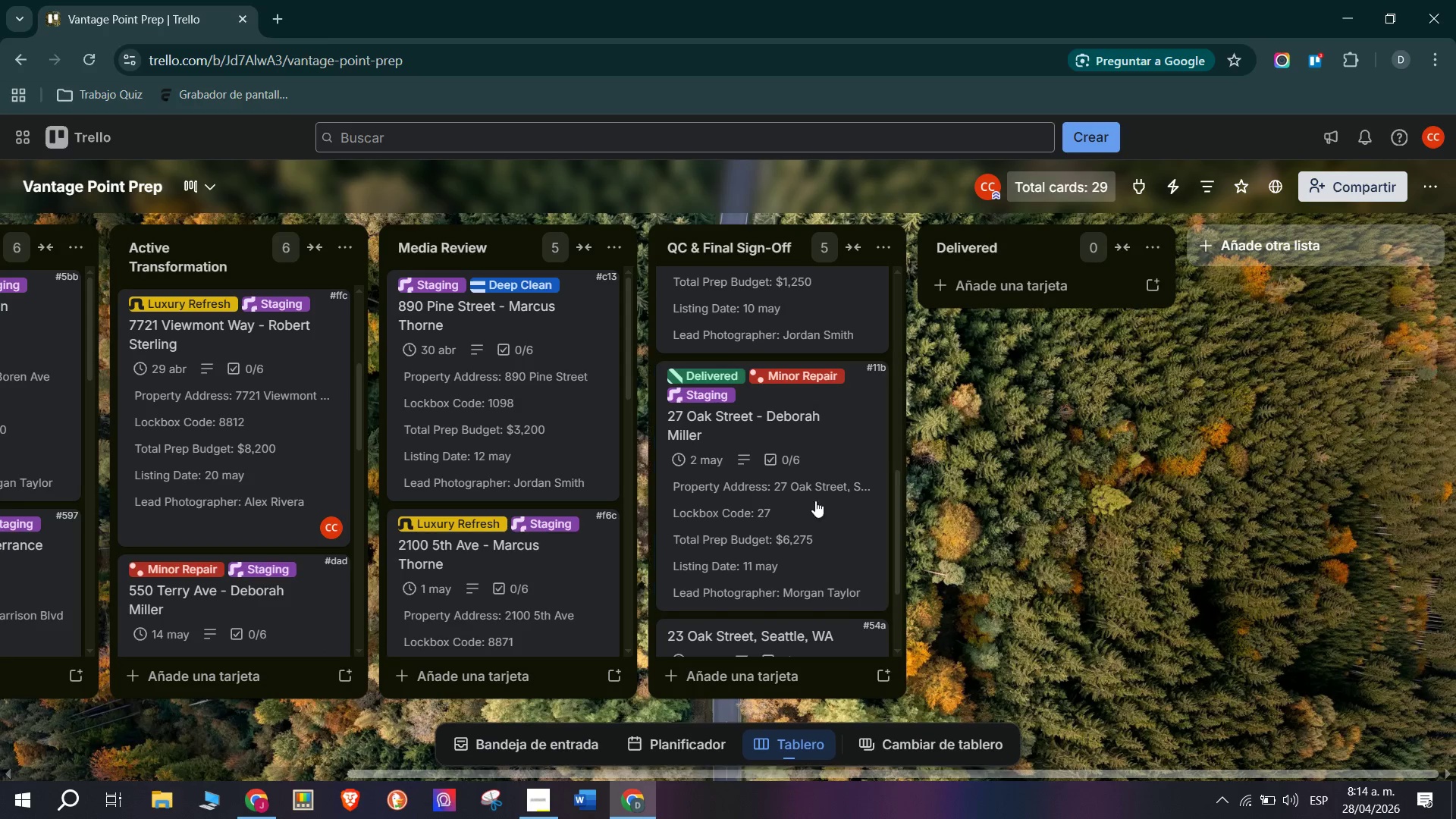 
scroll: coordinate [759, 538], scroll_direction: down, amount: 5.0
 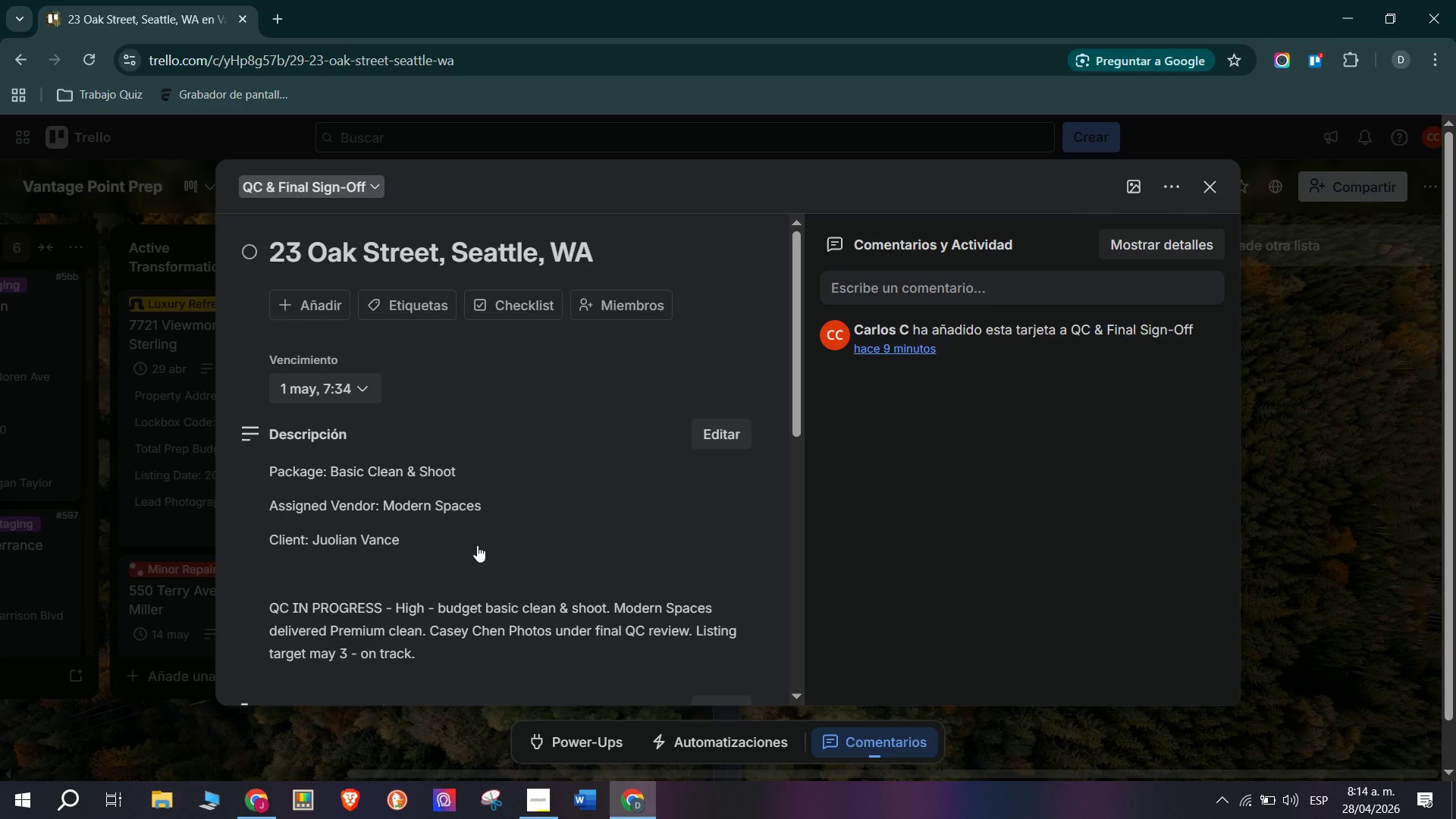 
wait(5.27)
 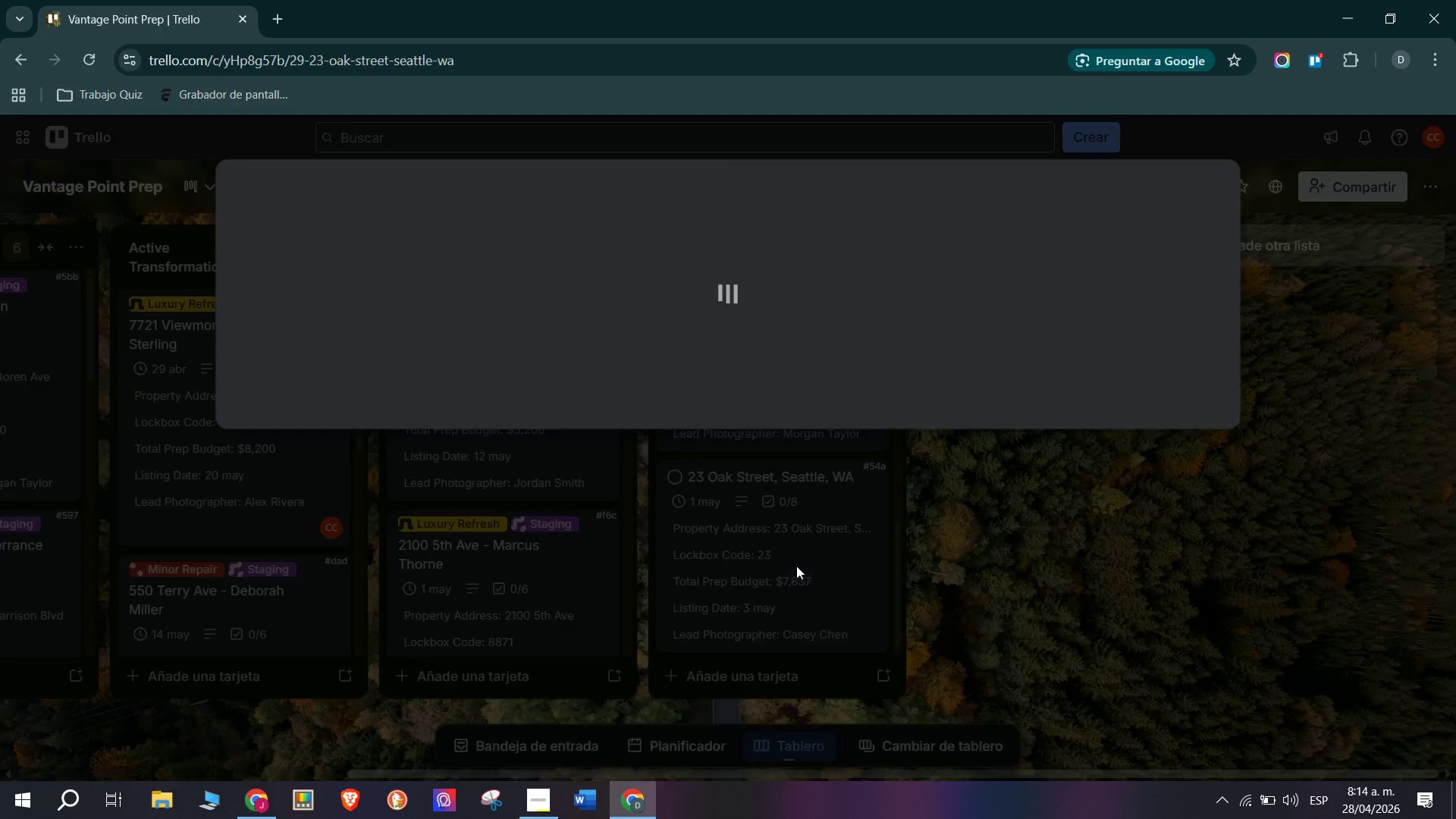 
left_click([406, 307])
 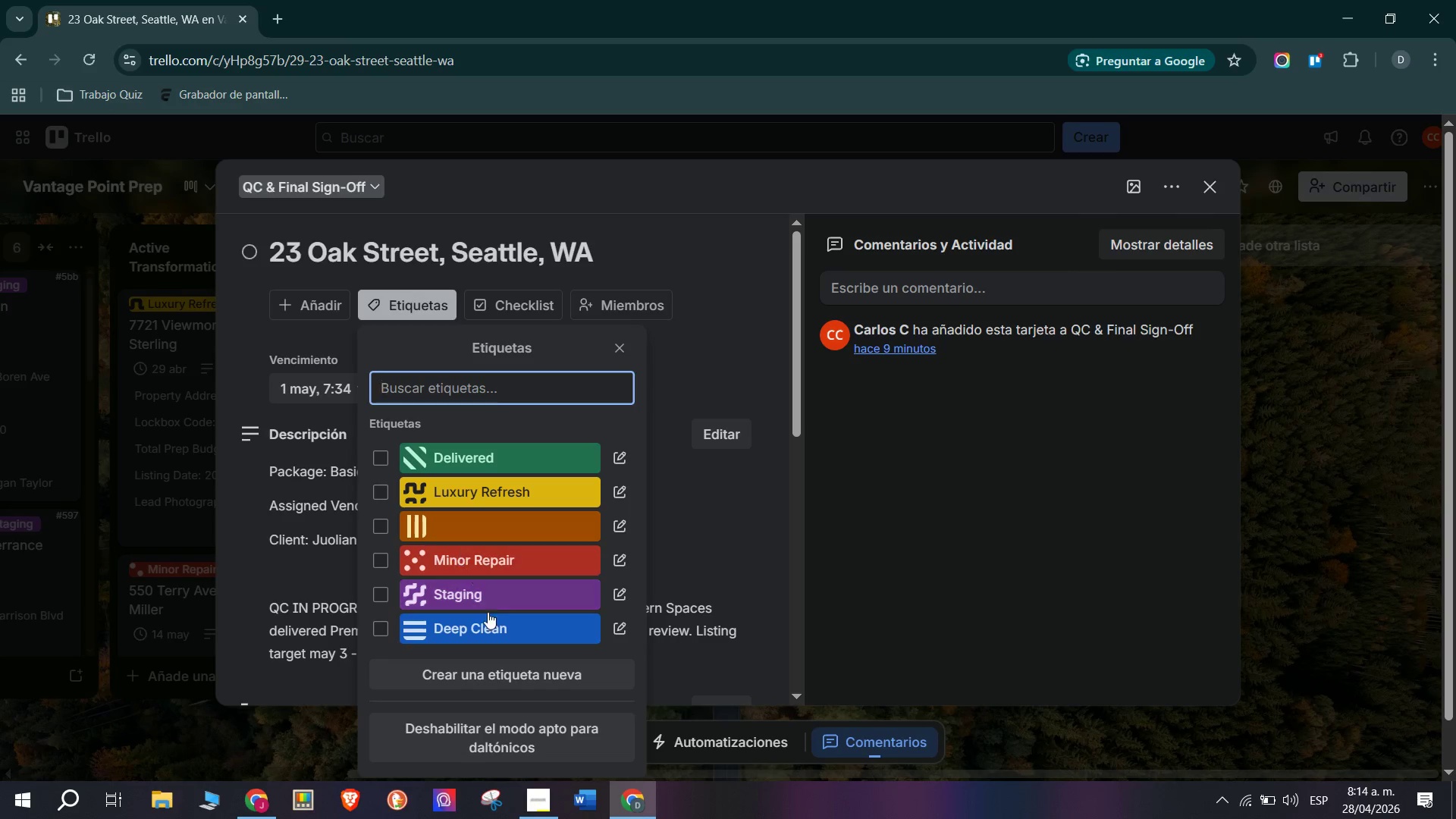 
left_click([499, 631])
 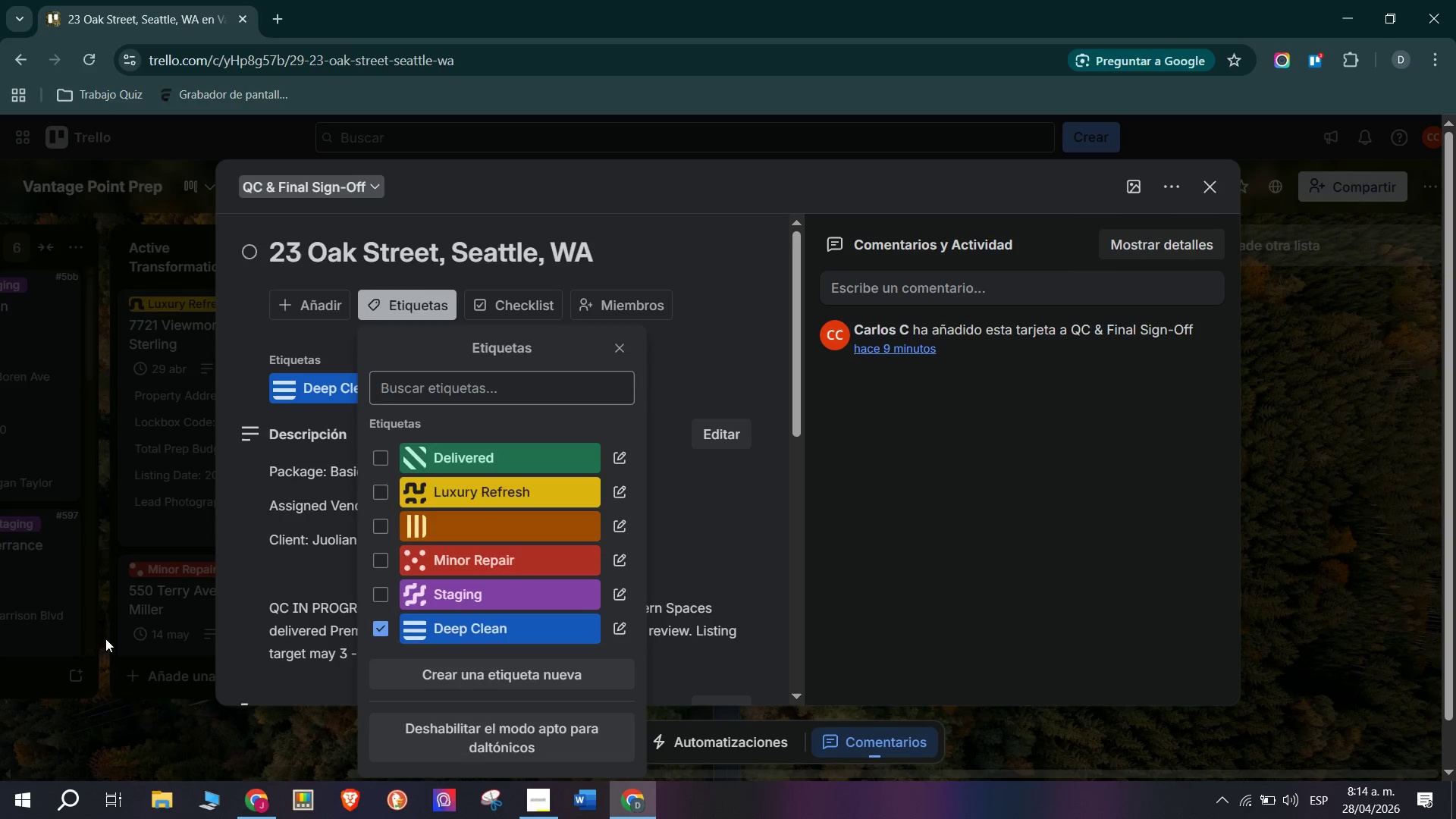 
triple_click([105, 639])
 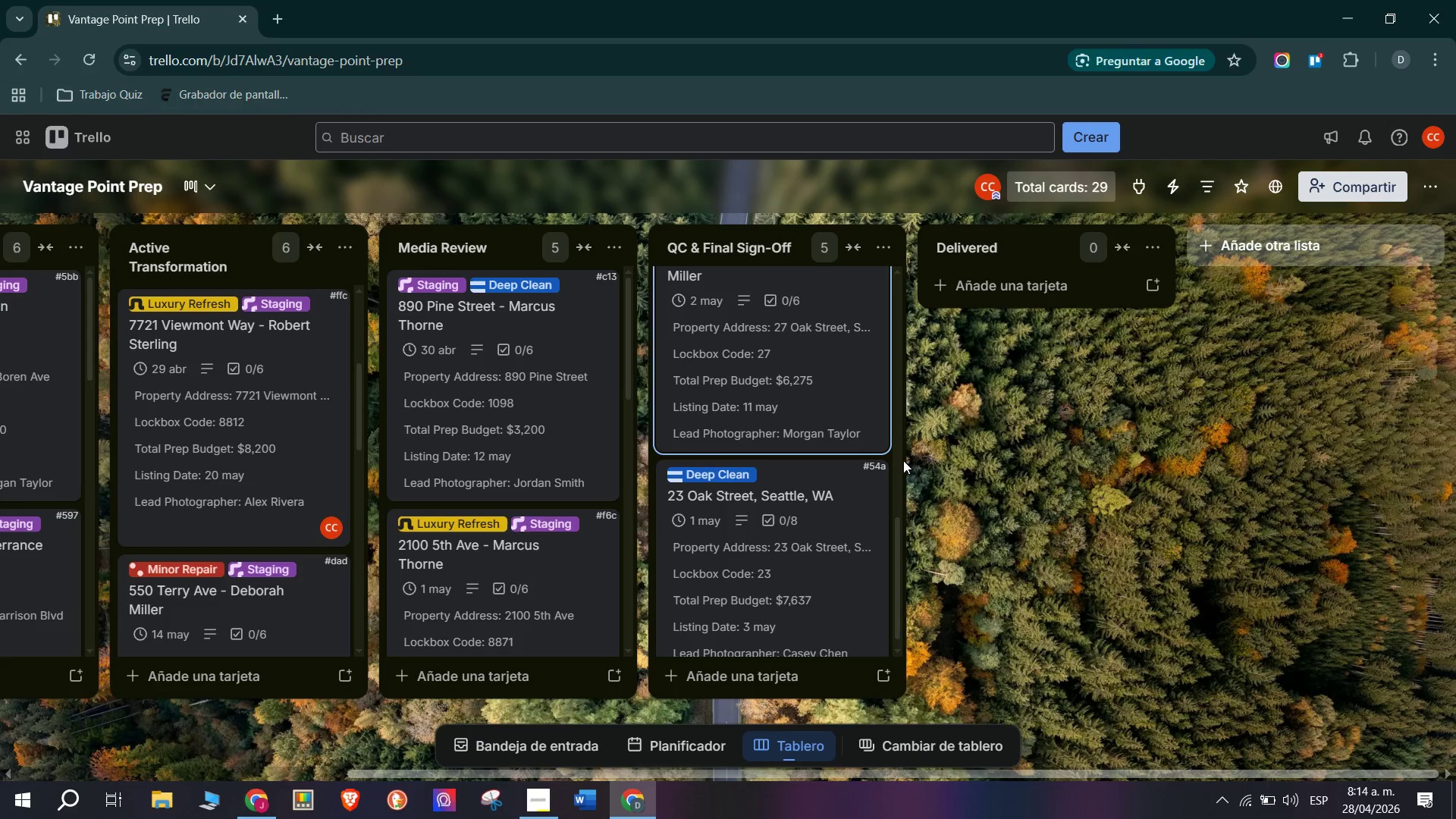 
scroll: coordinate [788, 585], scroll_direction: down, amount: 11.0
 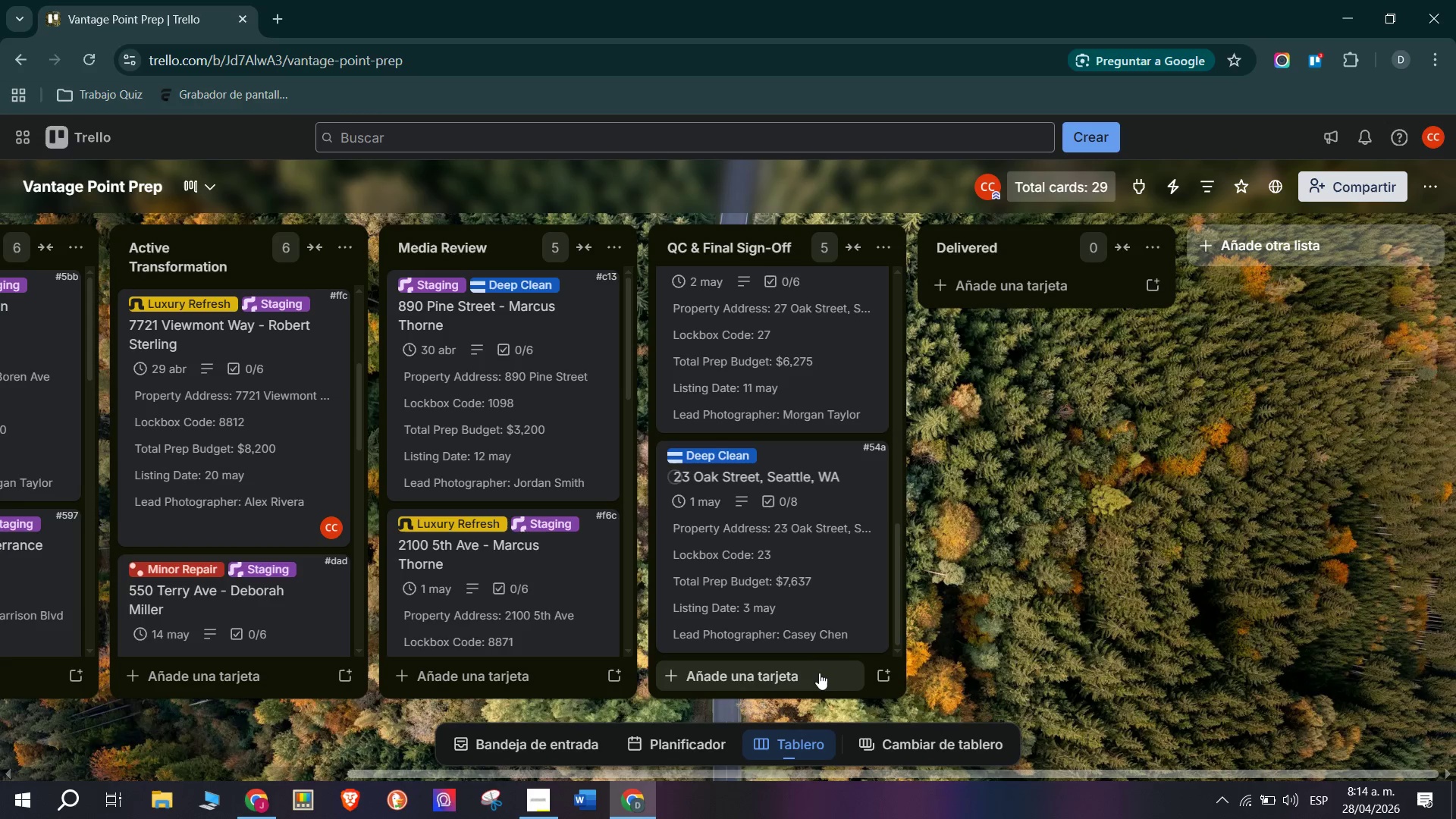 
left_click([818, 675])
 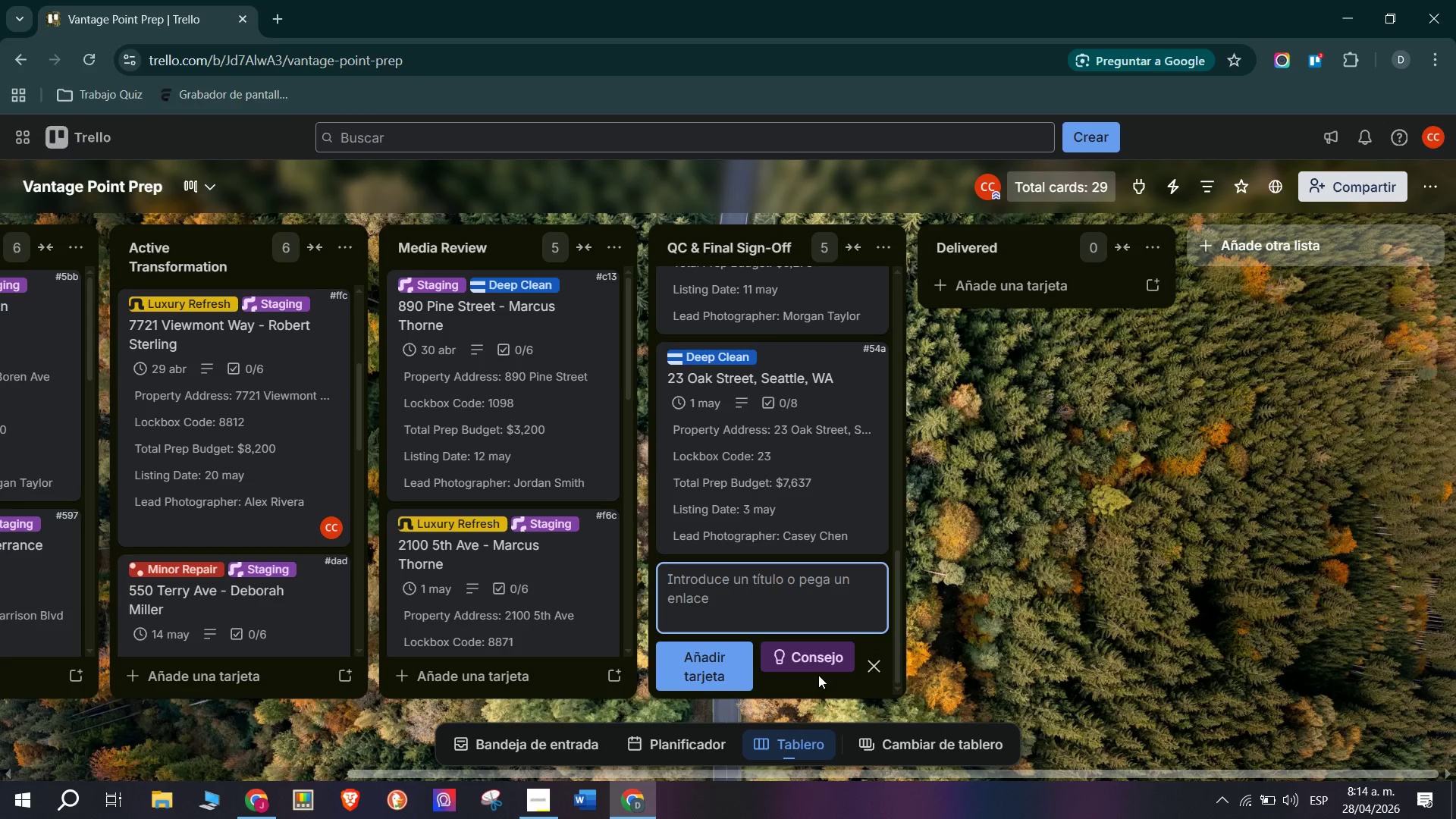 
wait(5.64)
 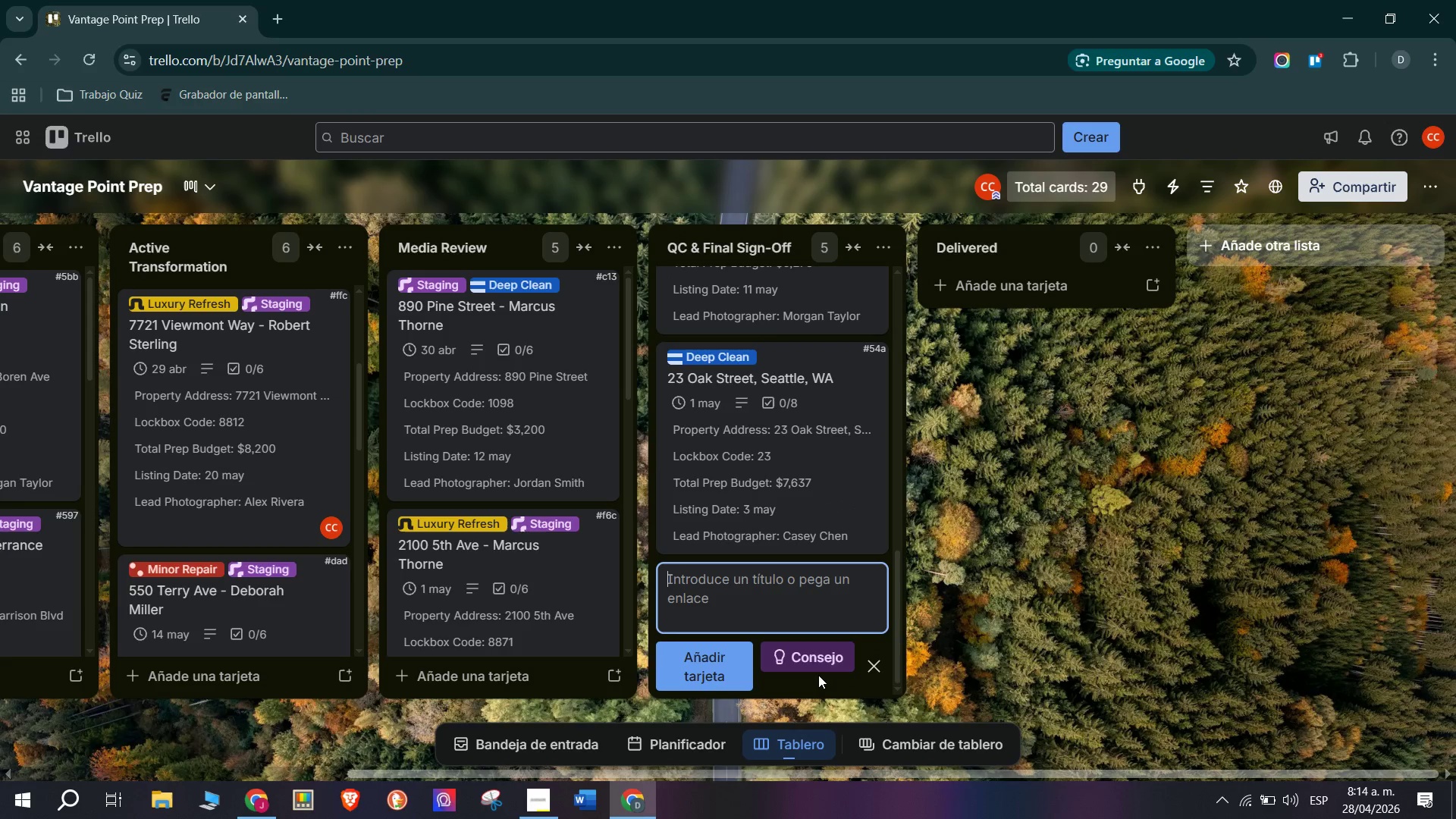 
type(25 Oak Street, Seattle, WA)
 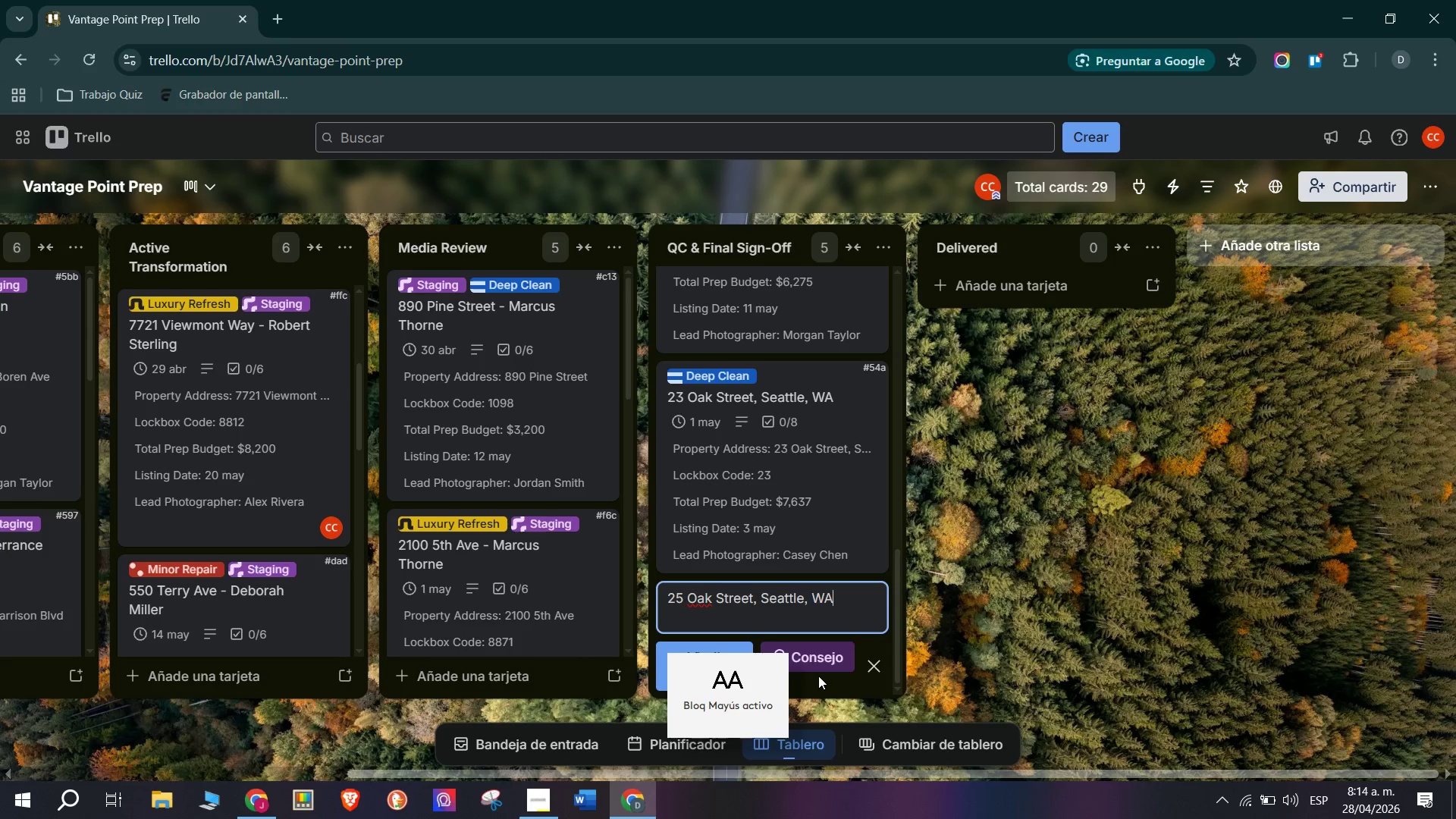 
key(Enter)
 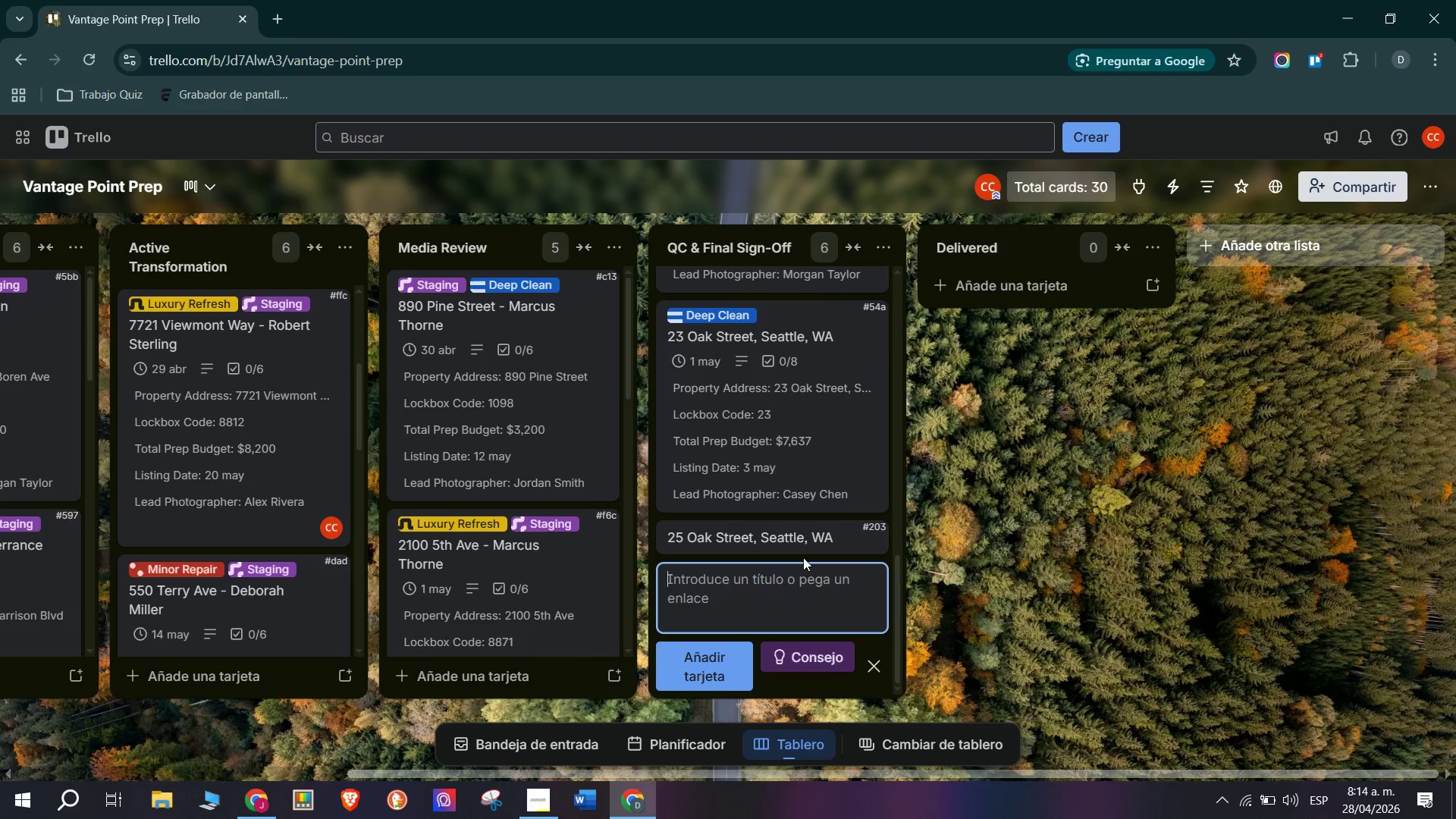 
left_click([792, 533])
 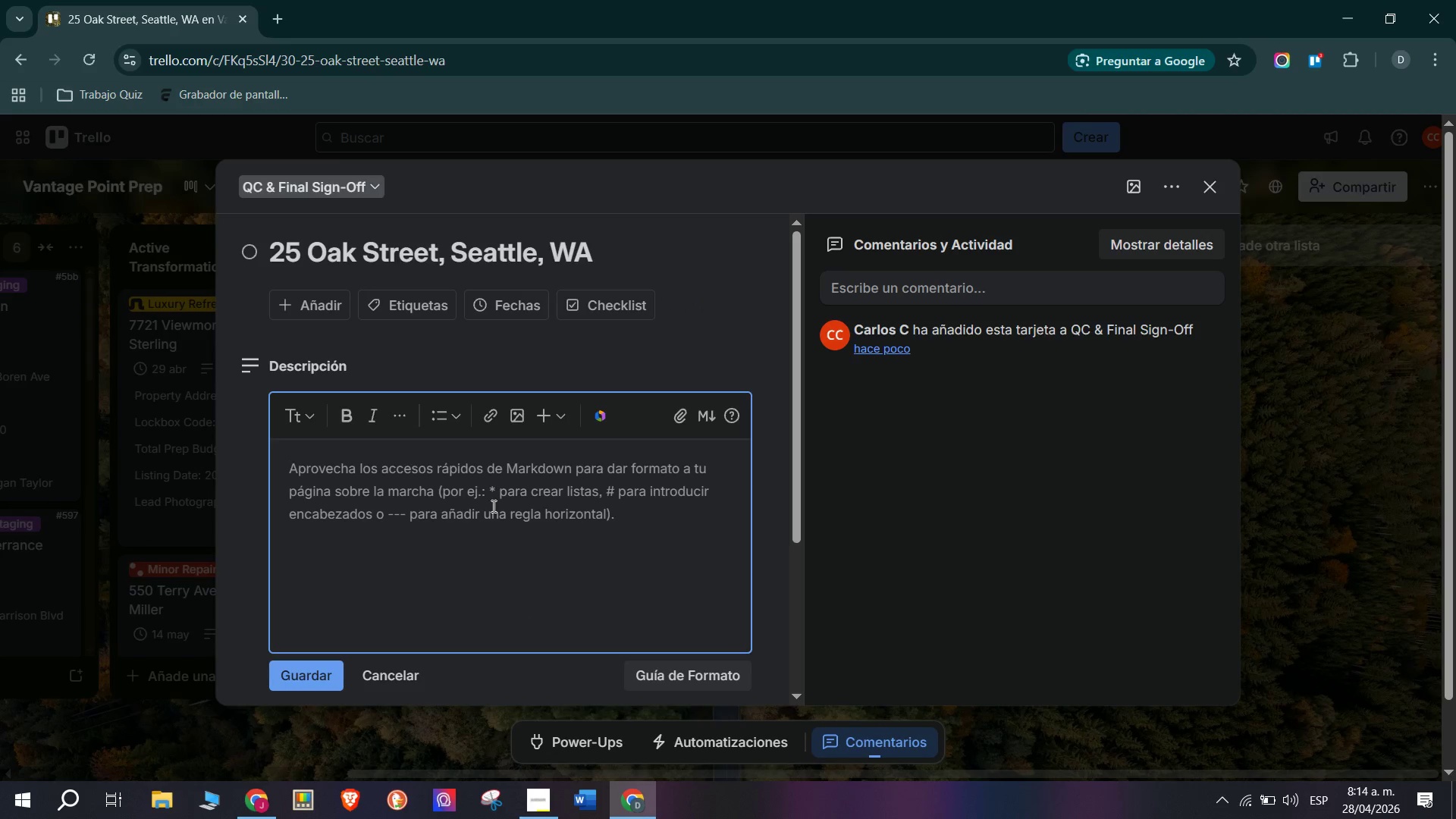 
wait(7.56)
 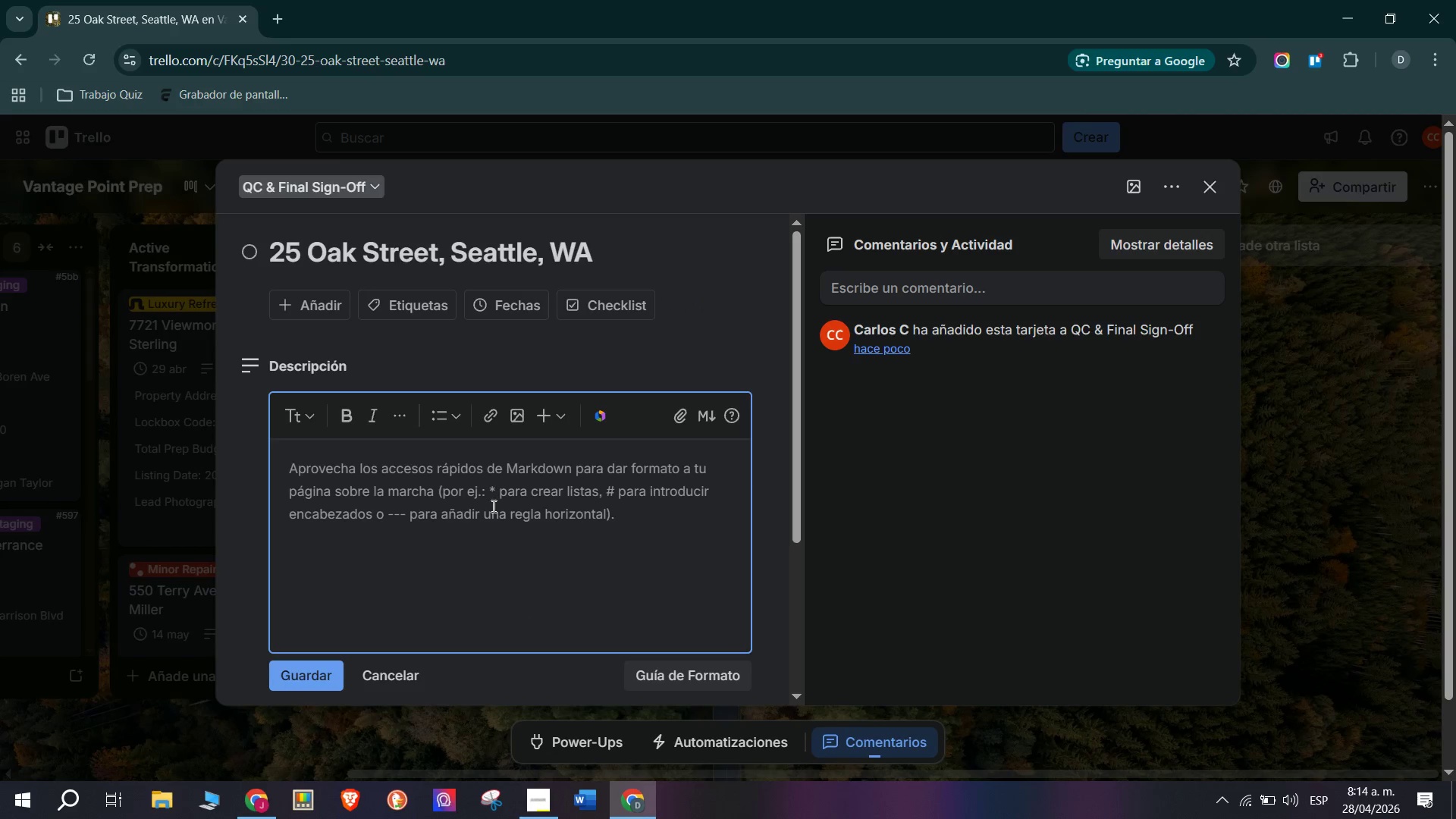 
type(O)
key(Backspace)
type(Package> Luxury Refresh)
 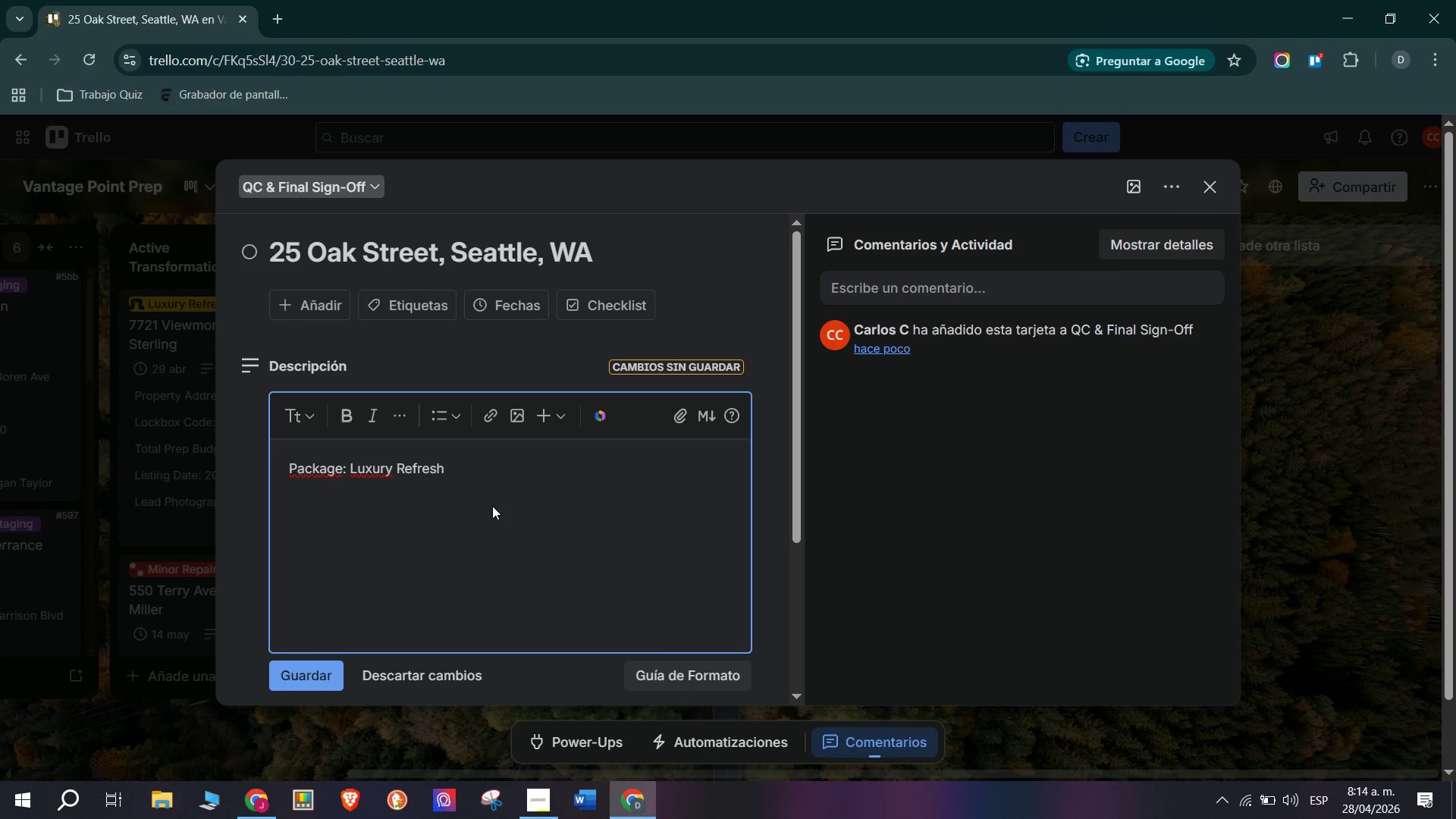 
key(Enter)
 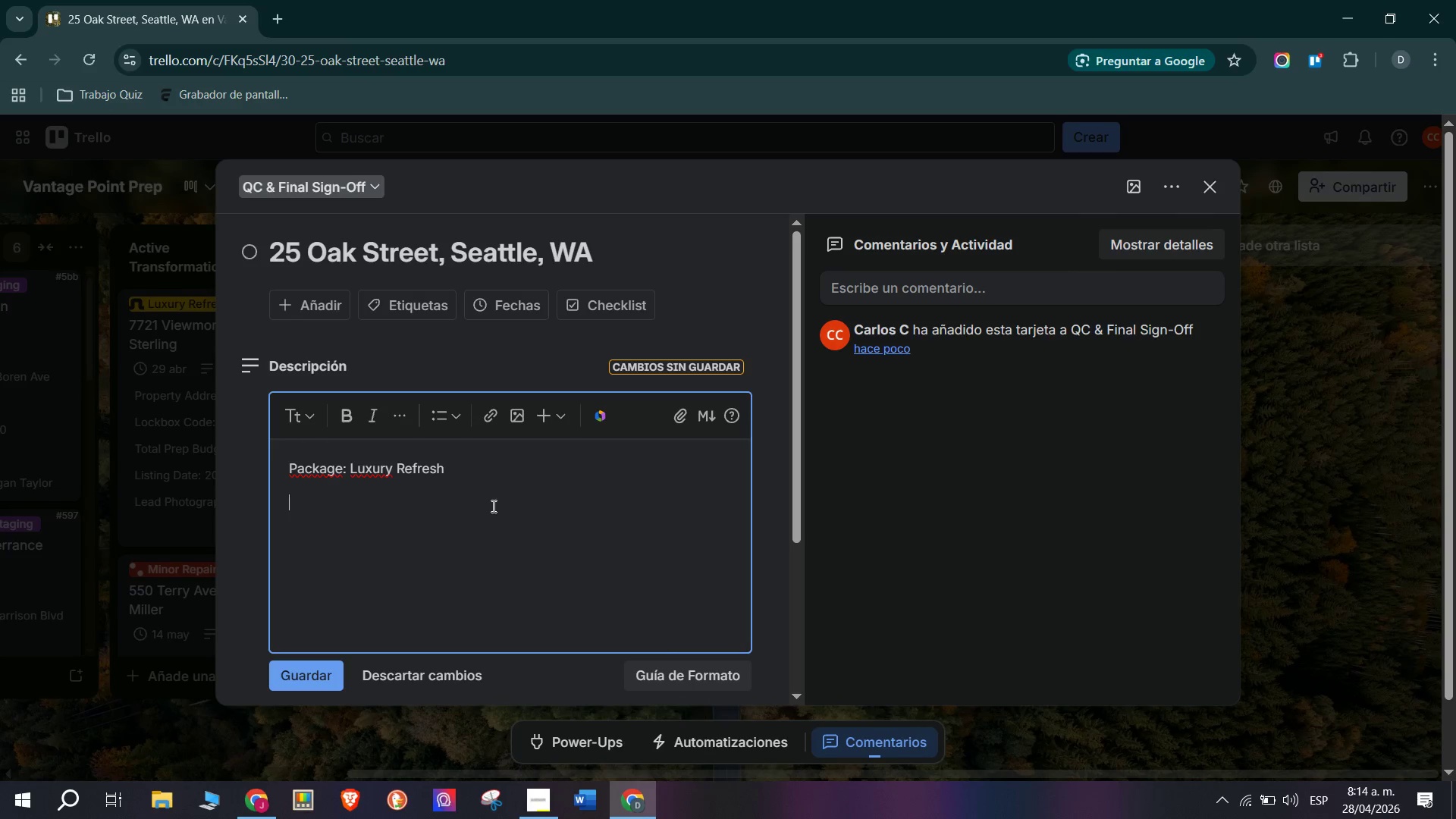 
type(Assigned Vendor> Vantage Media Grop)
key(Backspace)
type(up)
 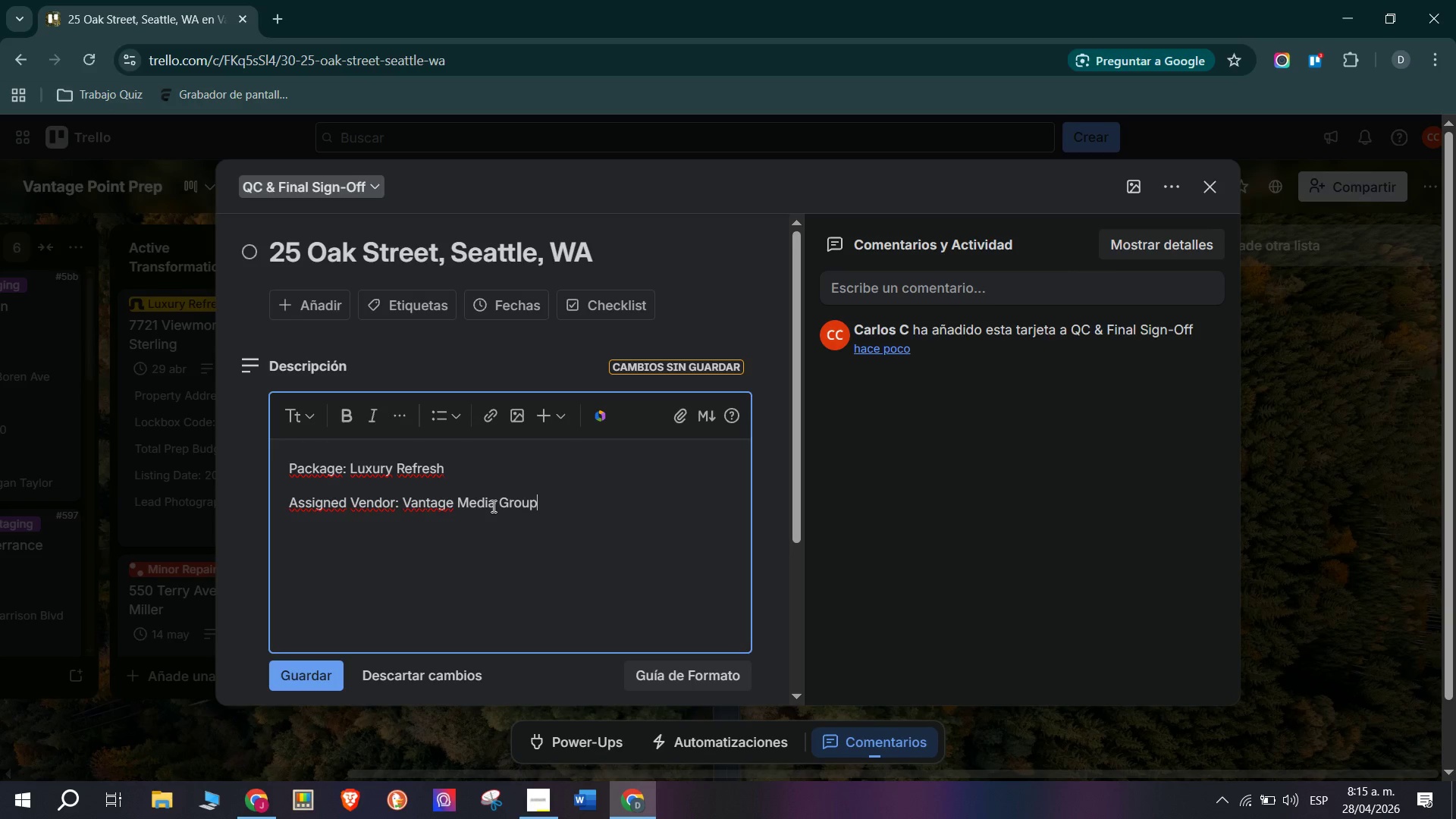 
key(Enter)
 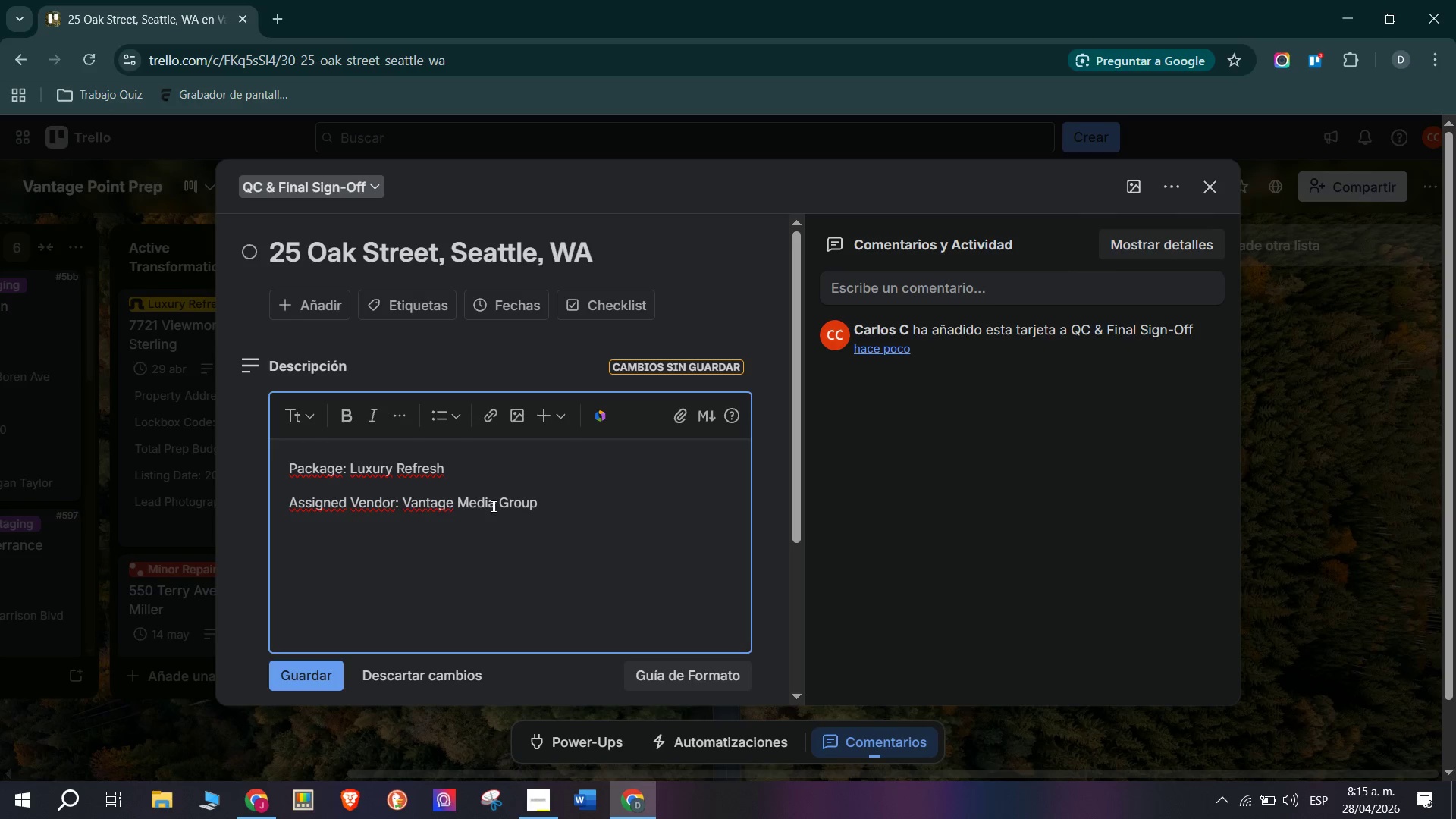 
type(Client> Samantha Pruitt)
 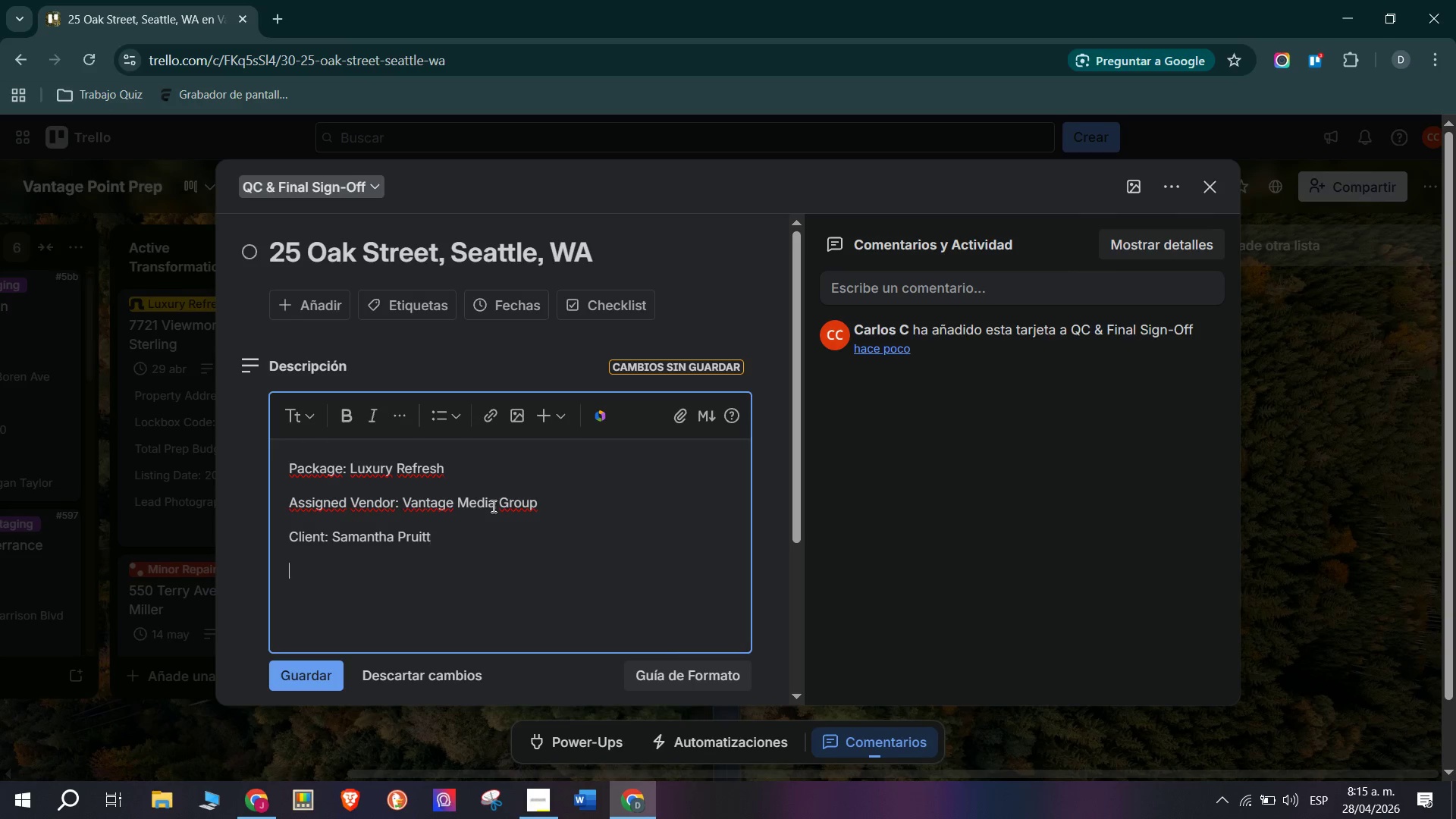 
 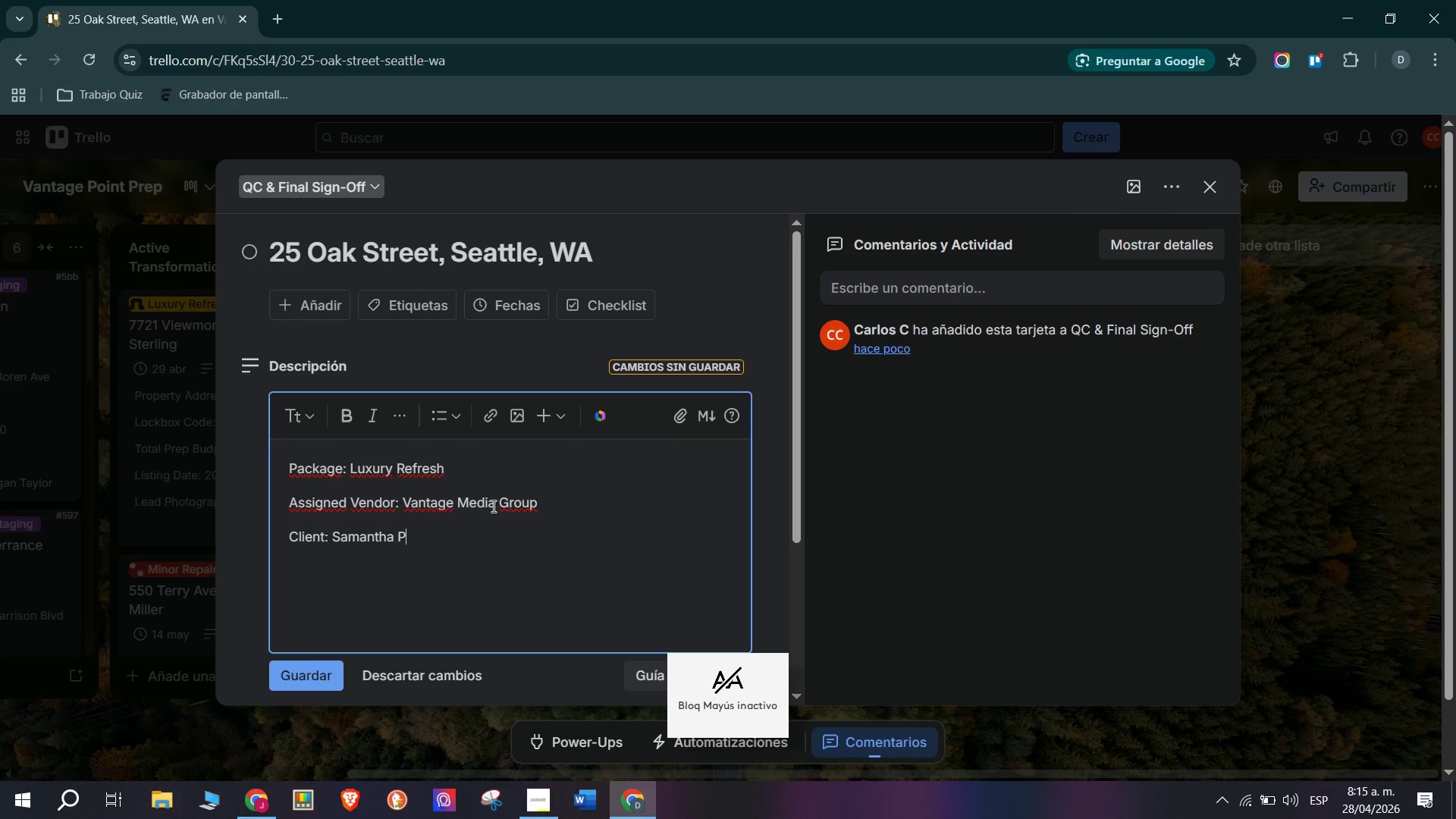 
key(Enter)
 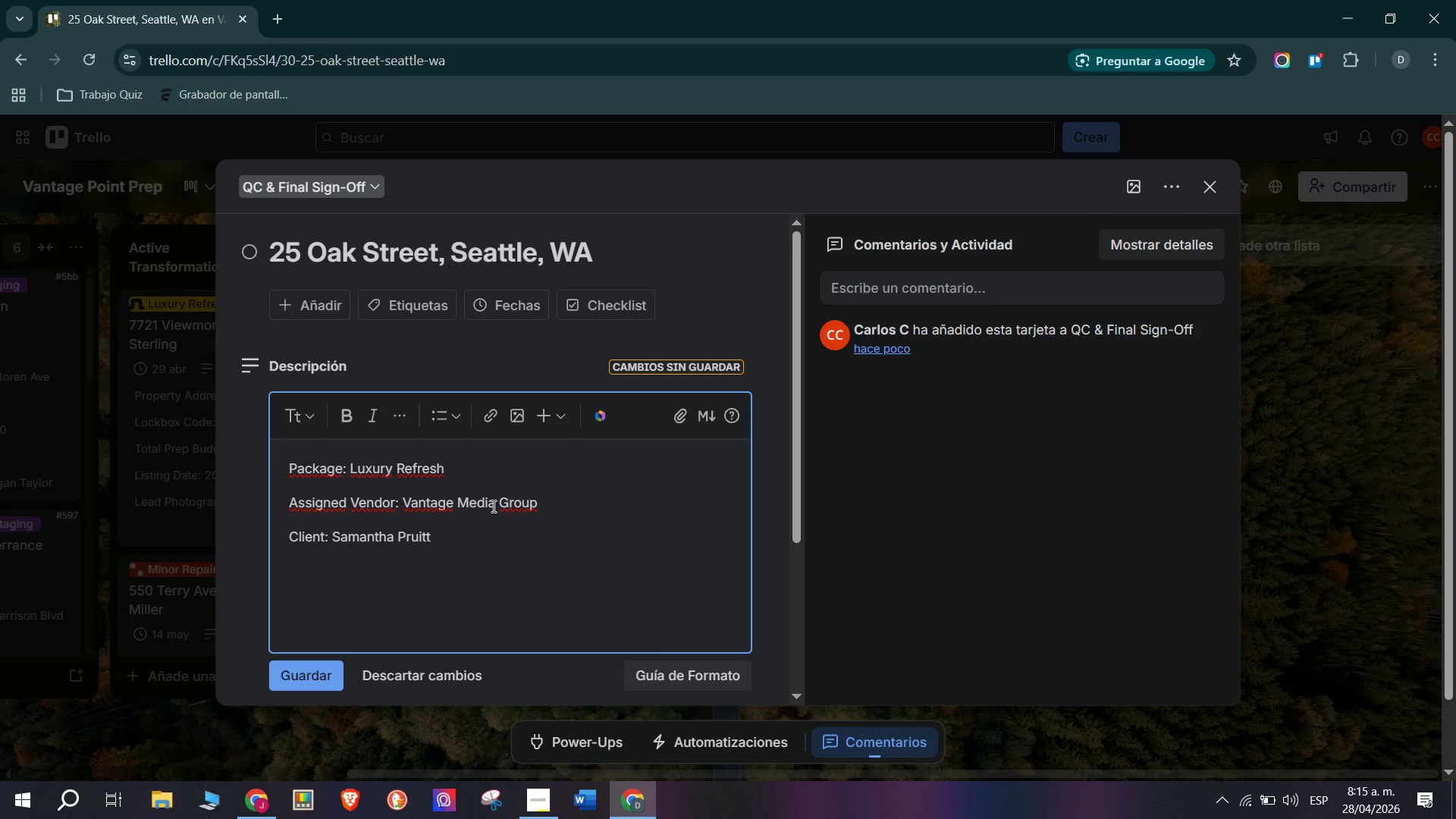 
key(Enter)
 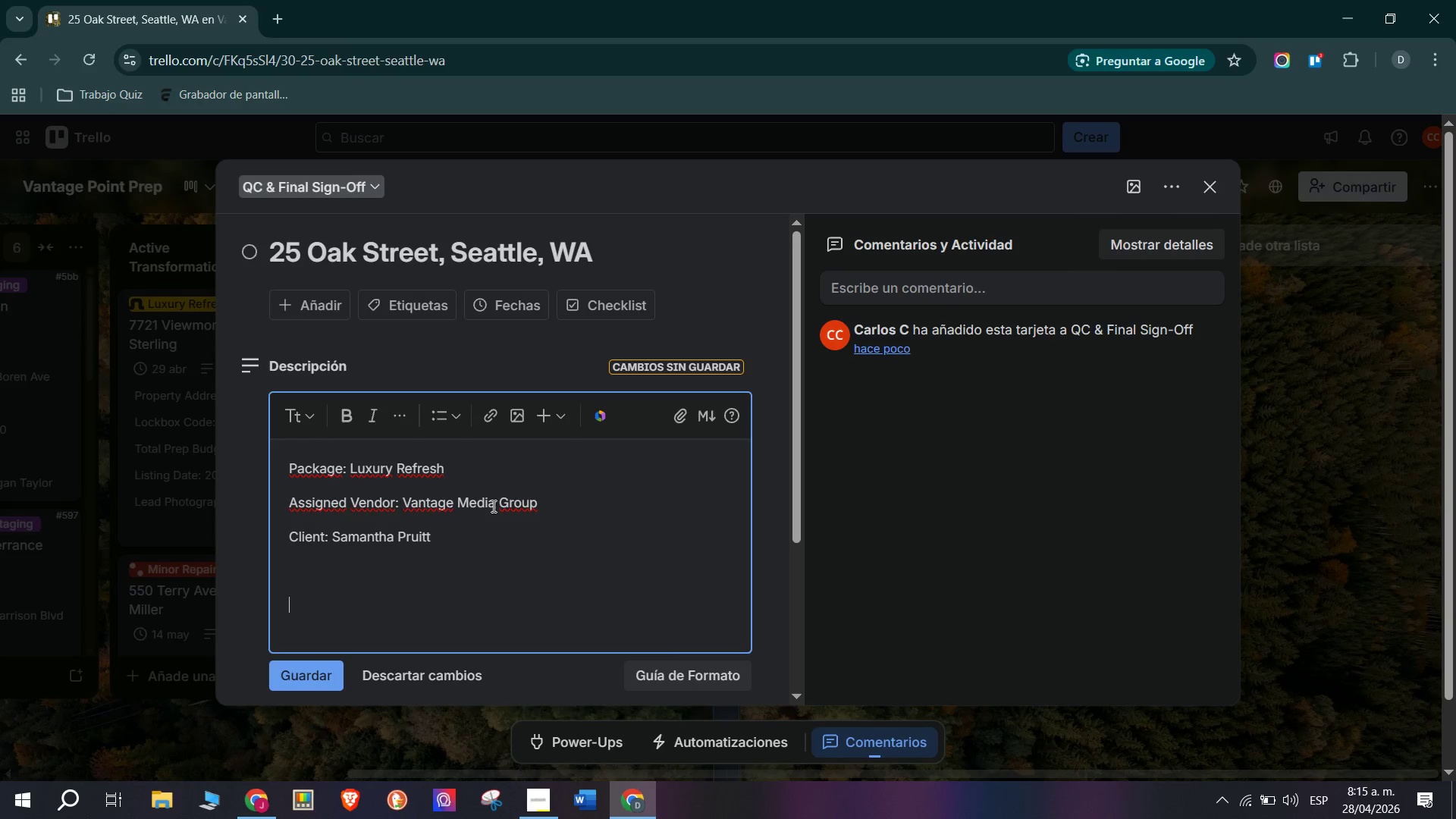 
type(QC ACTIVE- )
key(Backspace)
key(Backspace)
type( - Luxury refresh sci)
key(Backspace)
type(ope with Vantage Media F)
key(Backspace)
type(Group. D)
key(Backspace)
type(Sam Quinn twilight shoot completed. Final Quality chech)
key(Backspace)
type(k)
 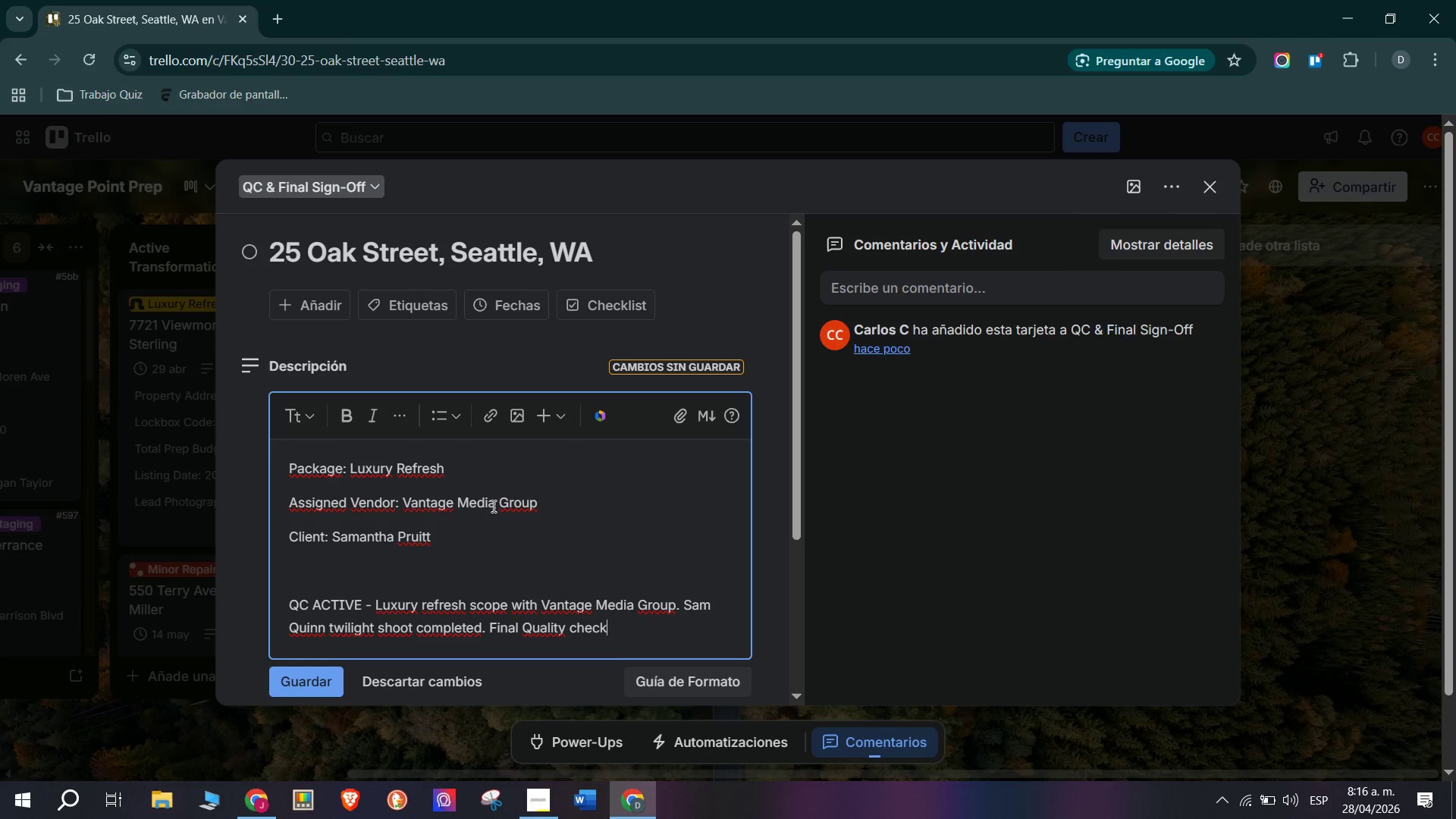 
type( Onbo)
key(Backspace)
key(Backspace)
type(going - accent styling re-touch being reviewed before sign- off.)
 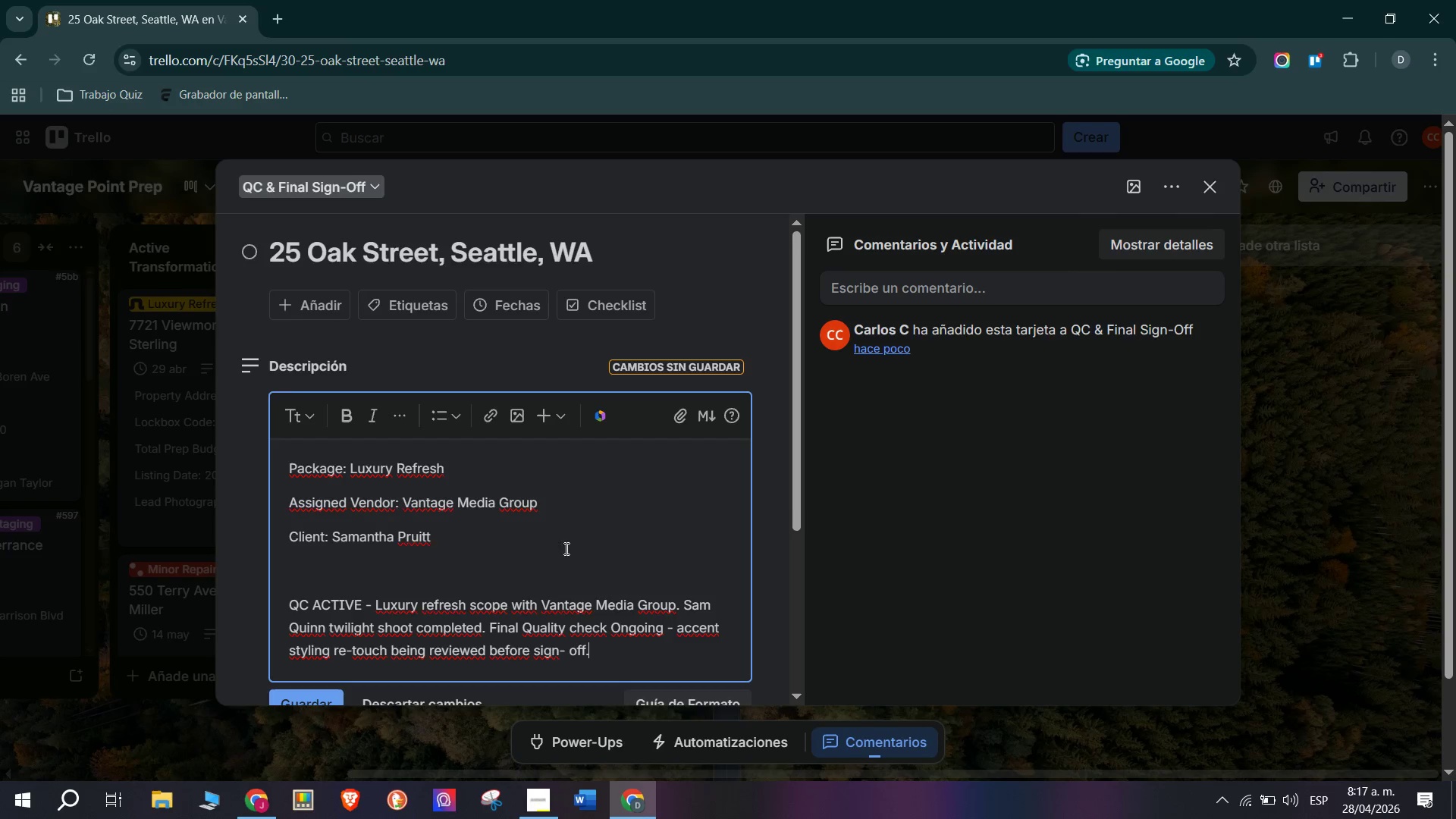 
scroll: coordinate [525, 574], scroll_direction: down, amount: 1.0
 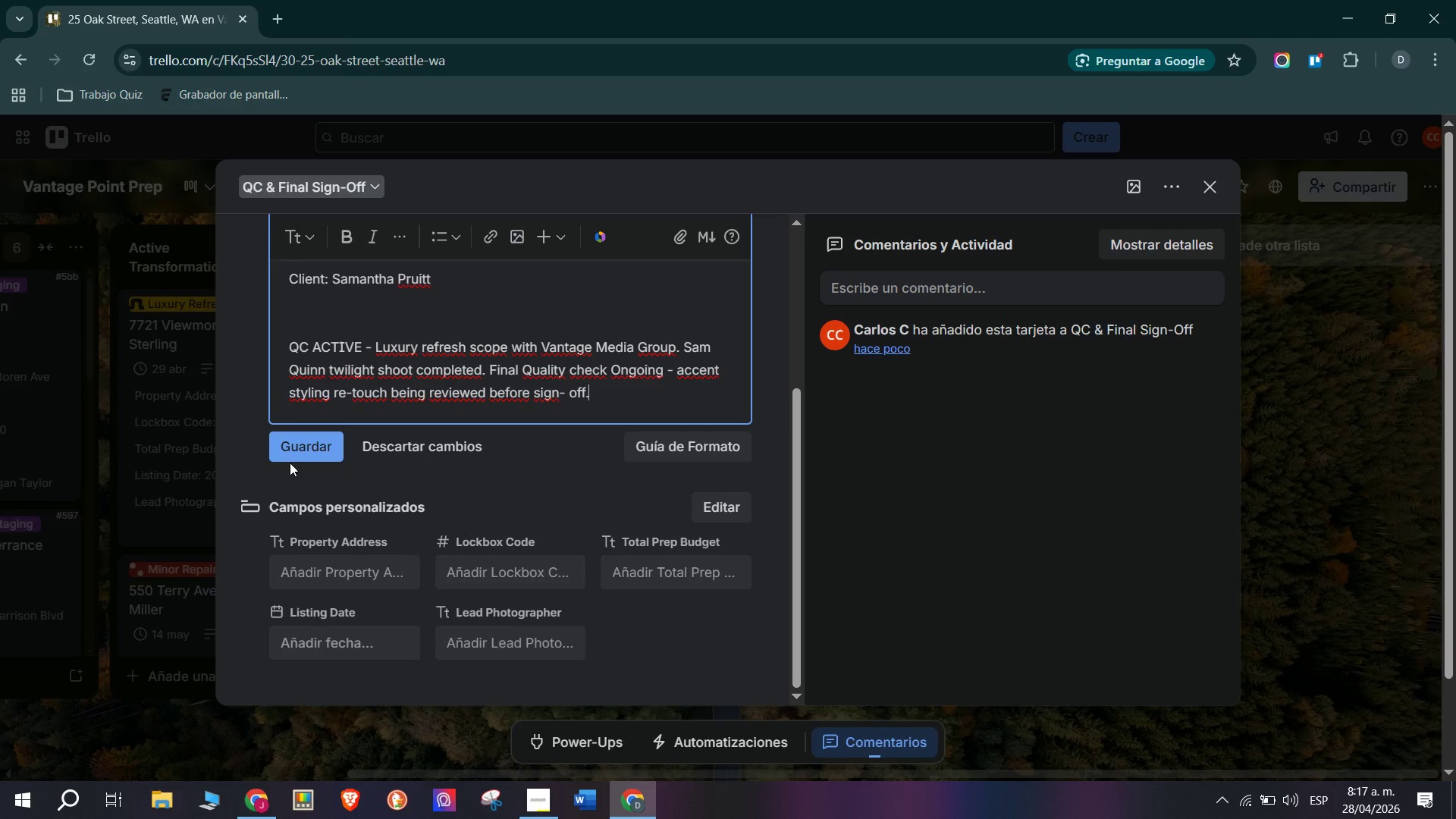 
left_click([311, 457])
 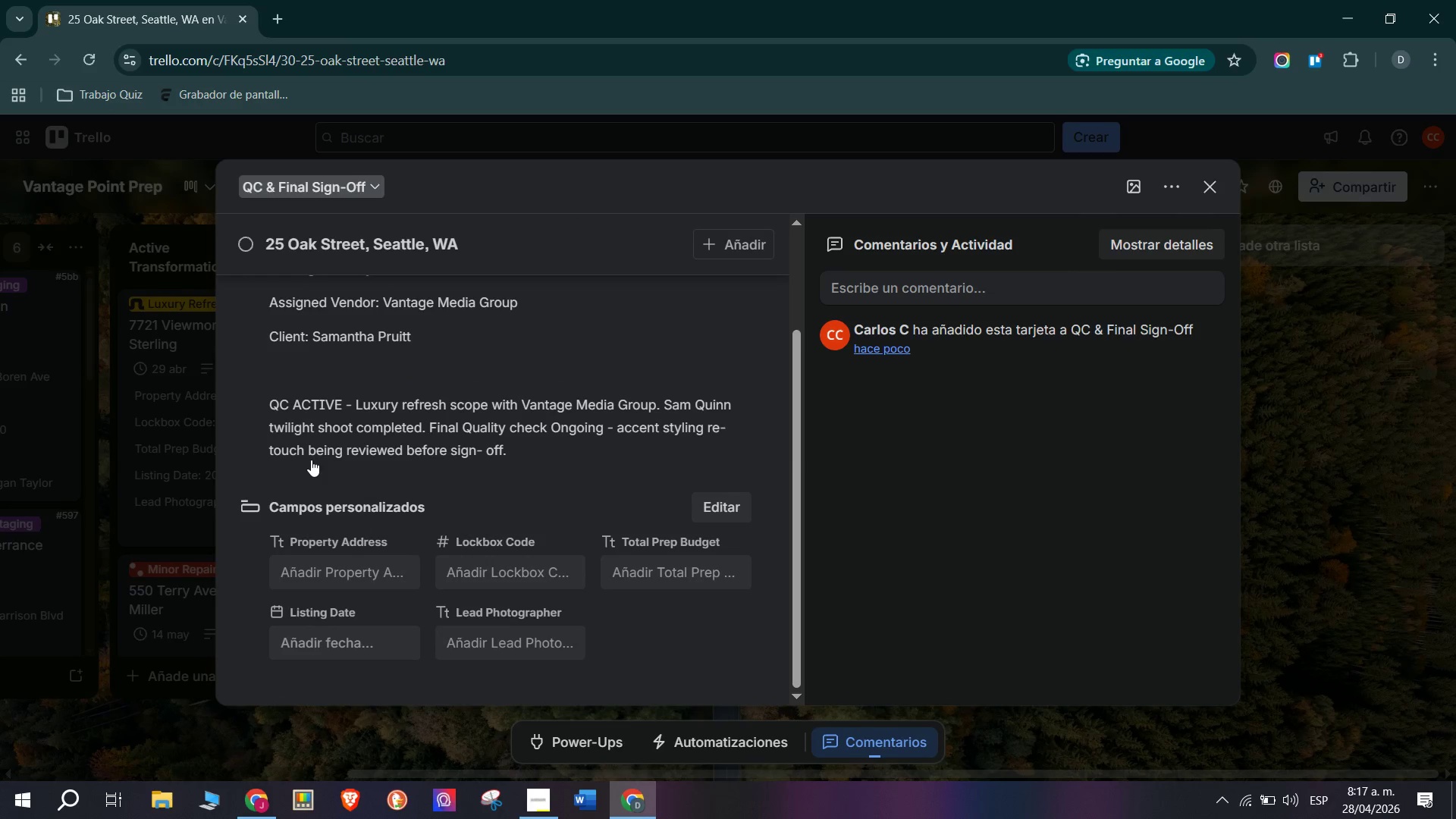 
wait(7.36)
 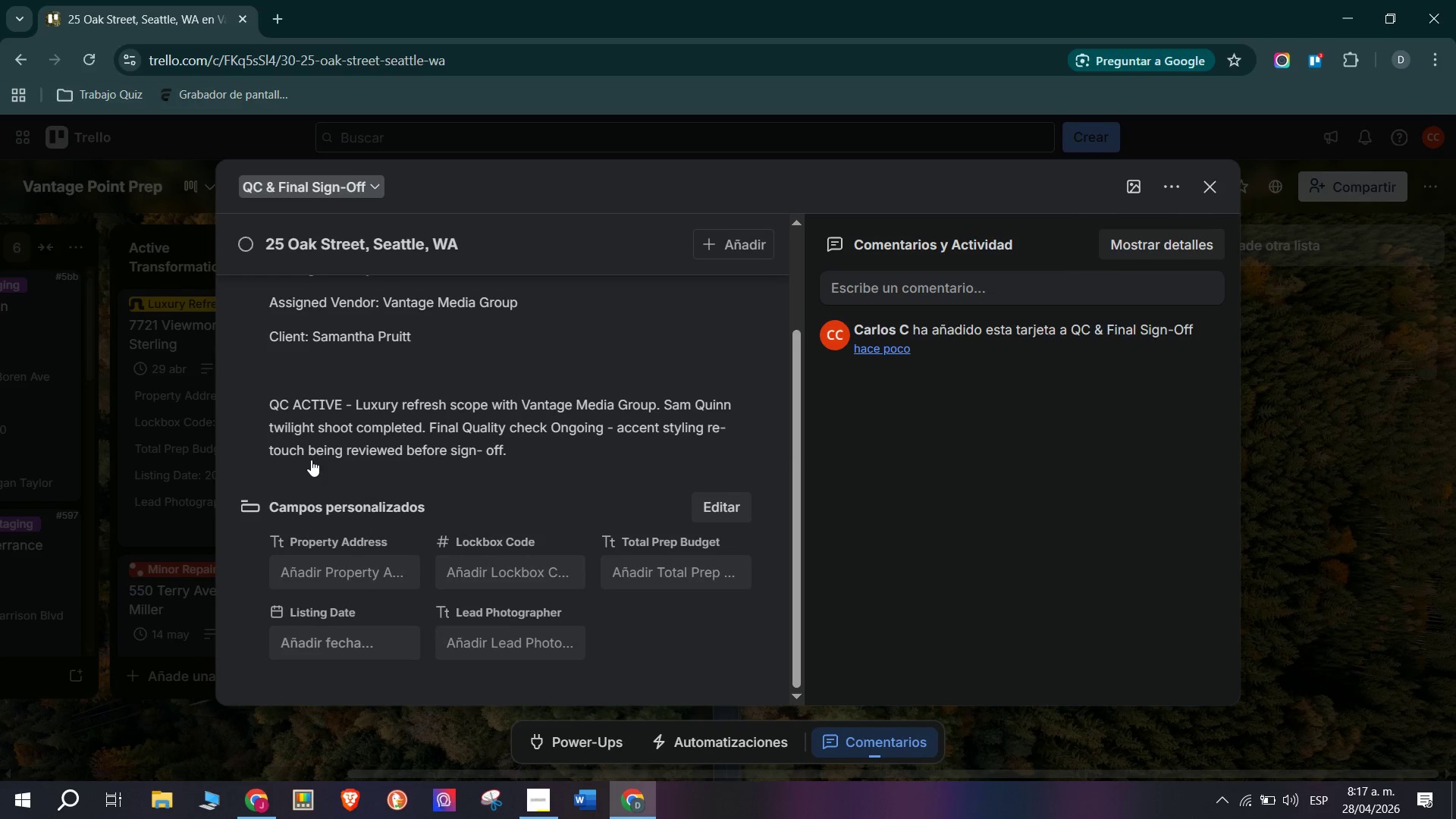 
scroll: coordinate [337, 479], scroll_direction: up, amount: 2.0
 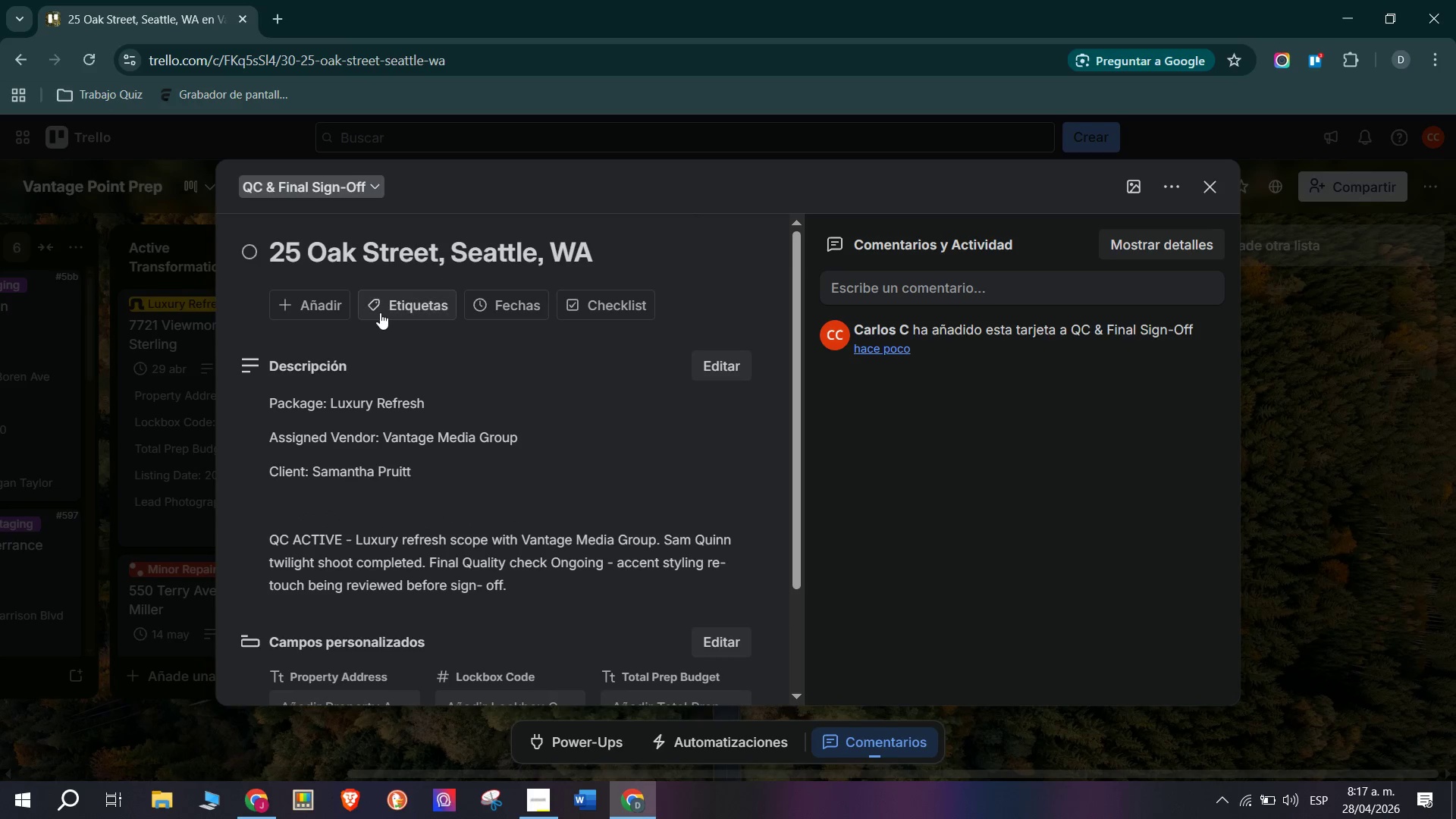 
left_click([393, 303])
 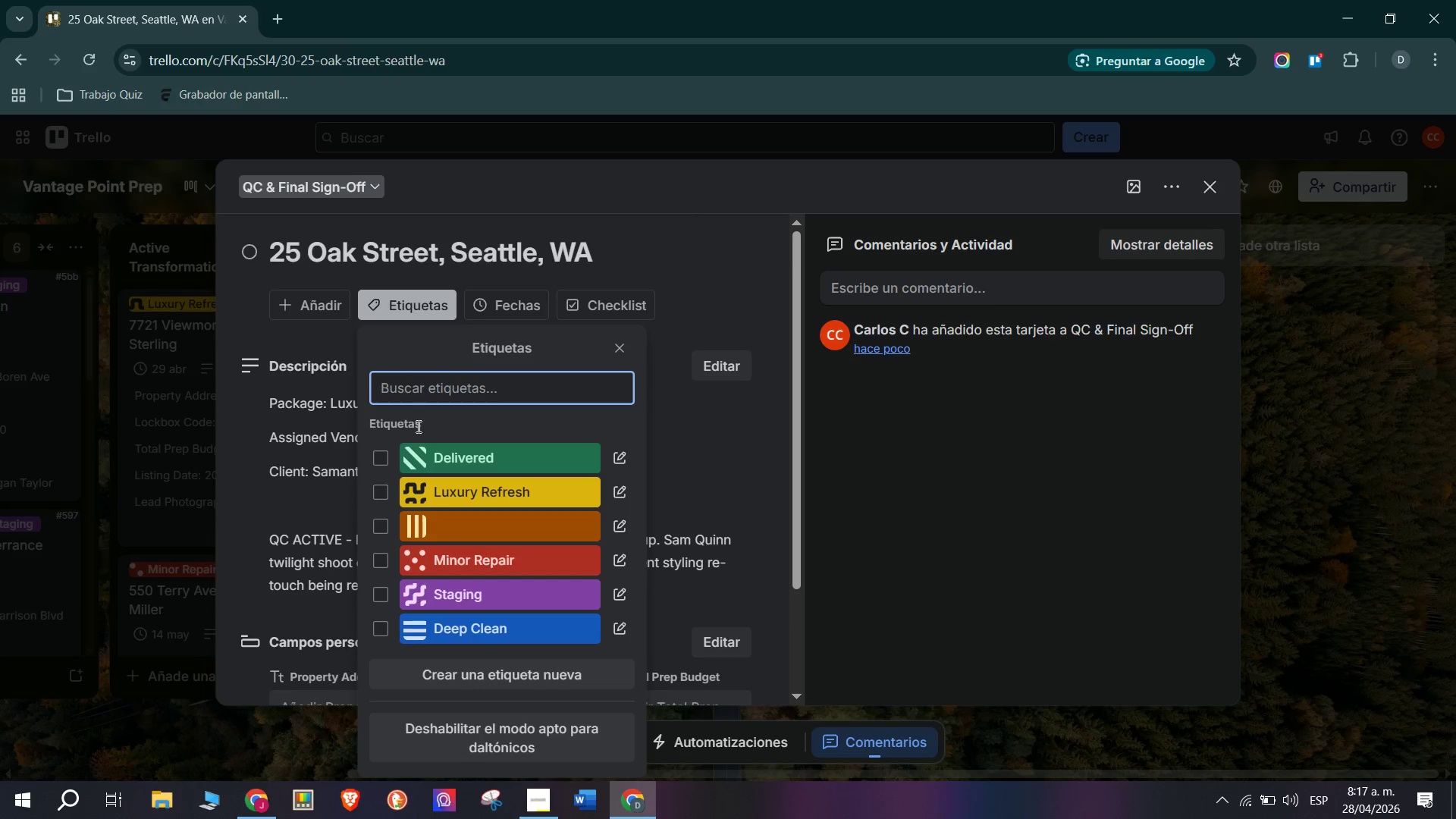 
left_click([524, 484])
 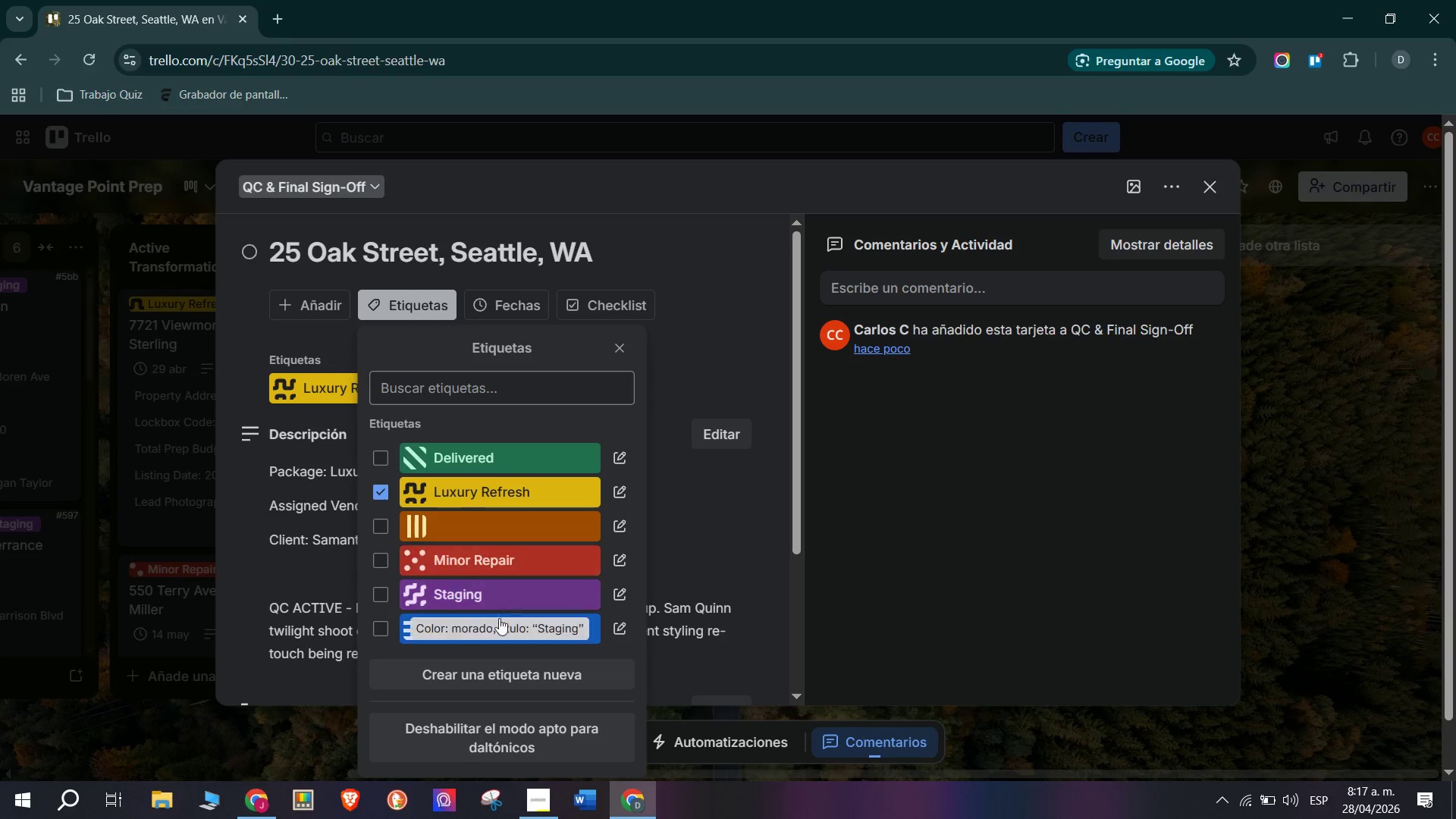 
left_click([510, 604])
 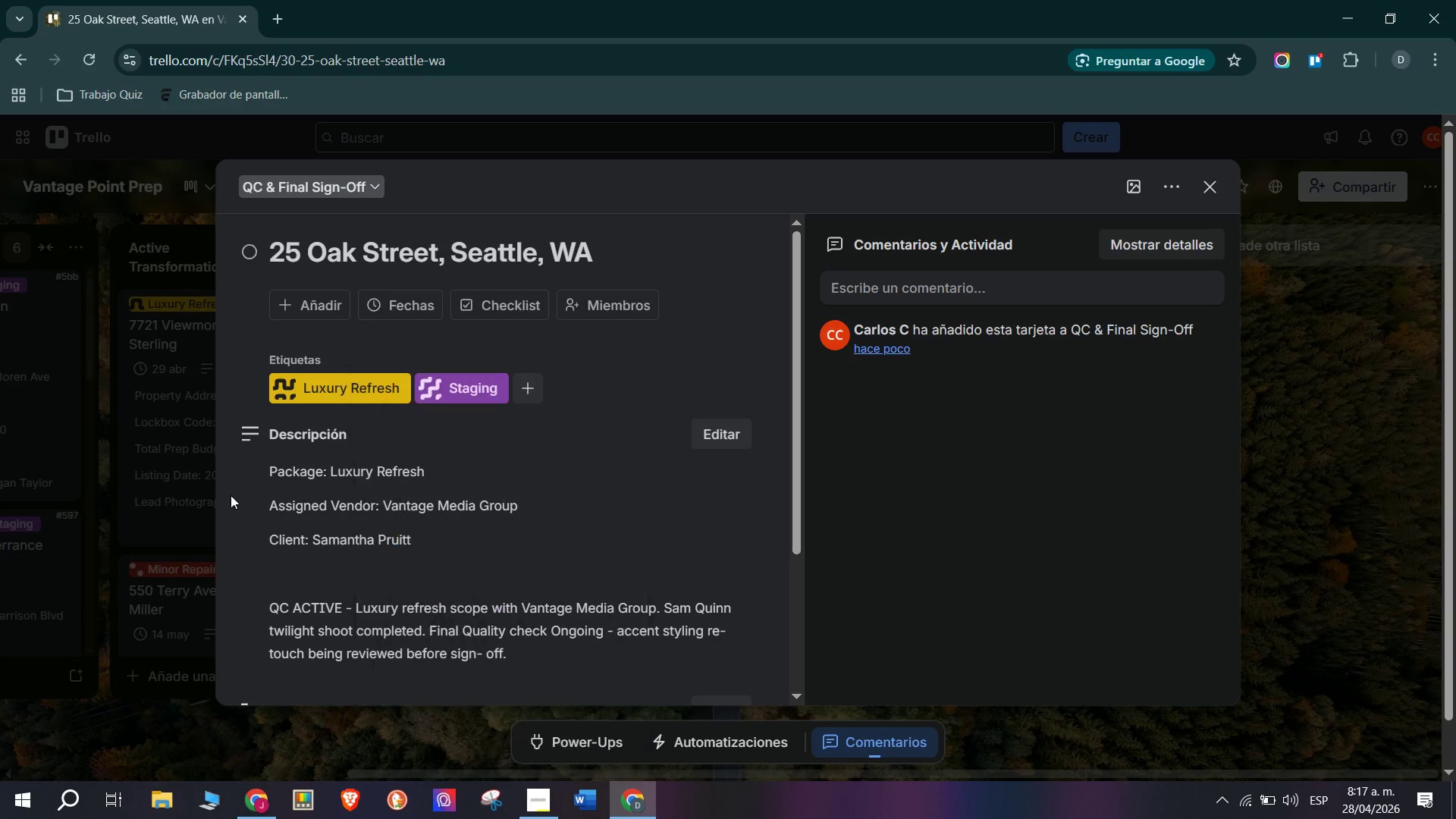 
double_click([231, 495])
 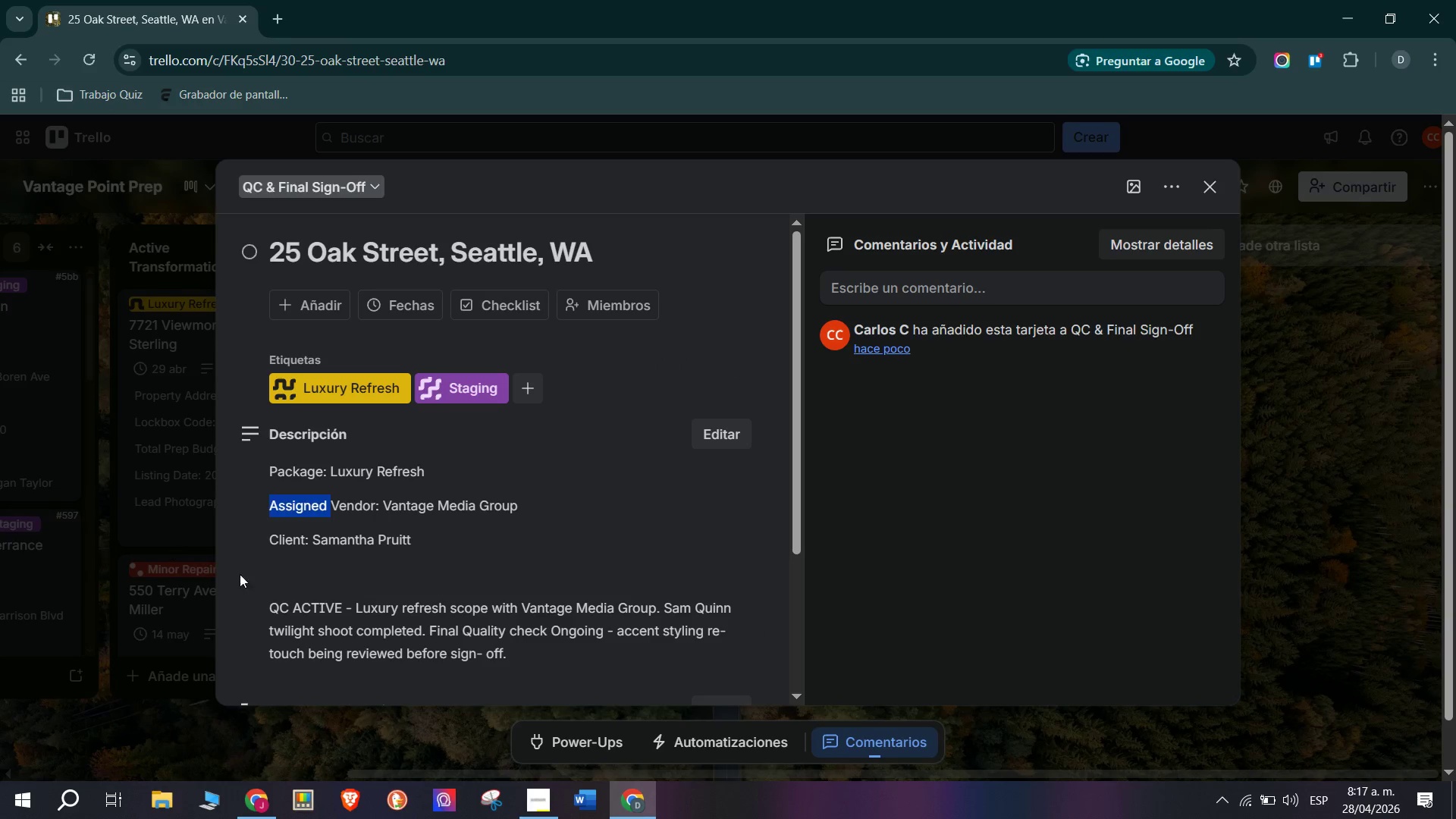 
left_click([499, 525])
 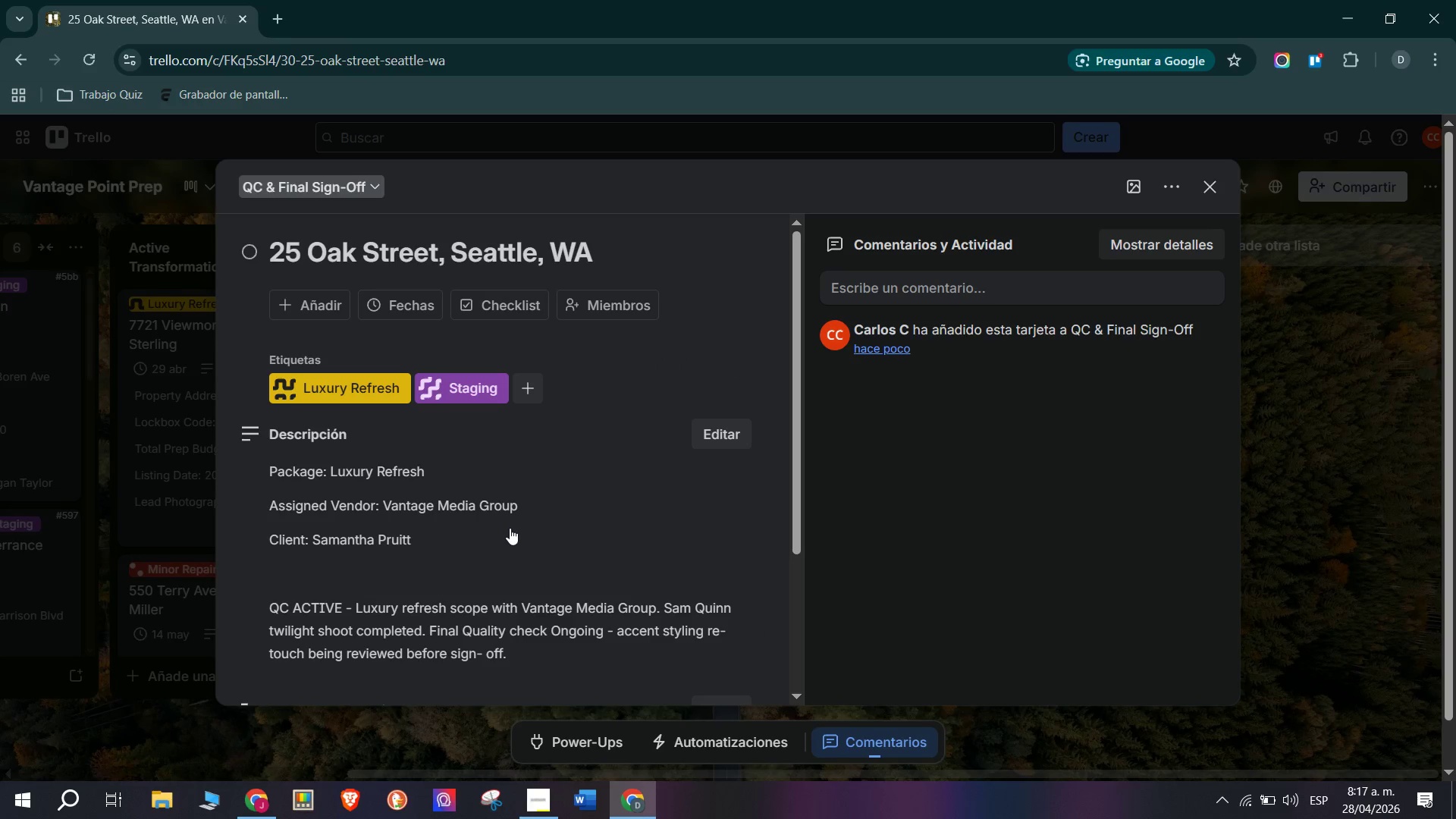 
scroll: coordinate [474, 518], scroll_direction: down, amount: 10.0
 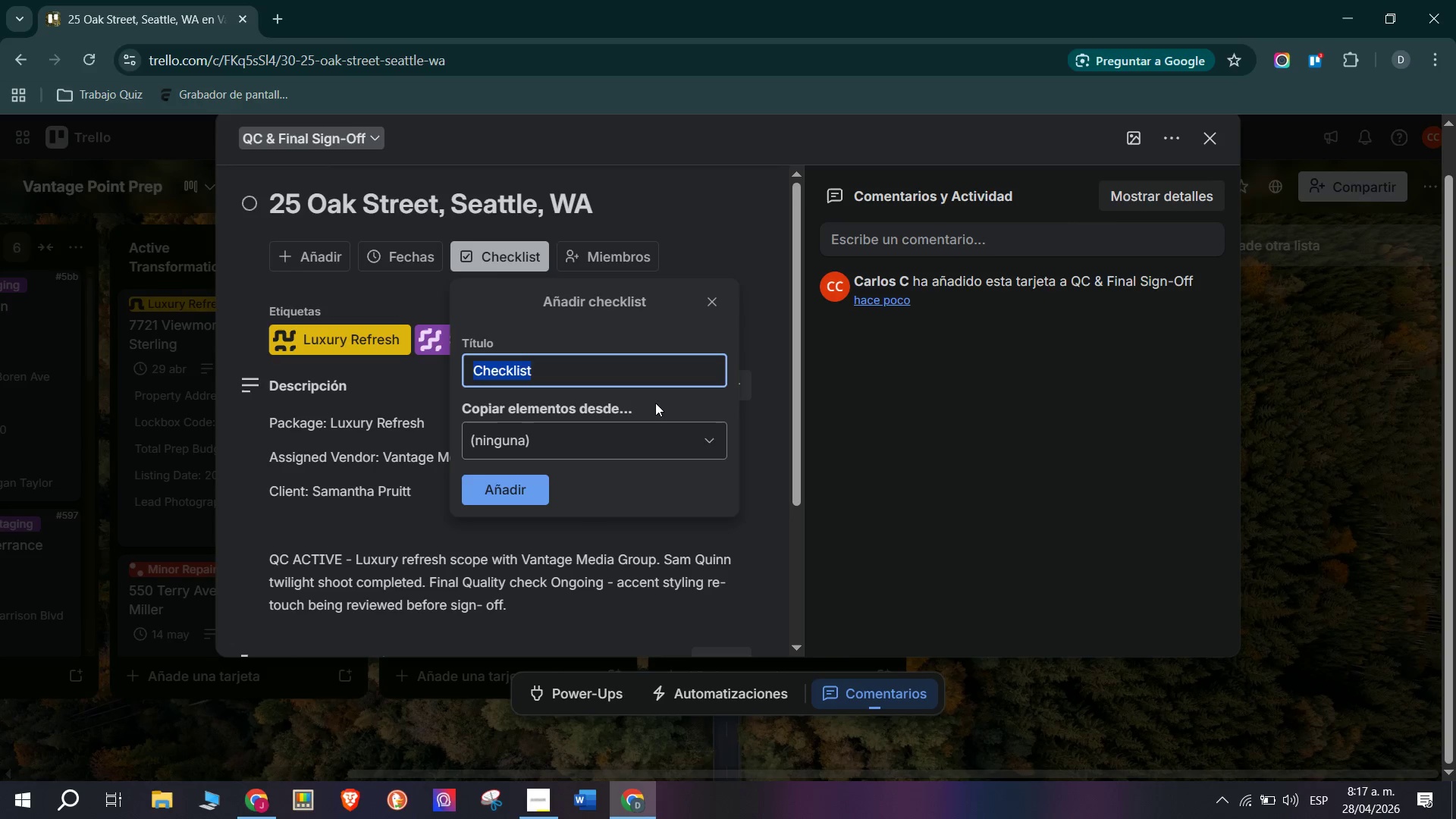 
left_click([496, 490])
 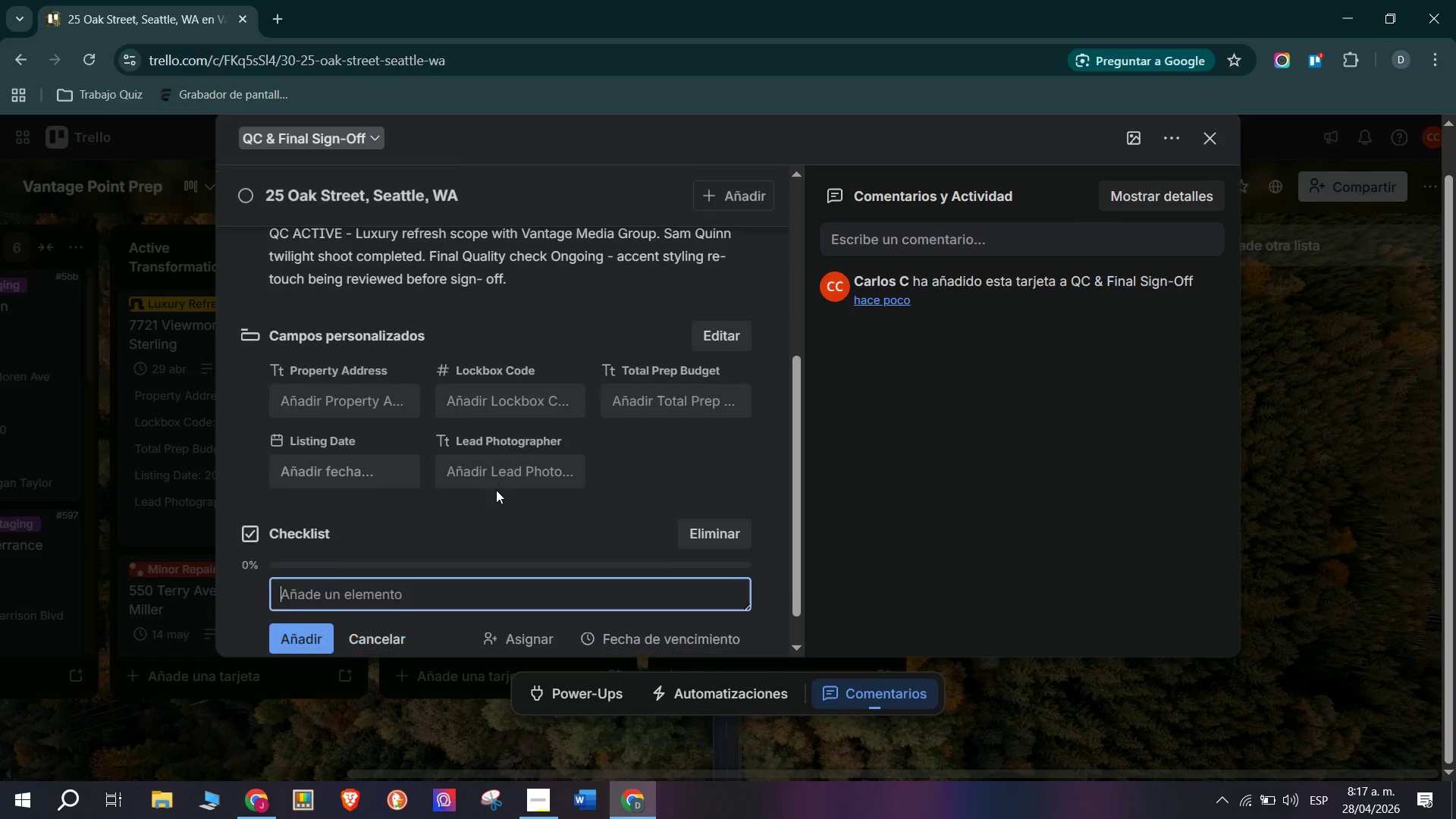 
scroll: coordinate [491, 510], scroll_direction: down, amount: 6.0
 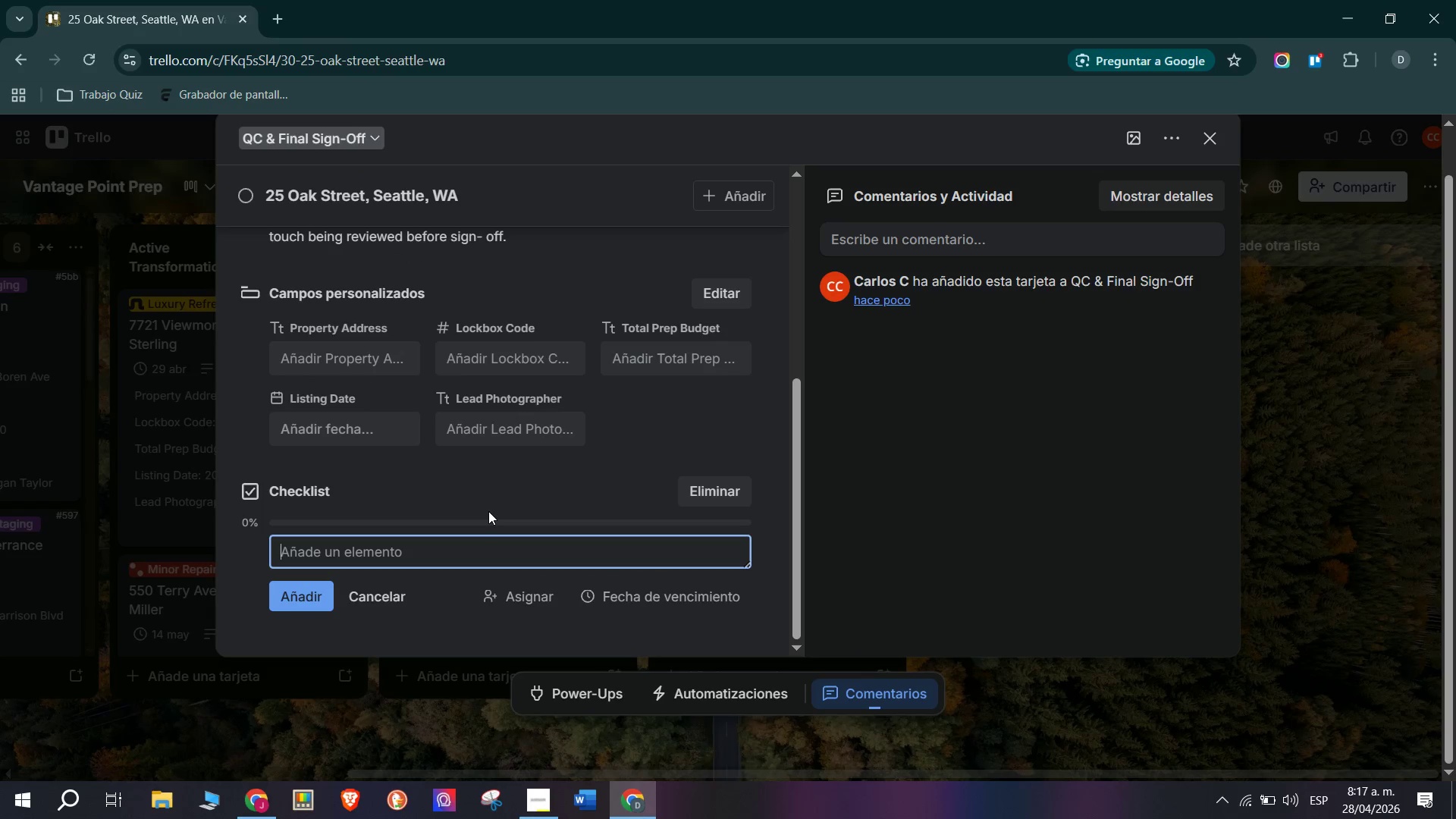 
wait(12.29)
 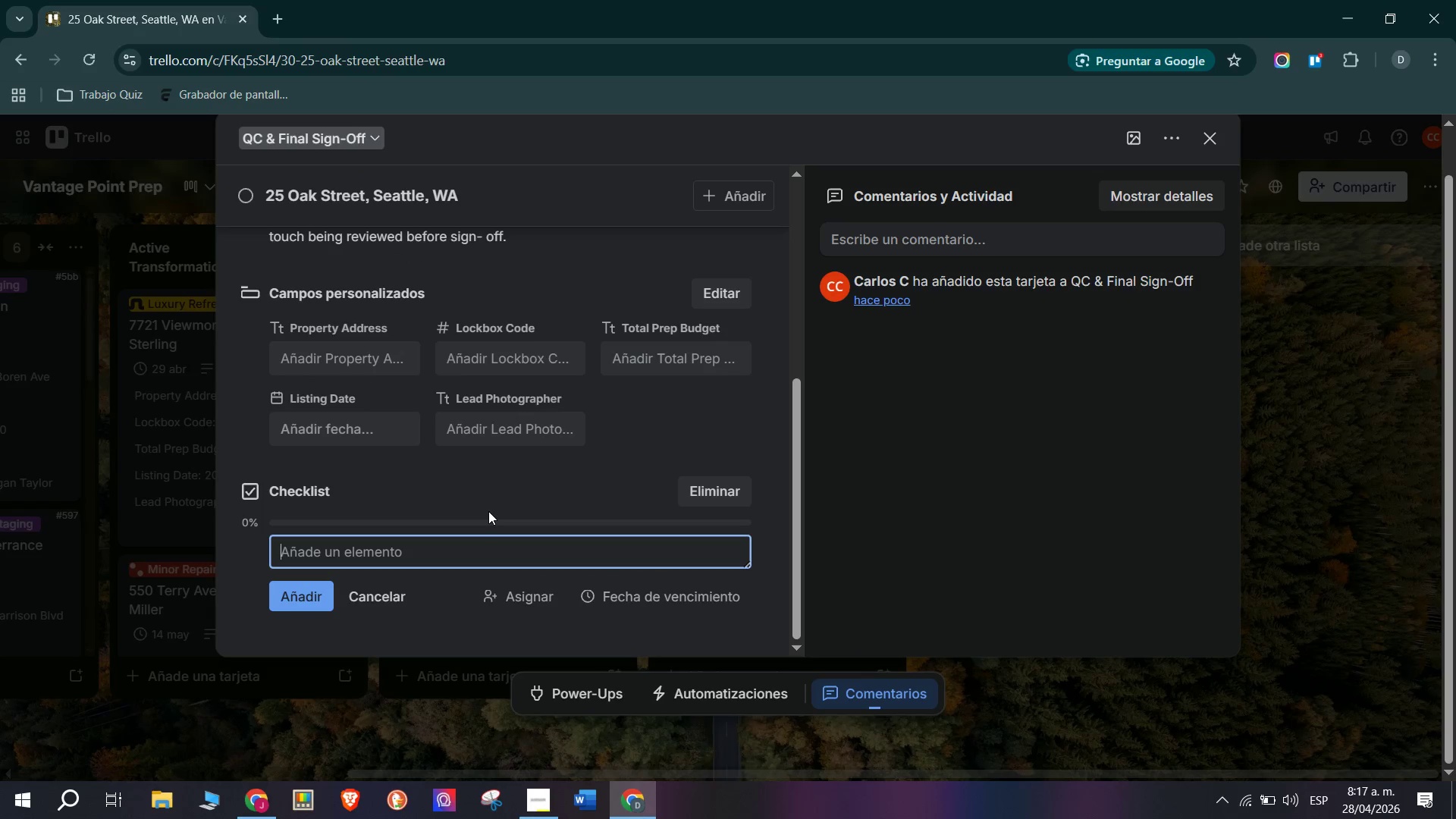 
type(Vantage Media Group Luxury refresh - Accent pieces placed)
 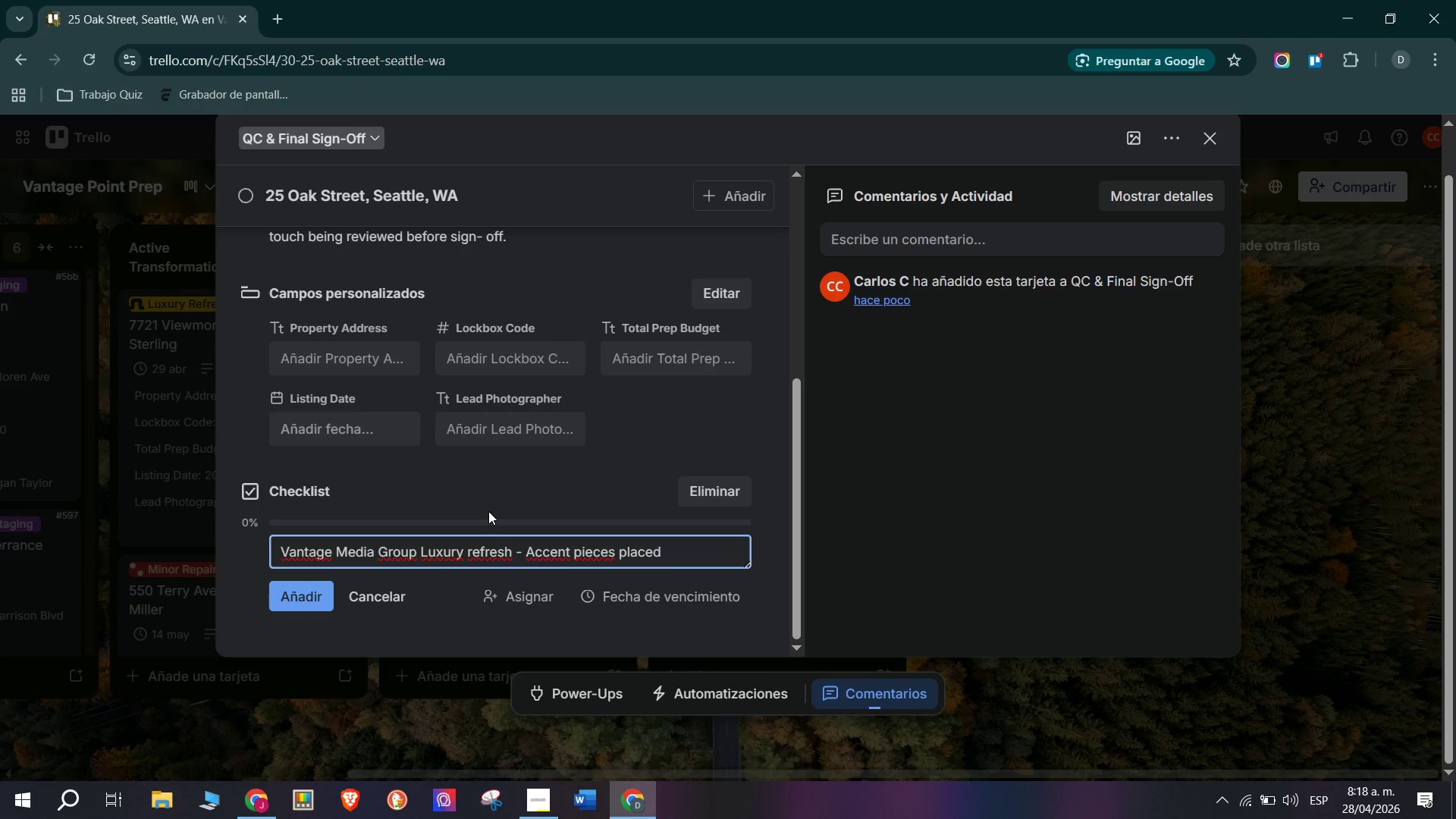 
key(Enter)
 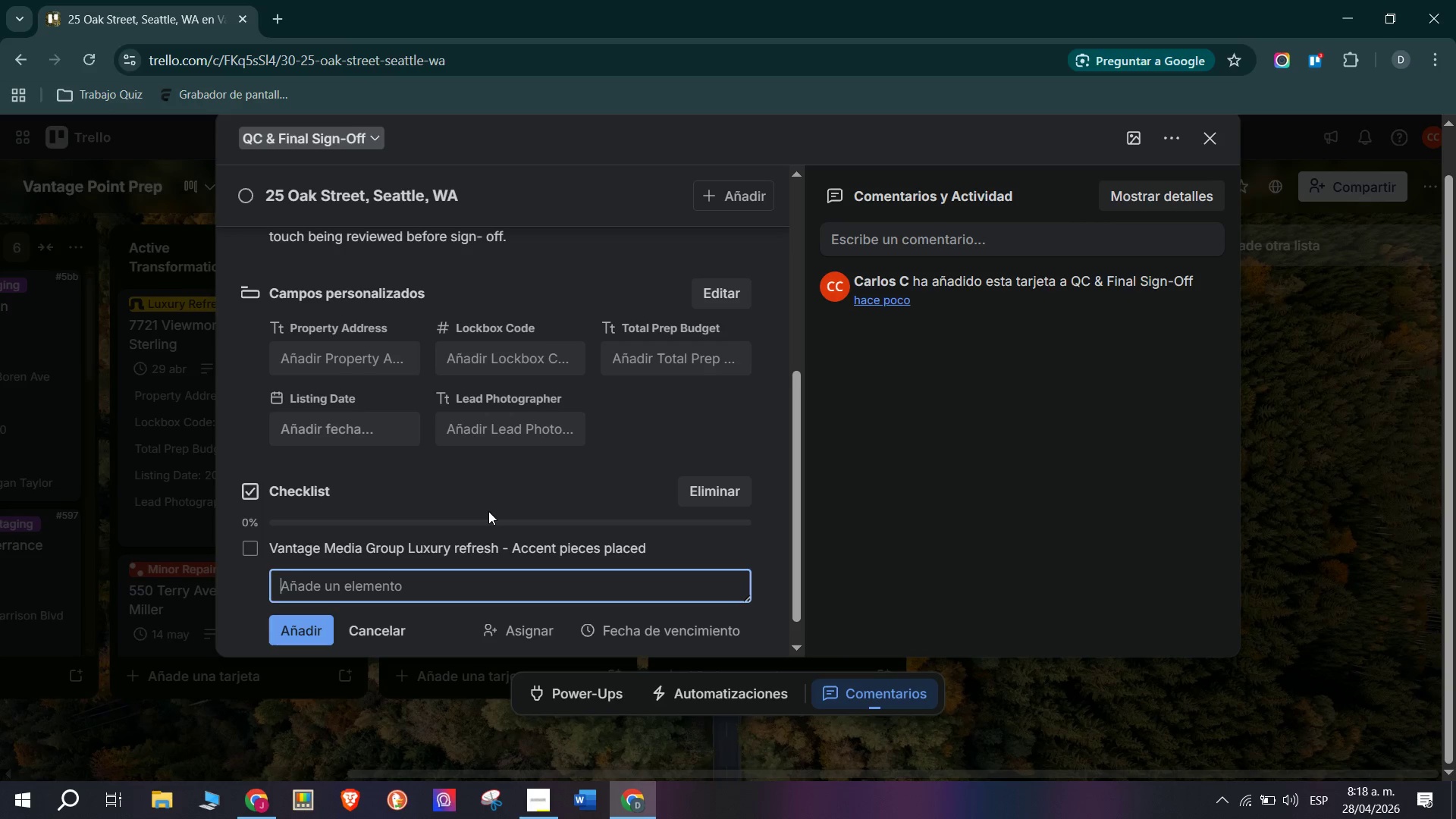 
type(Sam Quinn Twilight Shoot = interior set - 50 RAW files)
 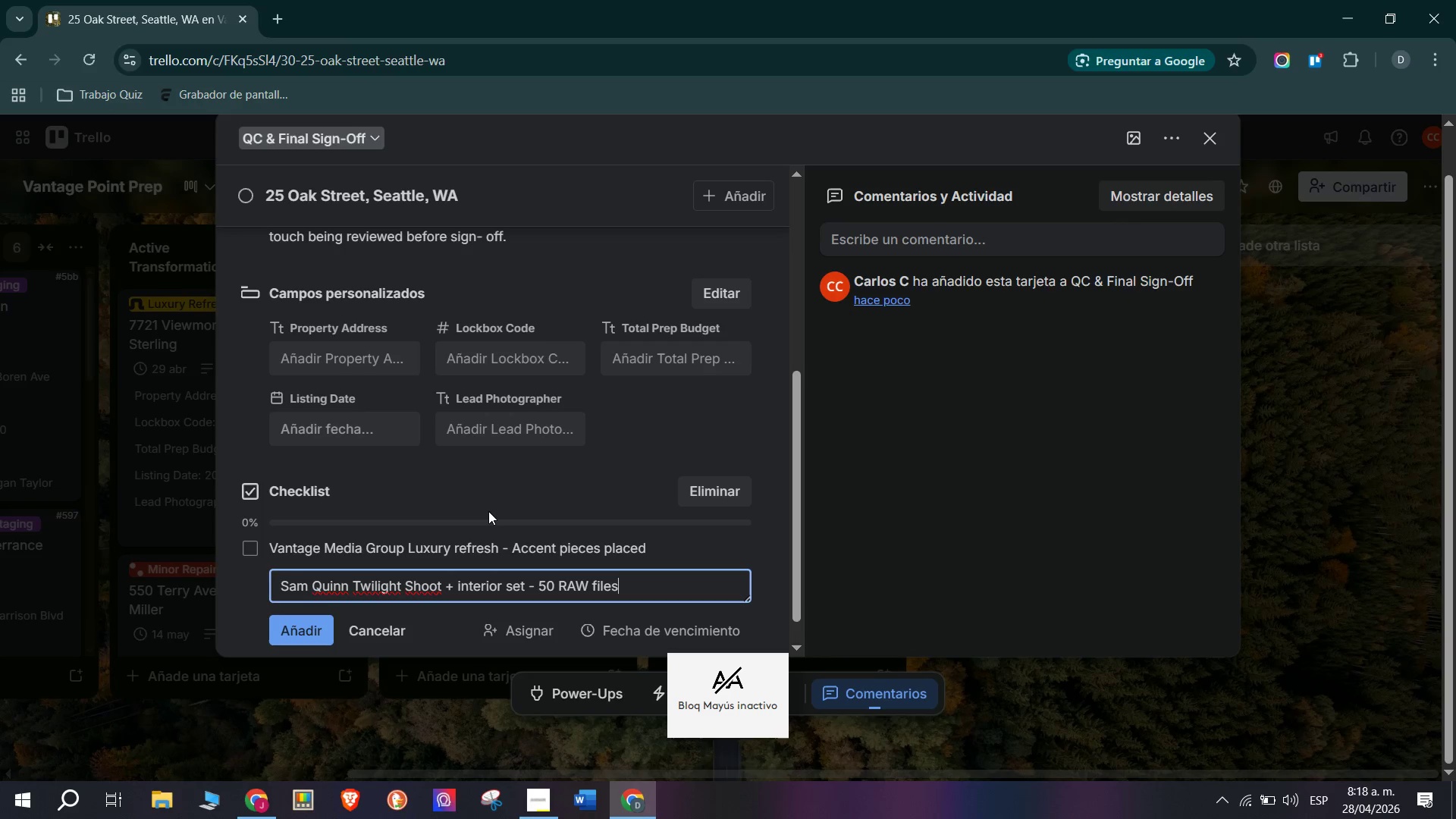 
key(Enter)
 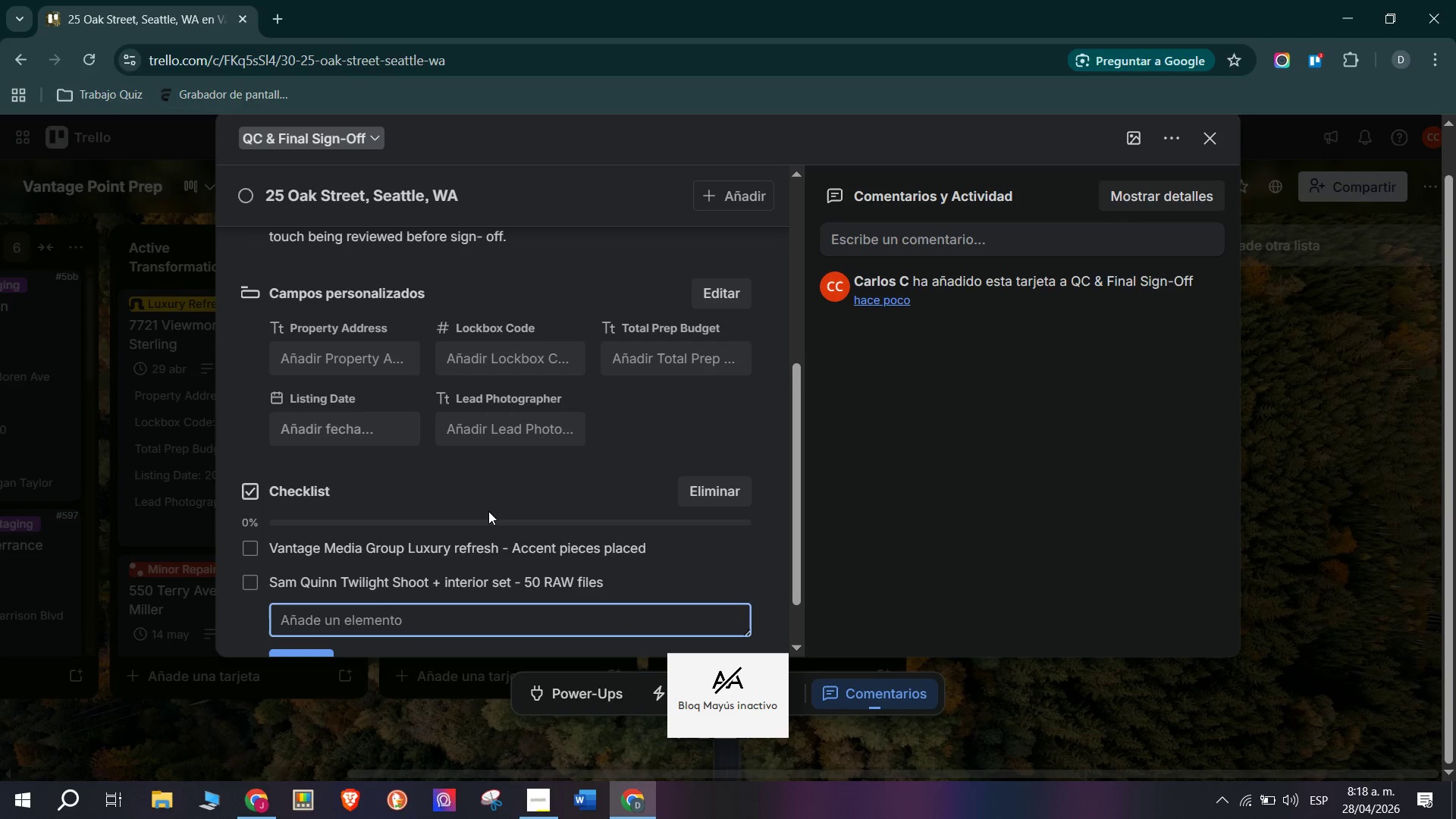 
type(Final edit review> 25 selects - xc)
key(Backspace)
key(Backspace)
type(checking luxury finish quality)
 